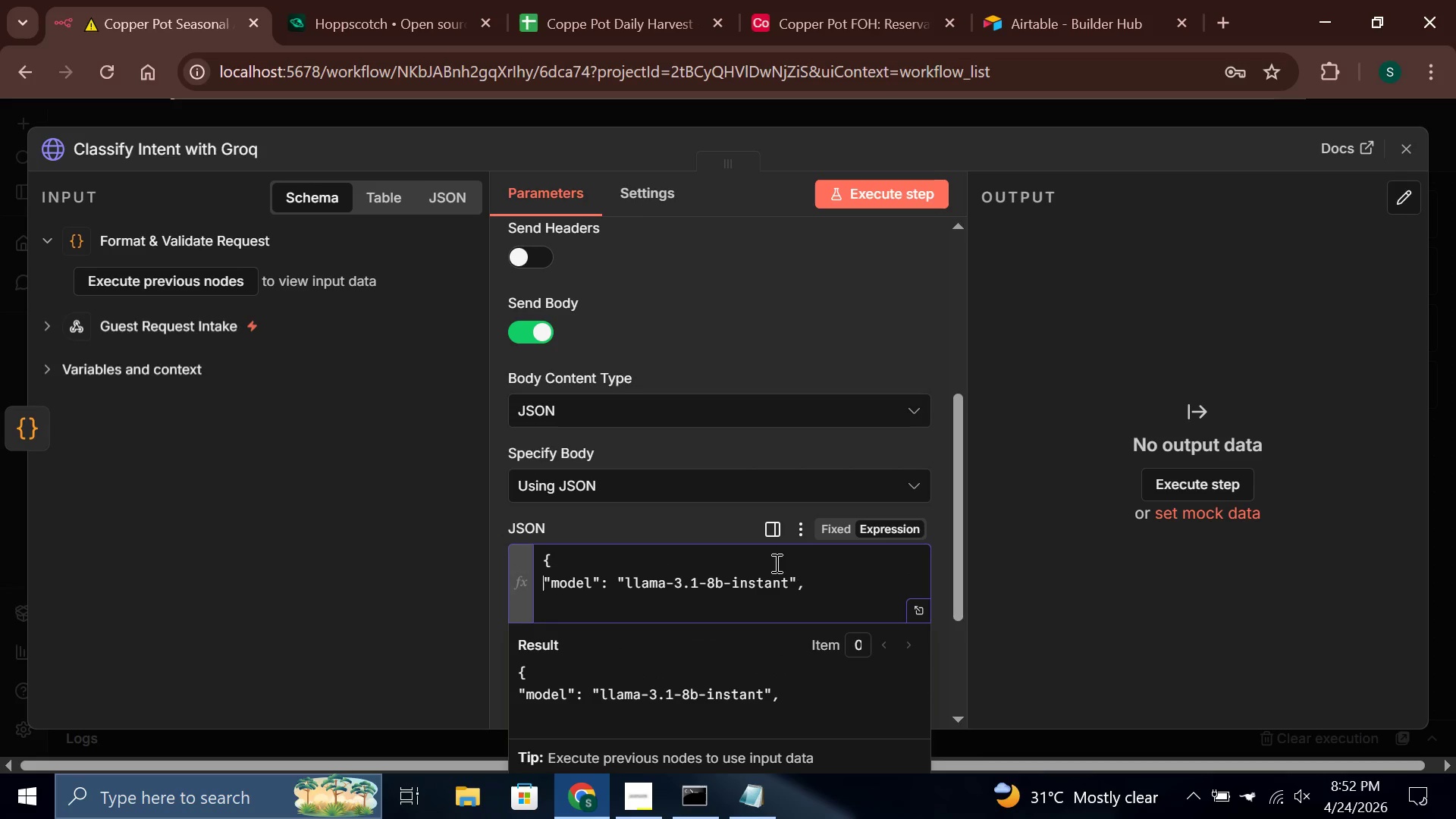 
key(ArrowDown)
 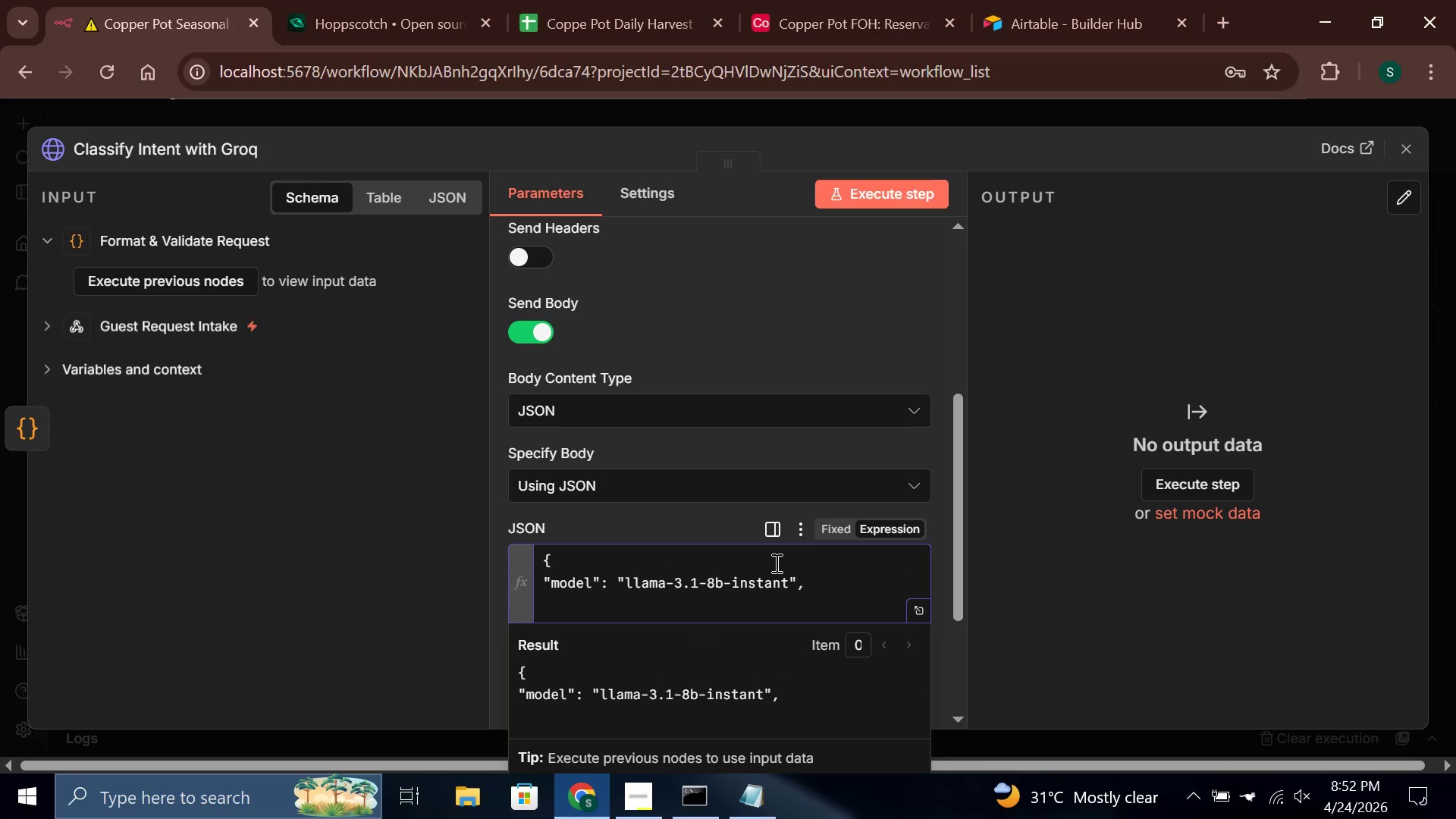 
type("messages)
 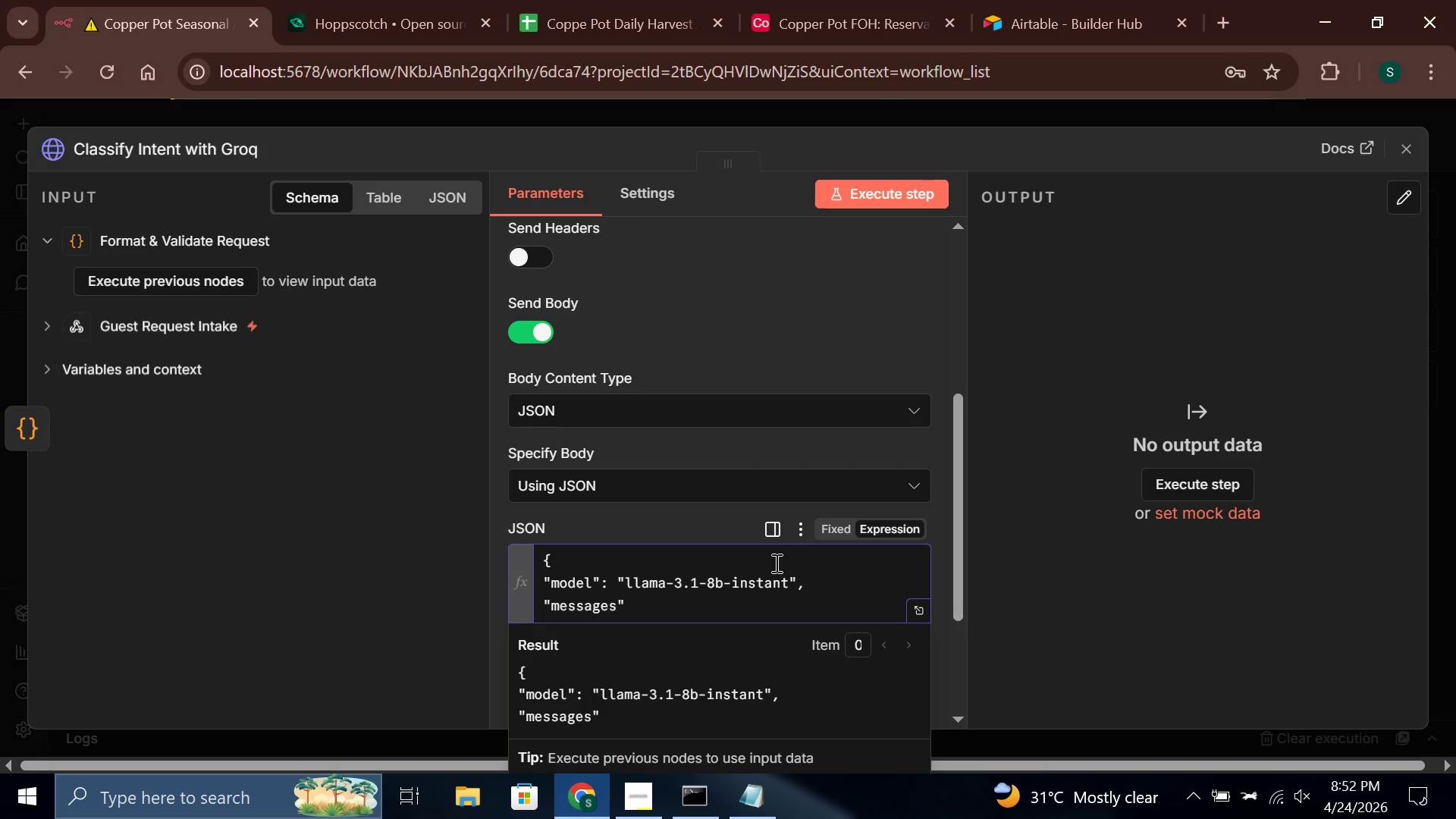 
key(ArrowRight)
 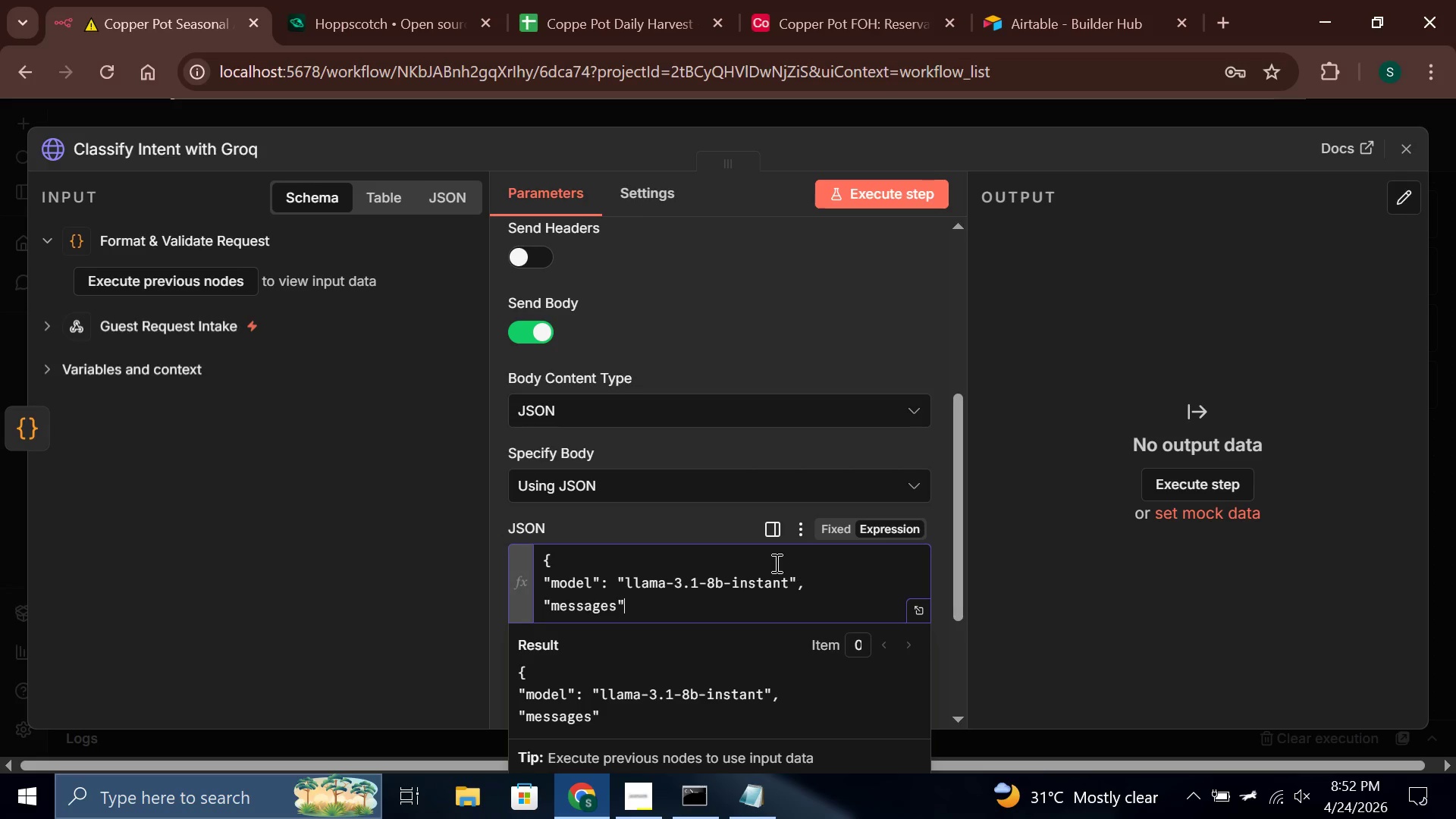 
key(Shift+Semicolon)
 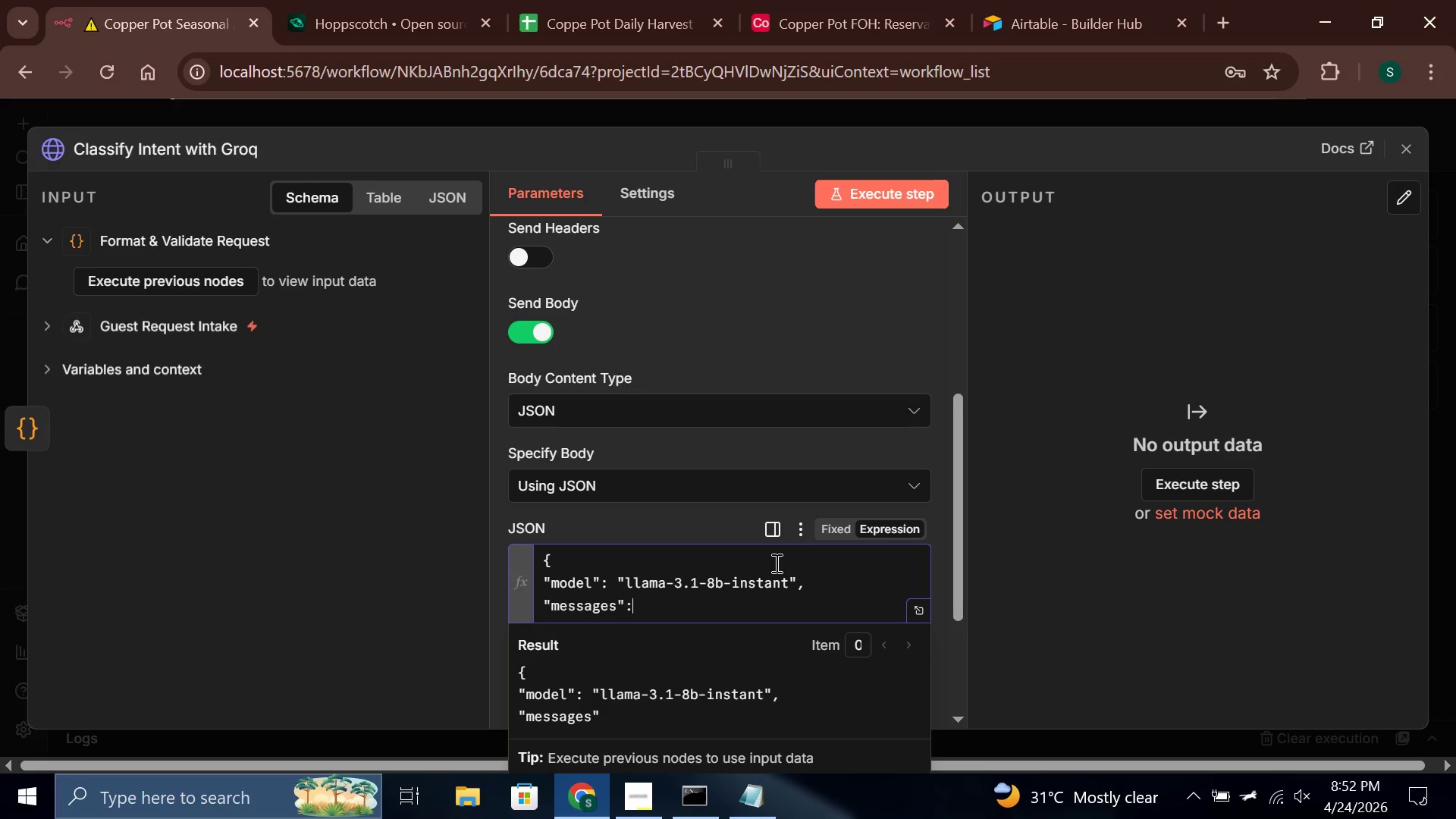 
key(Space)
 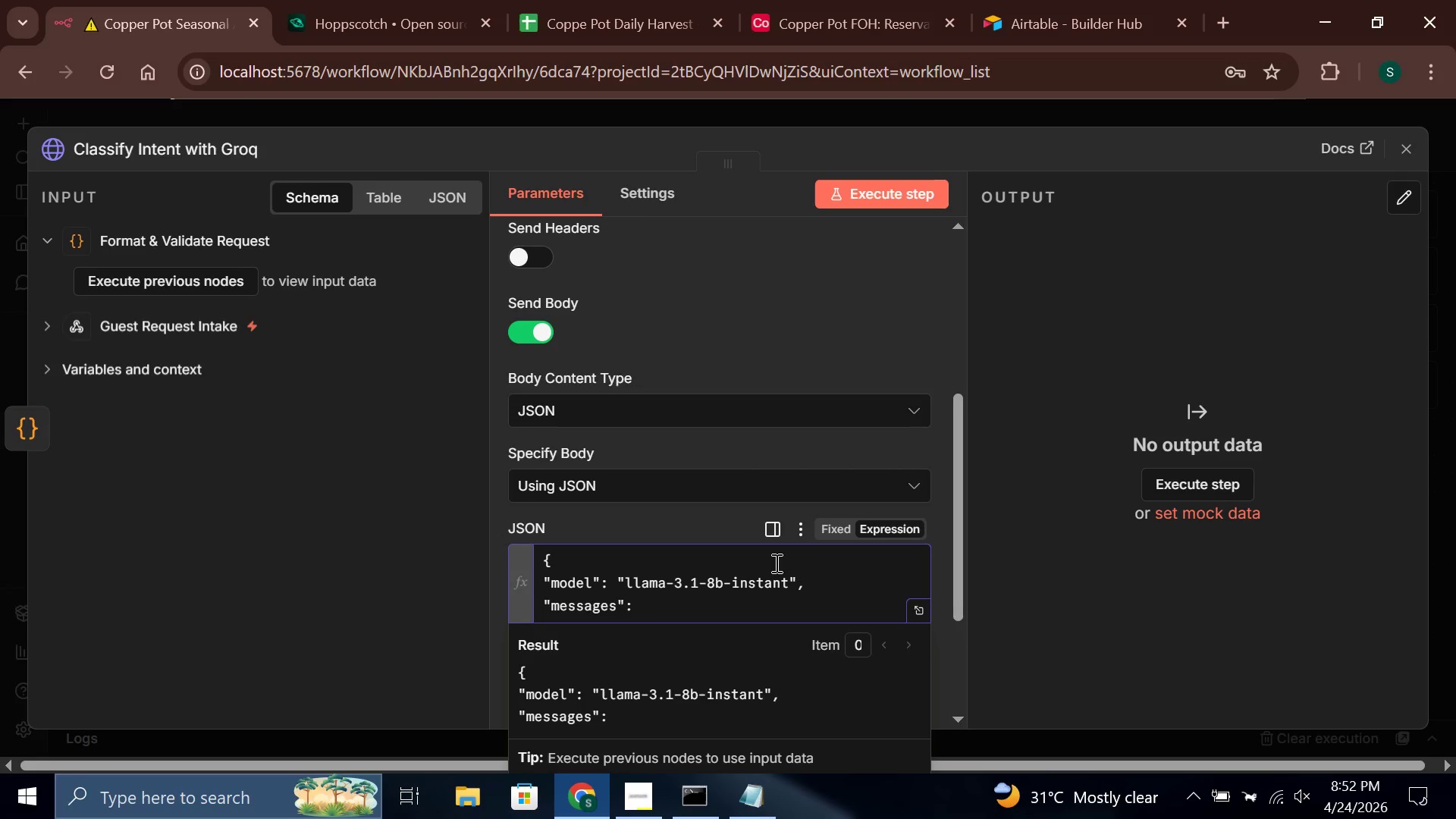 
key(BracketLeft)
 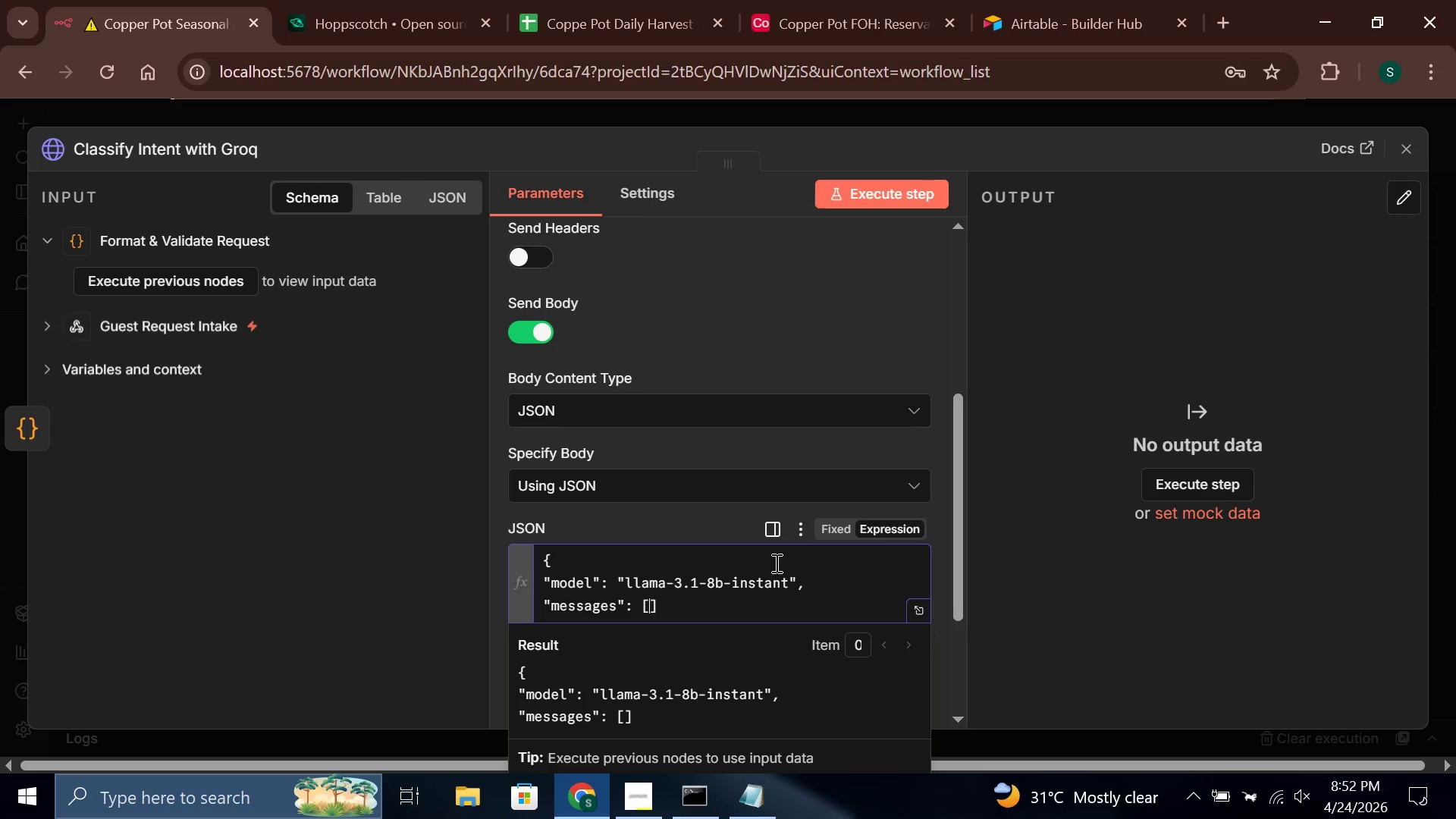 
key(Enter)
 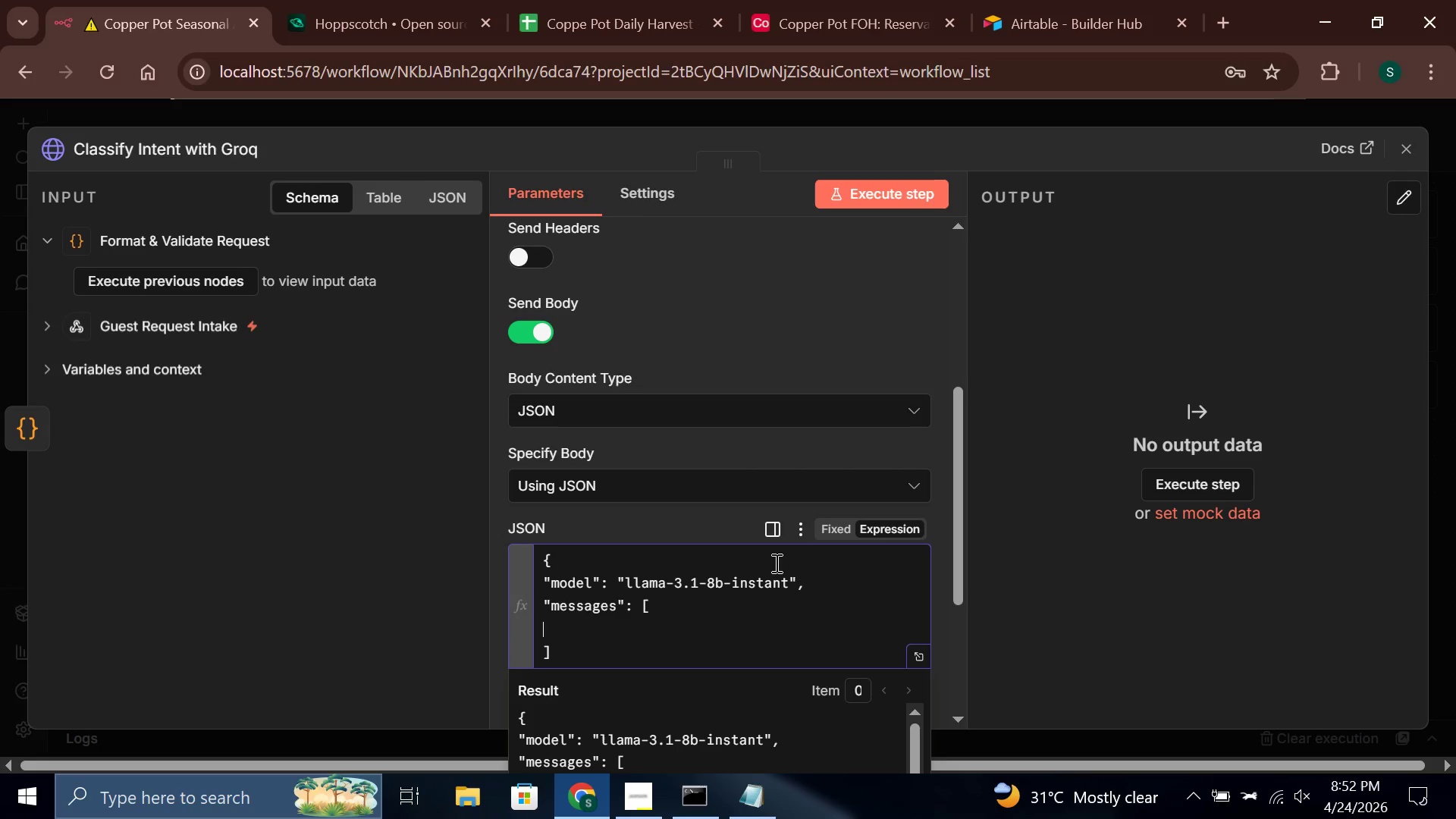 
hold_key(key=ShiftLeft, duration=1.51)
 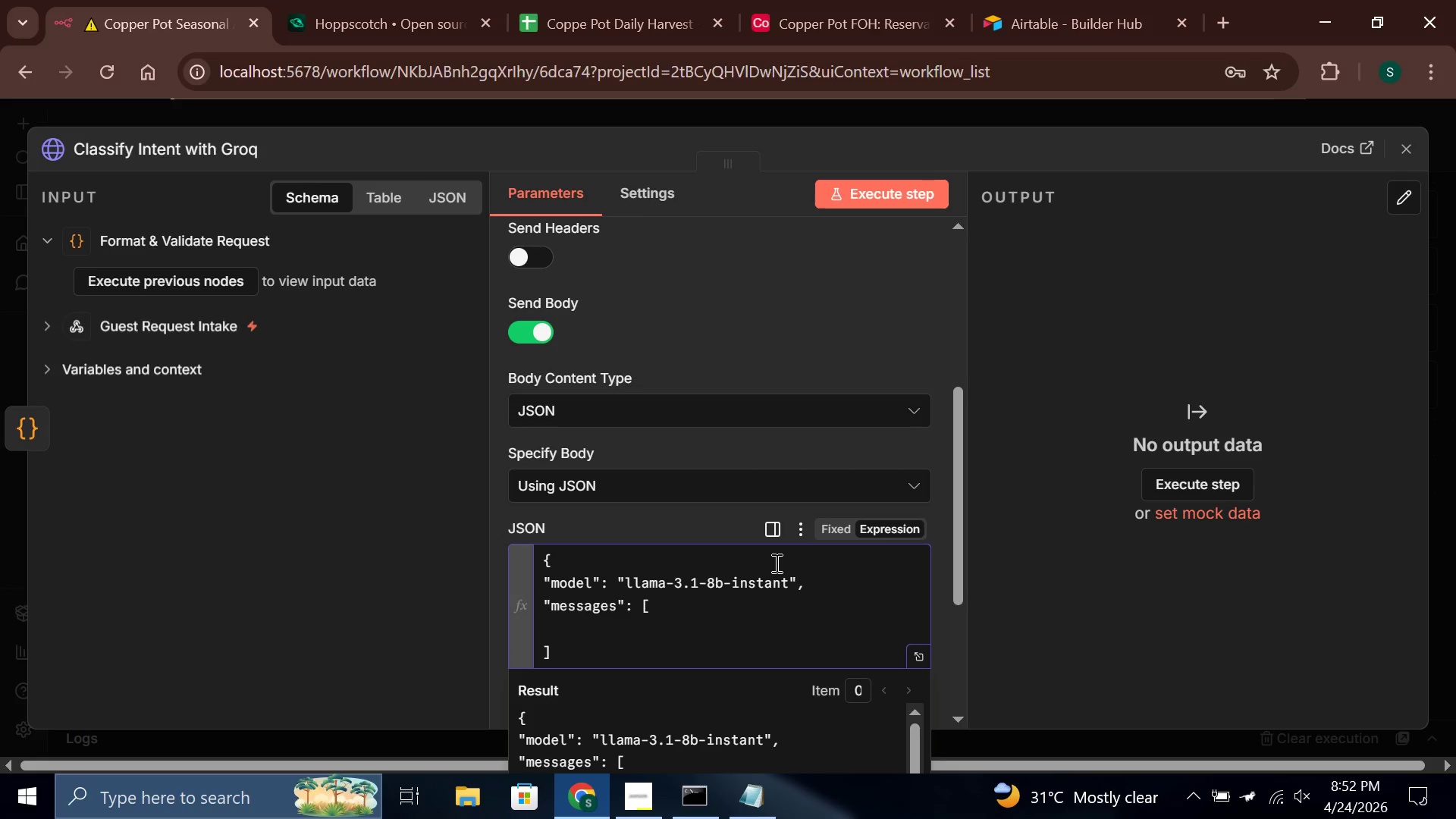 
key(Shift+BracketLeft)
 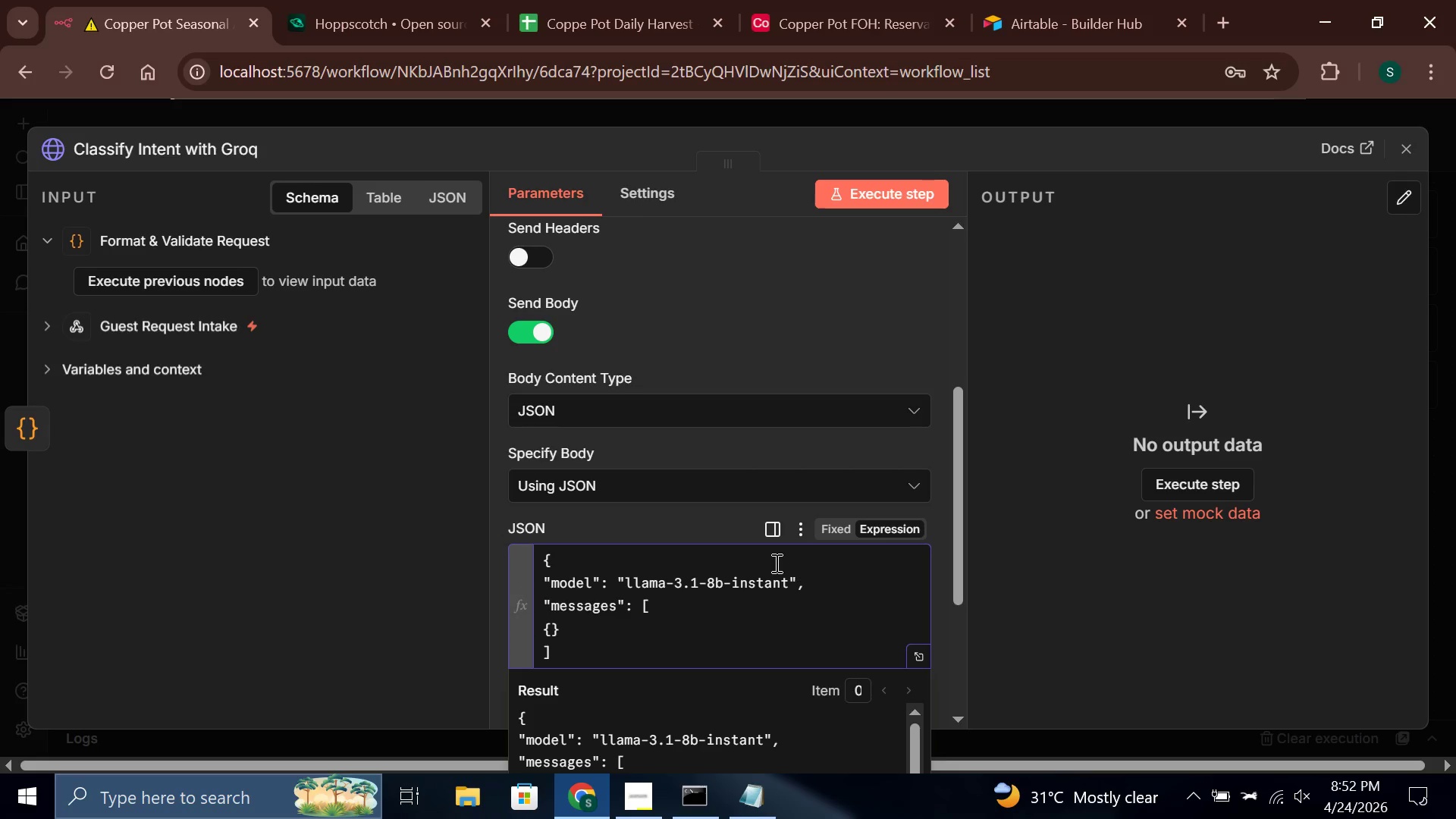 
key(Enter)
 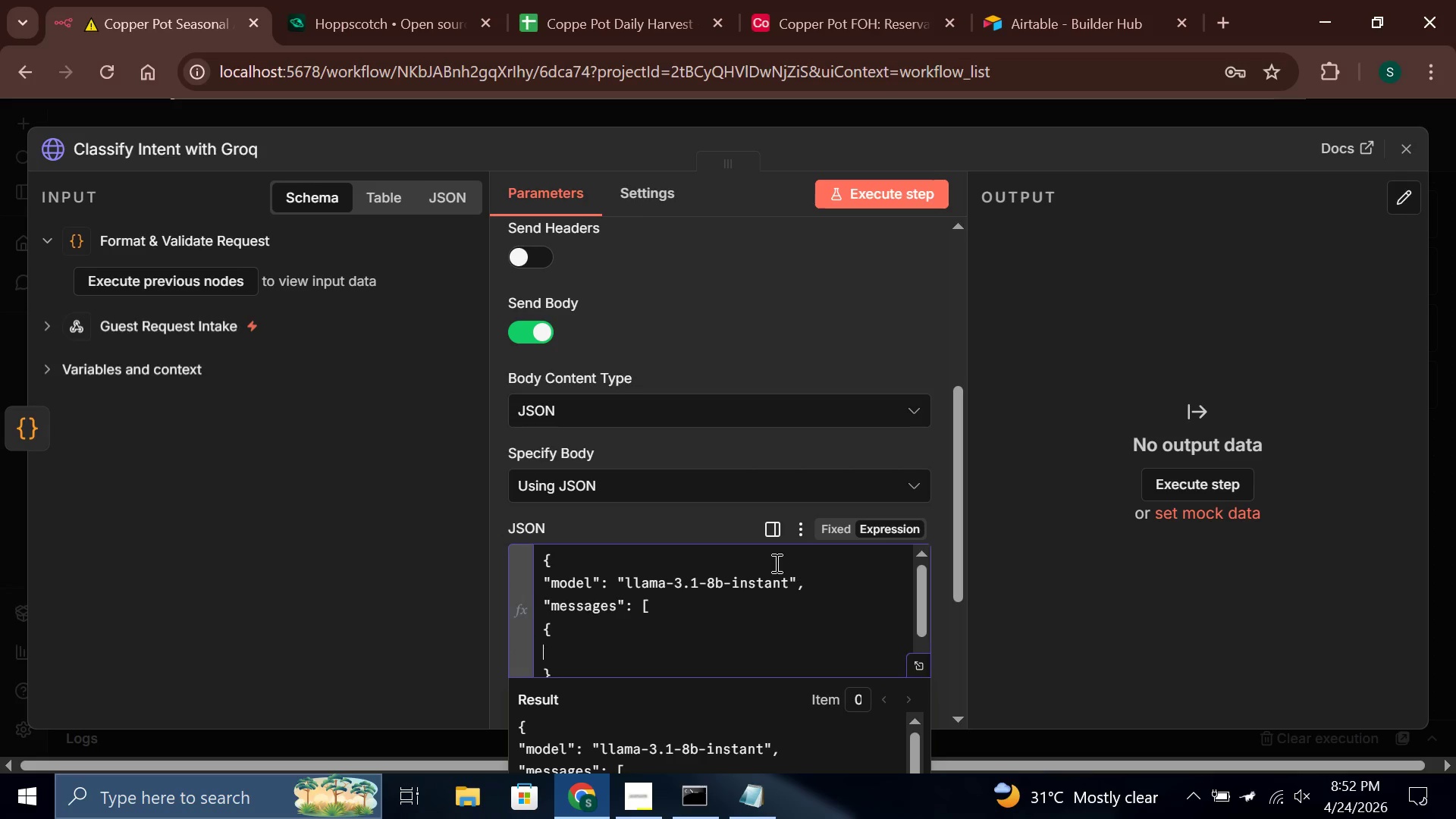 
type("role)
 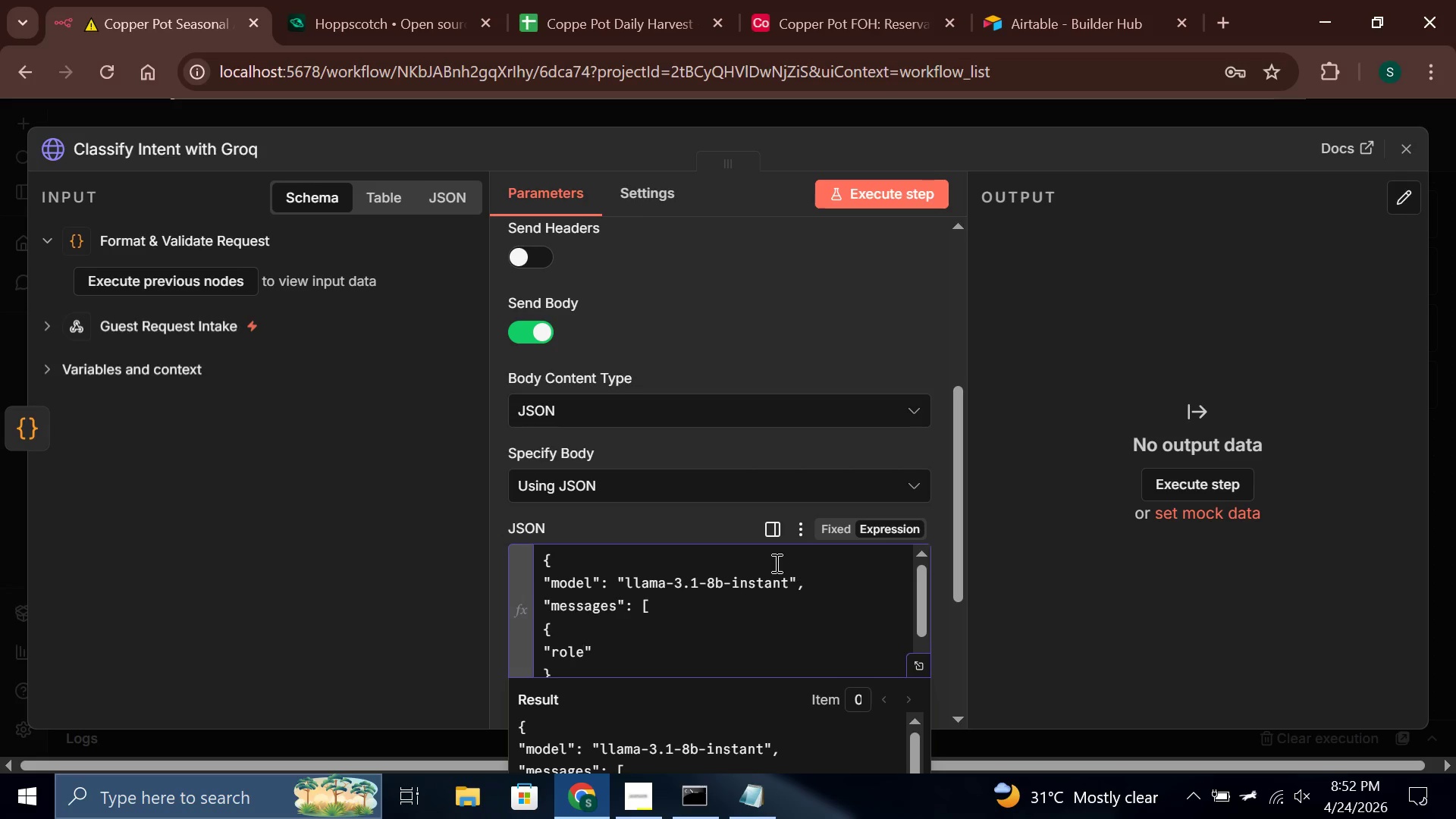 
key(ArrowRight)
 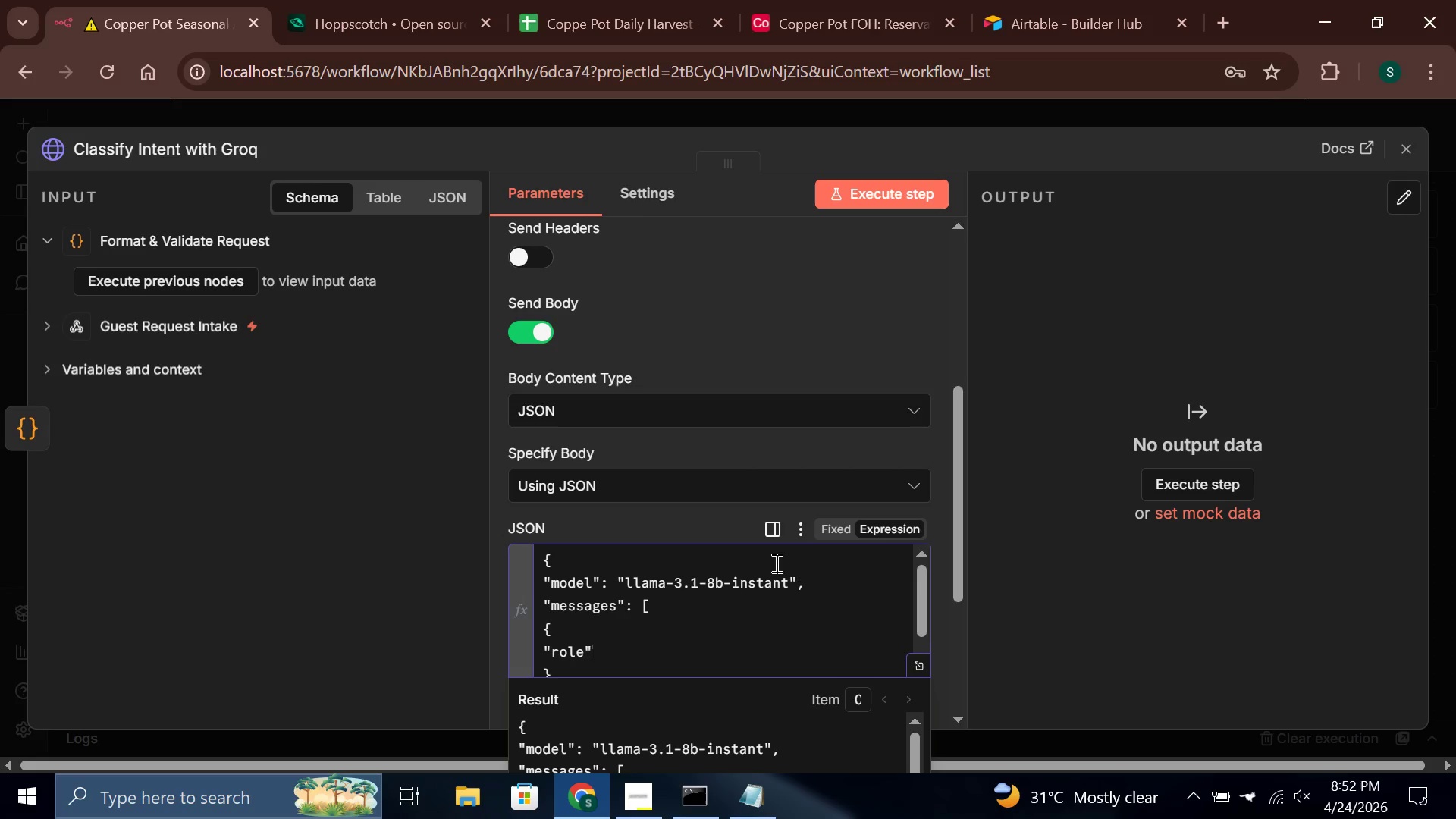 
type(: "system)
 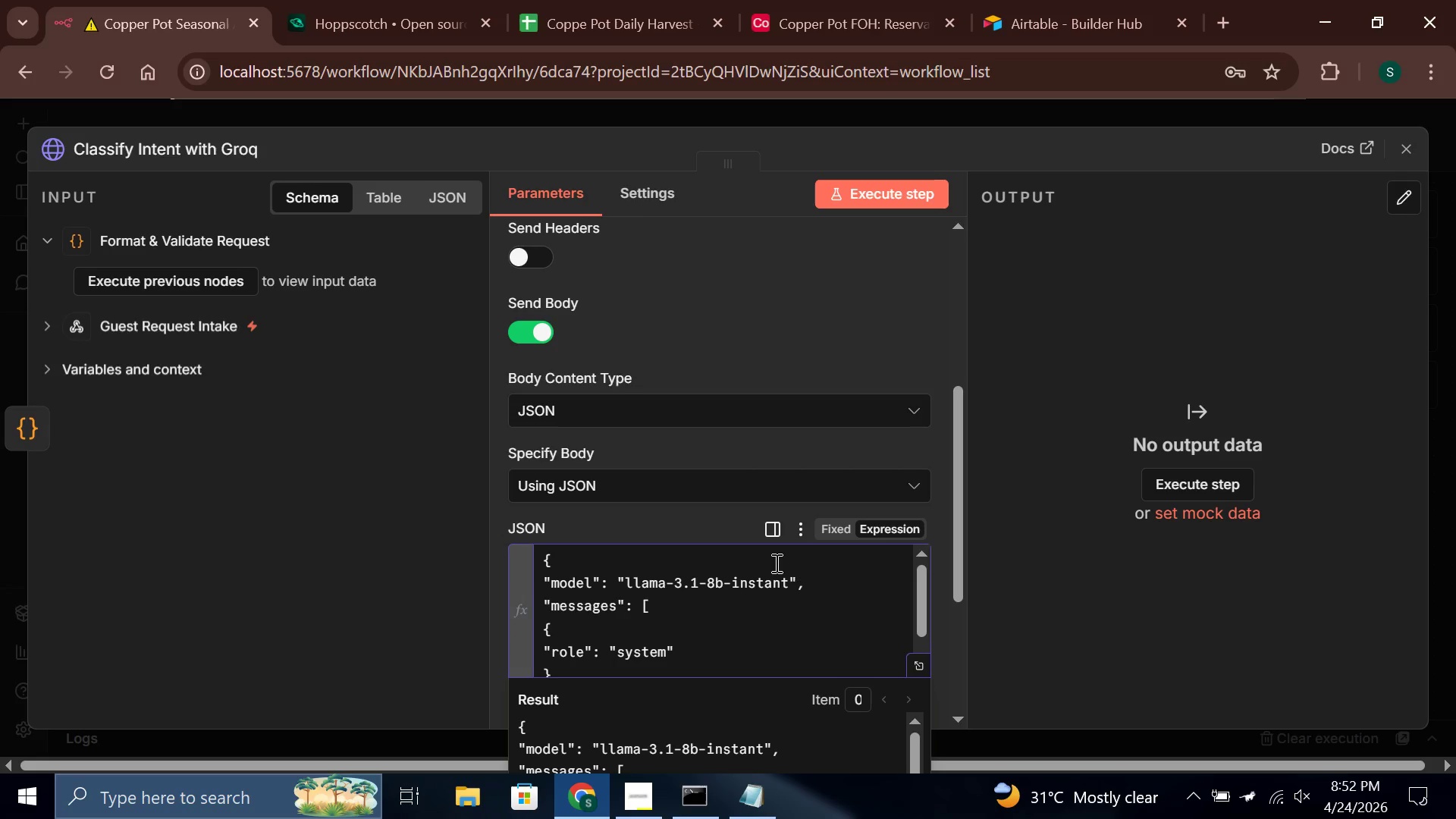 
key(ArrowRight)
 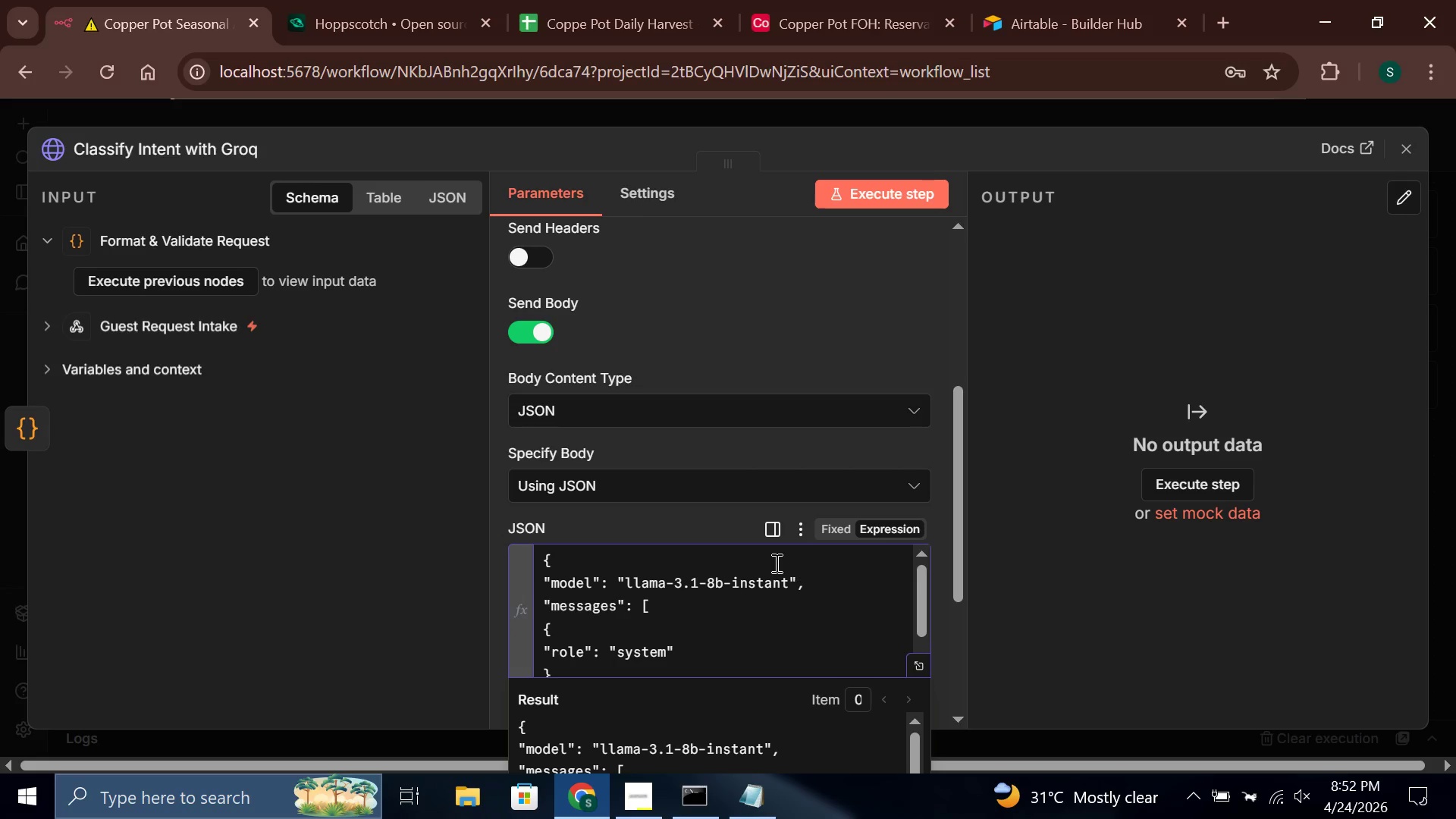 
key(Comma)
 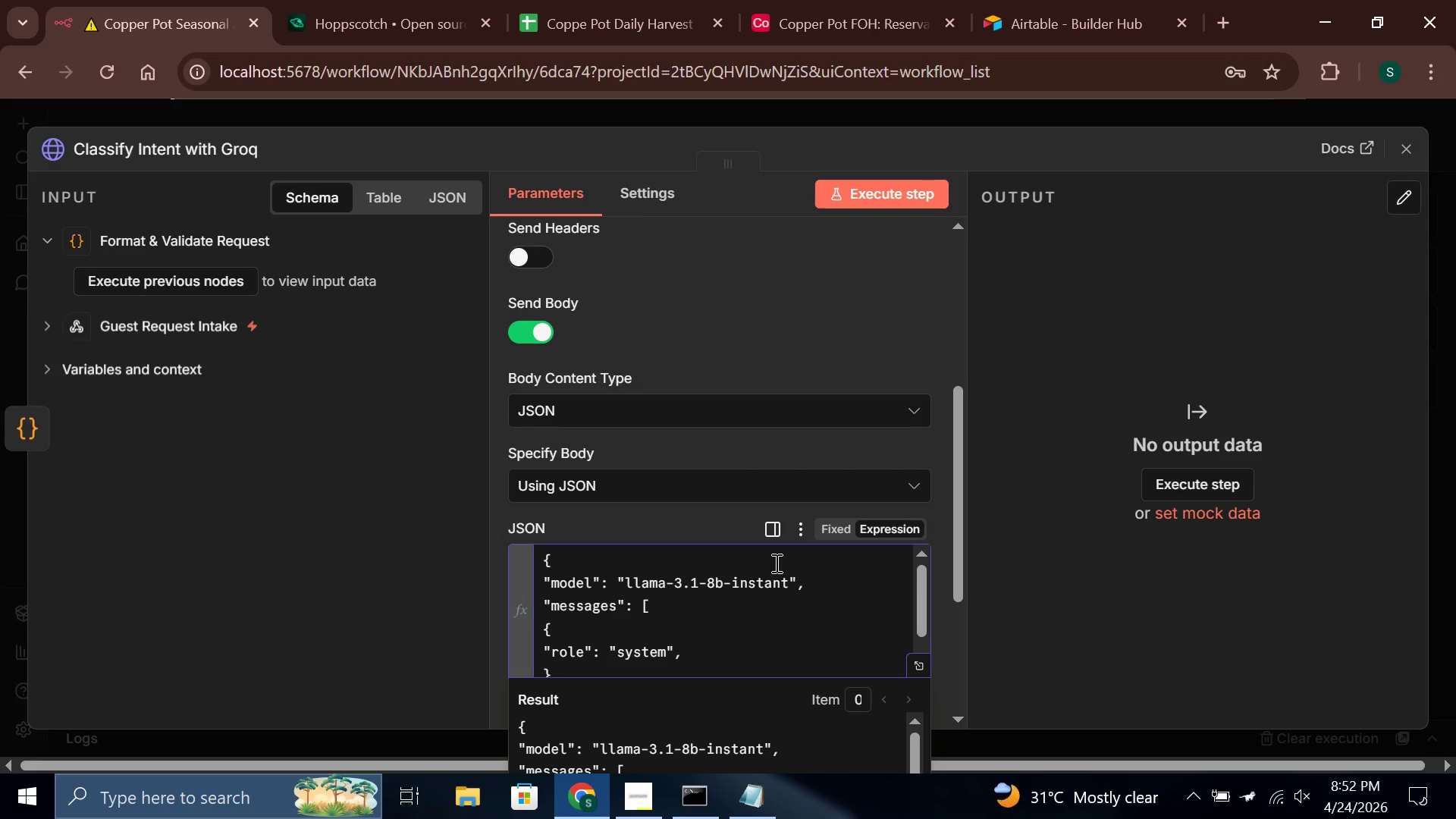 
key(Enter)
 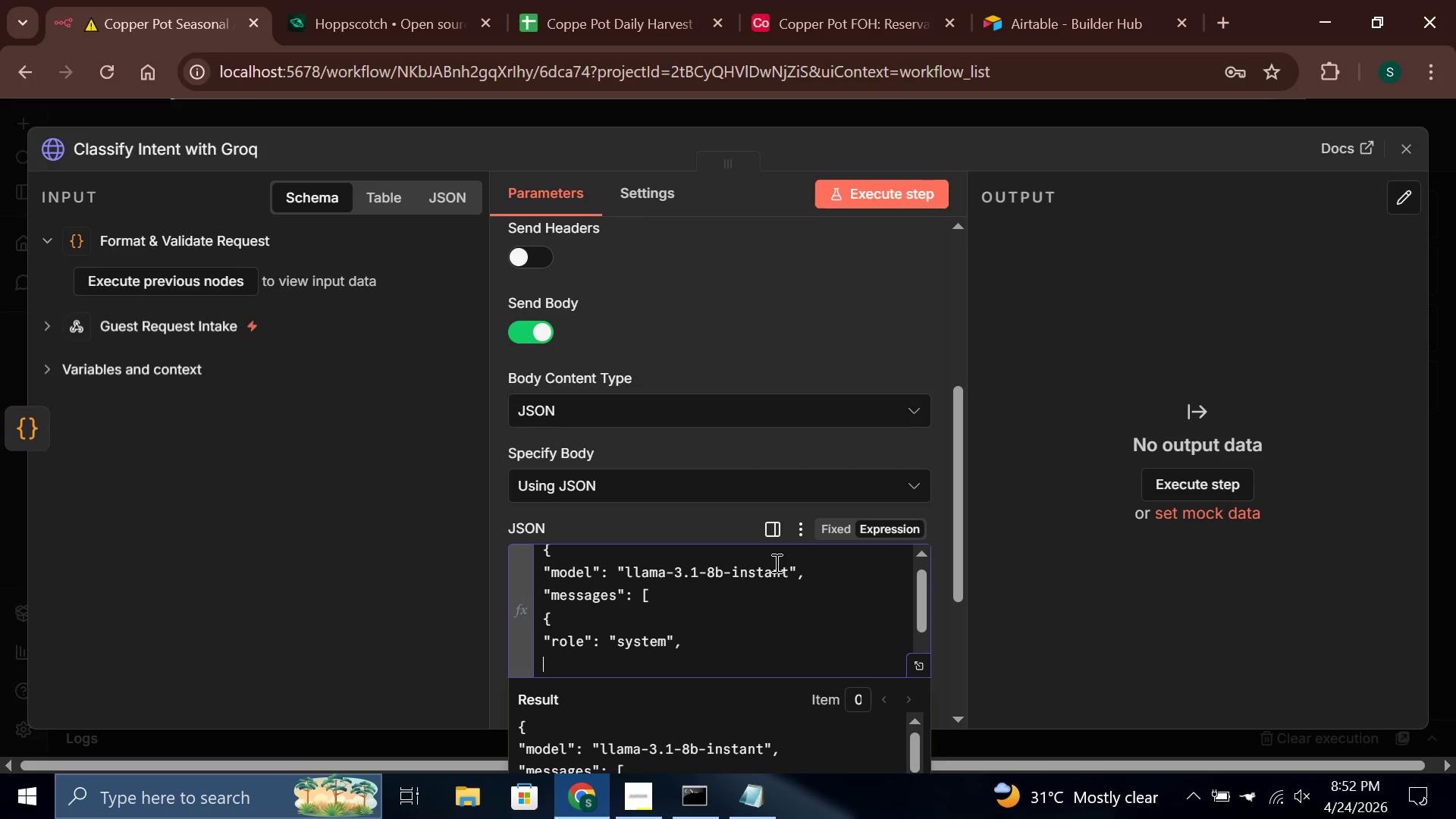 
type("content)
 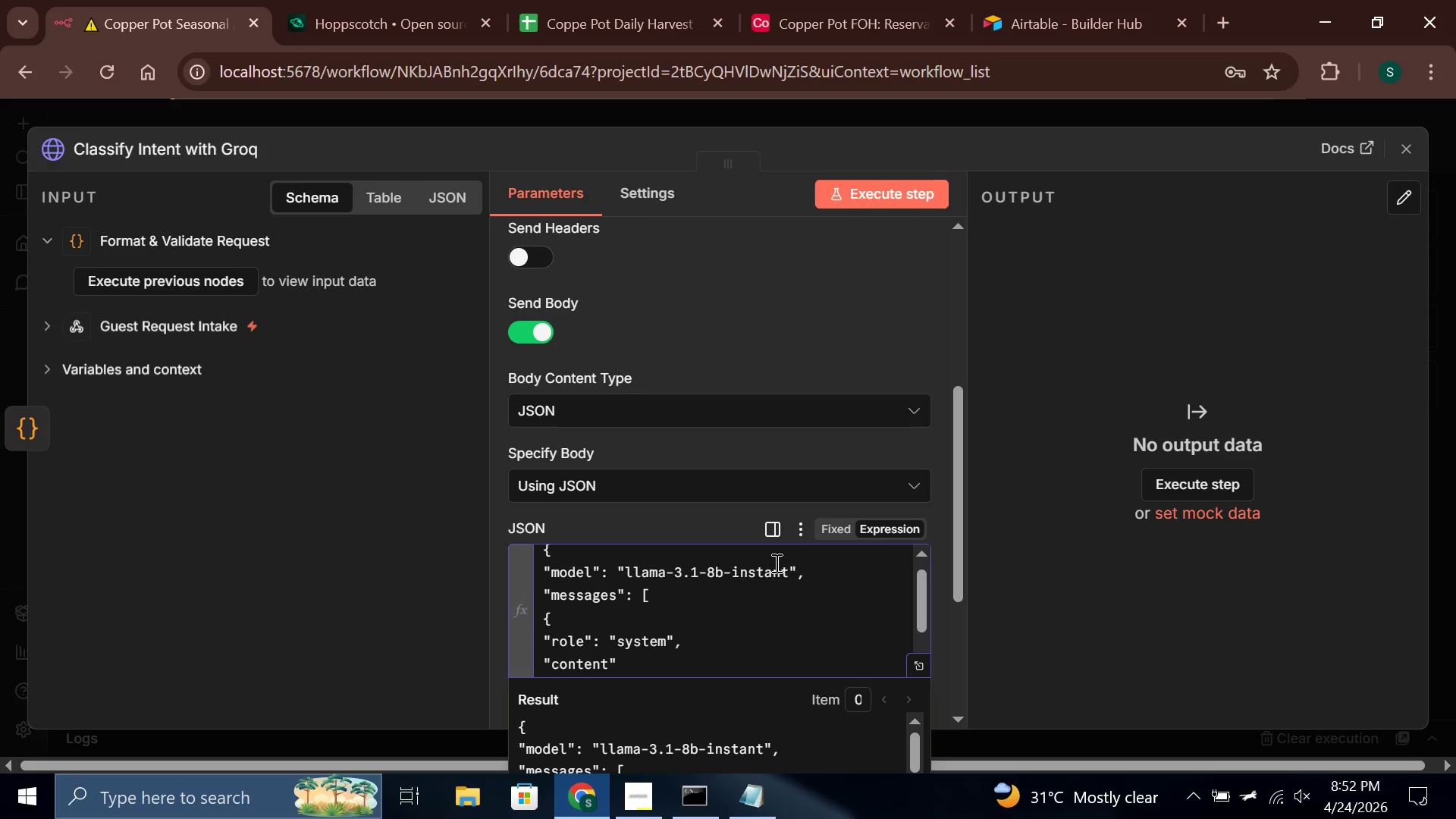 
key(ArrowRight)
 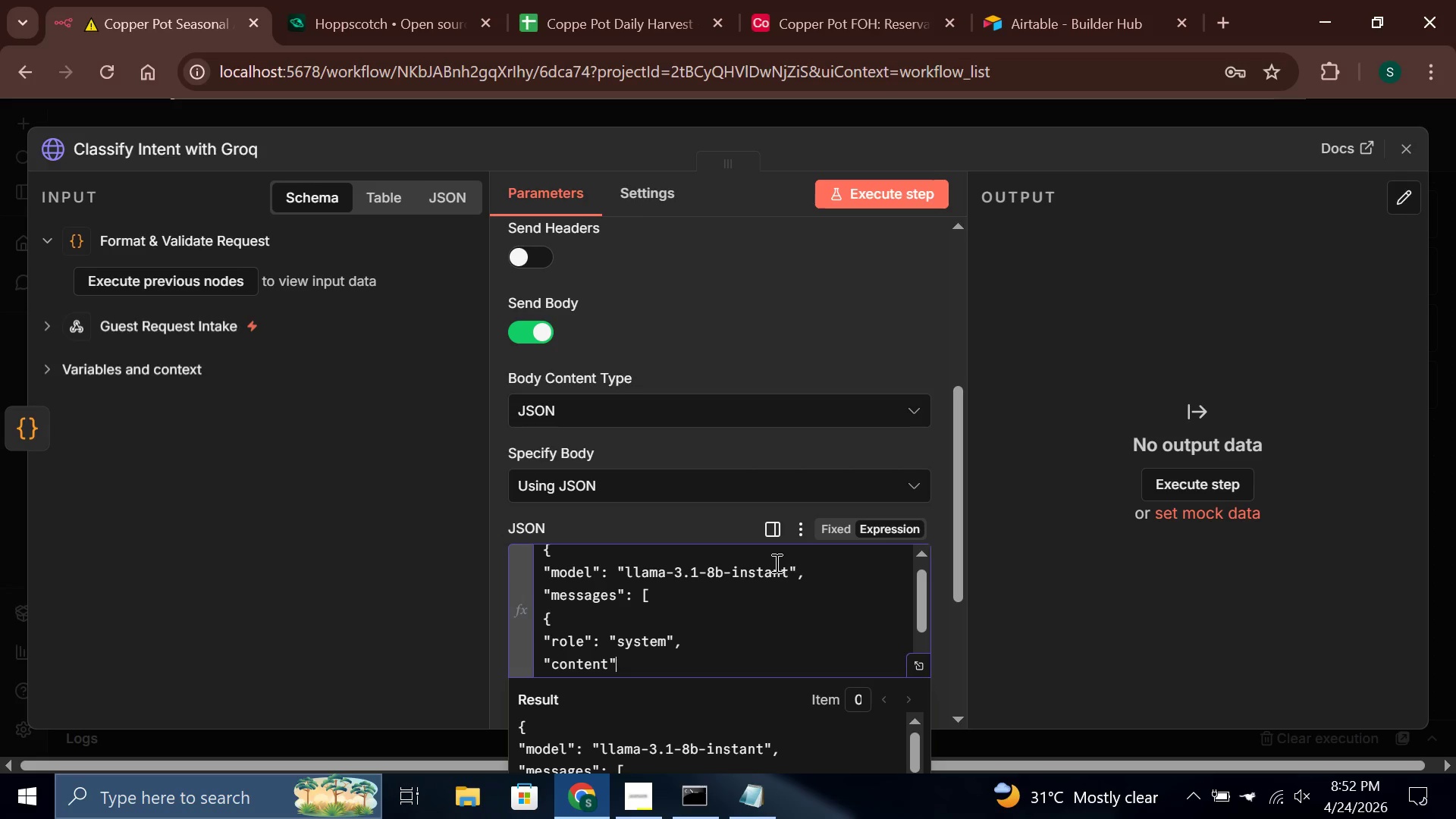 
type(: "You are an intent)
 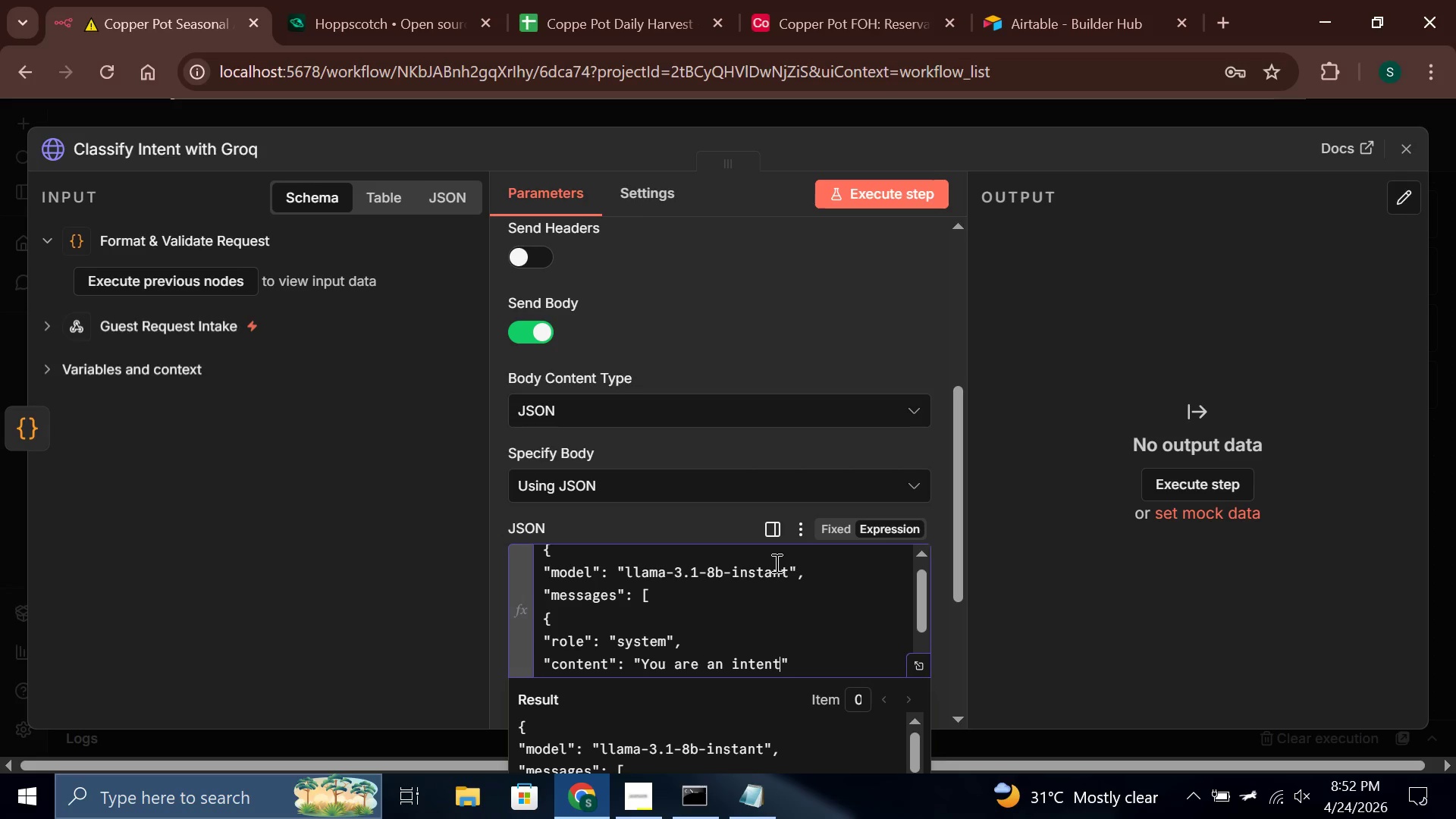 
wait(6.5)
 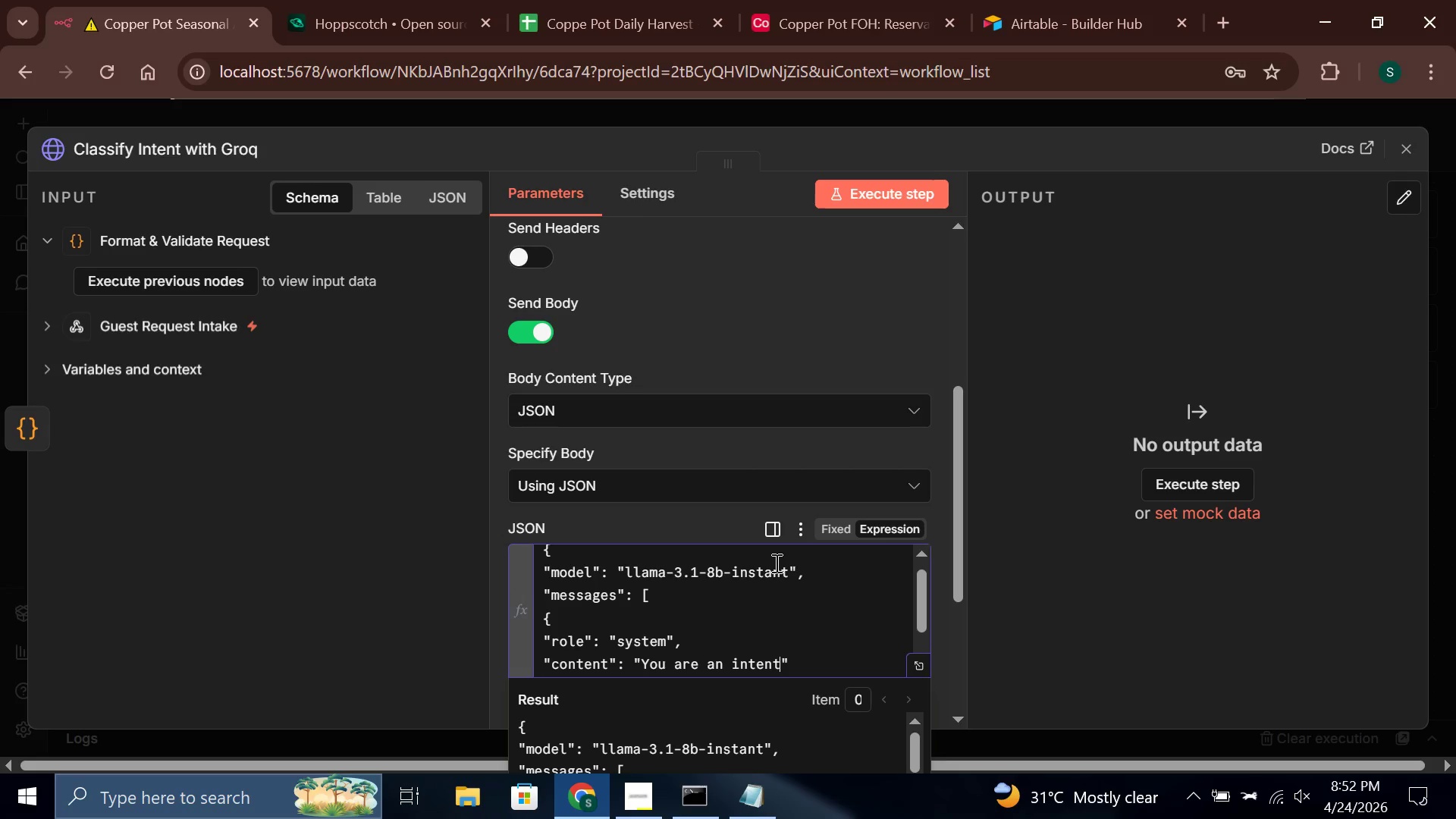 
type( classifier for th)
key(Backspace)
key(Backspace)
type(The Copper Pot, a )
 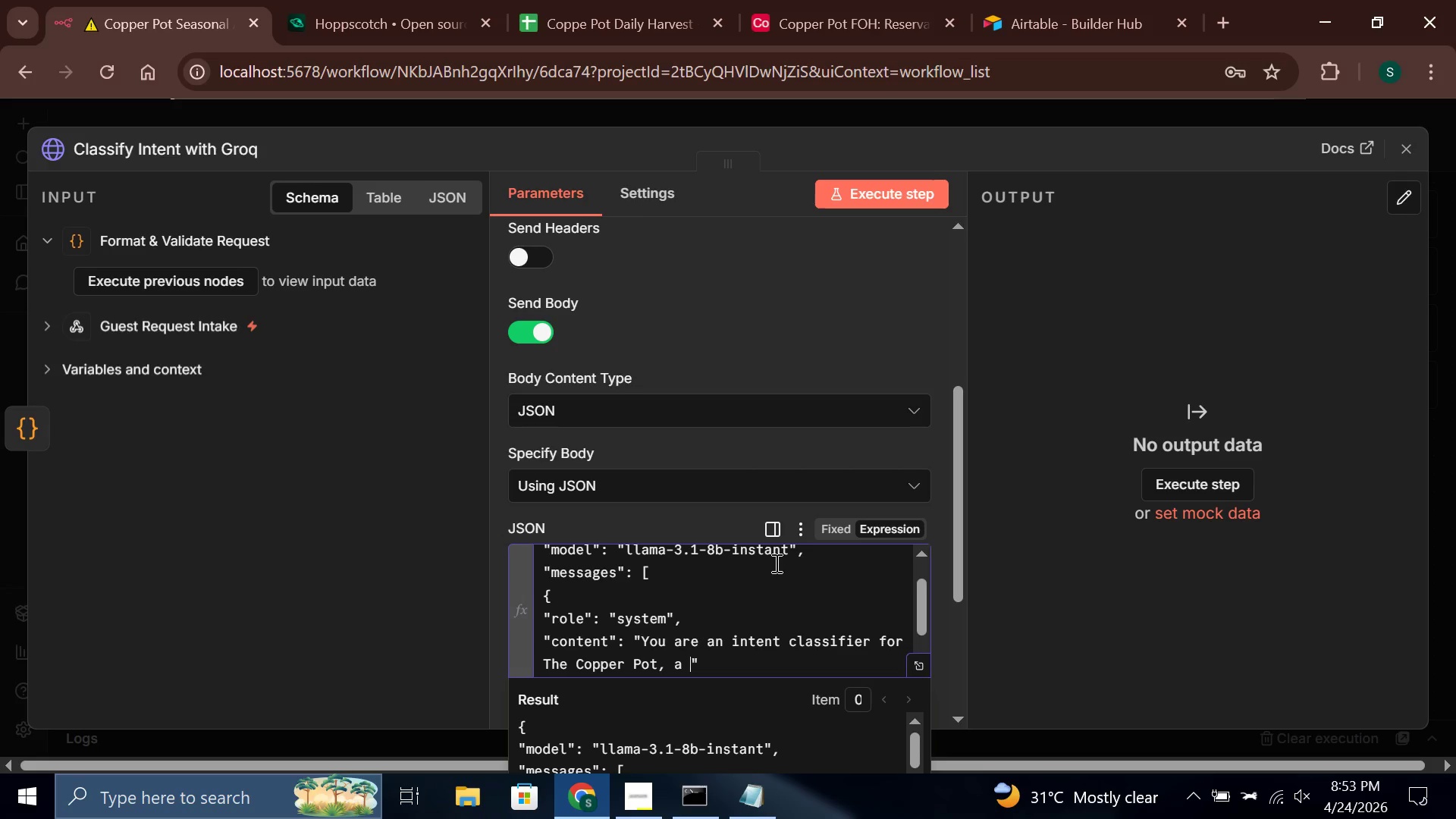 
type(farm-to-tablee )
key(Backspace)
key(Backspace)
type( bistro. Analyzethe cus)
 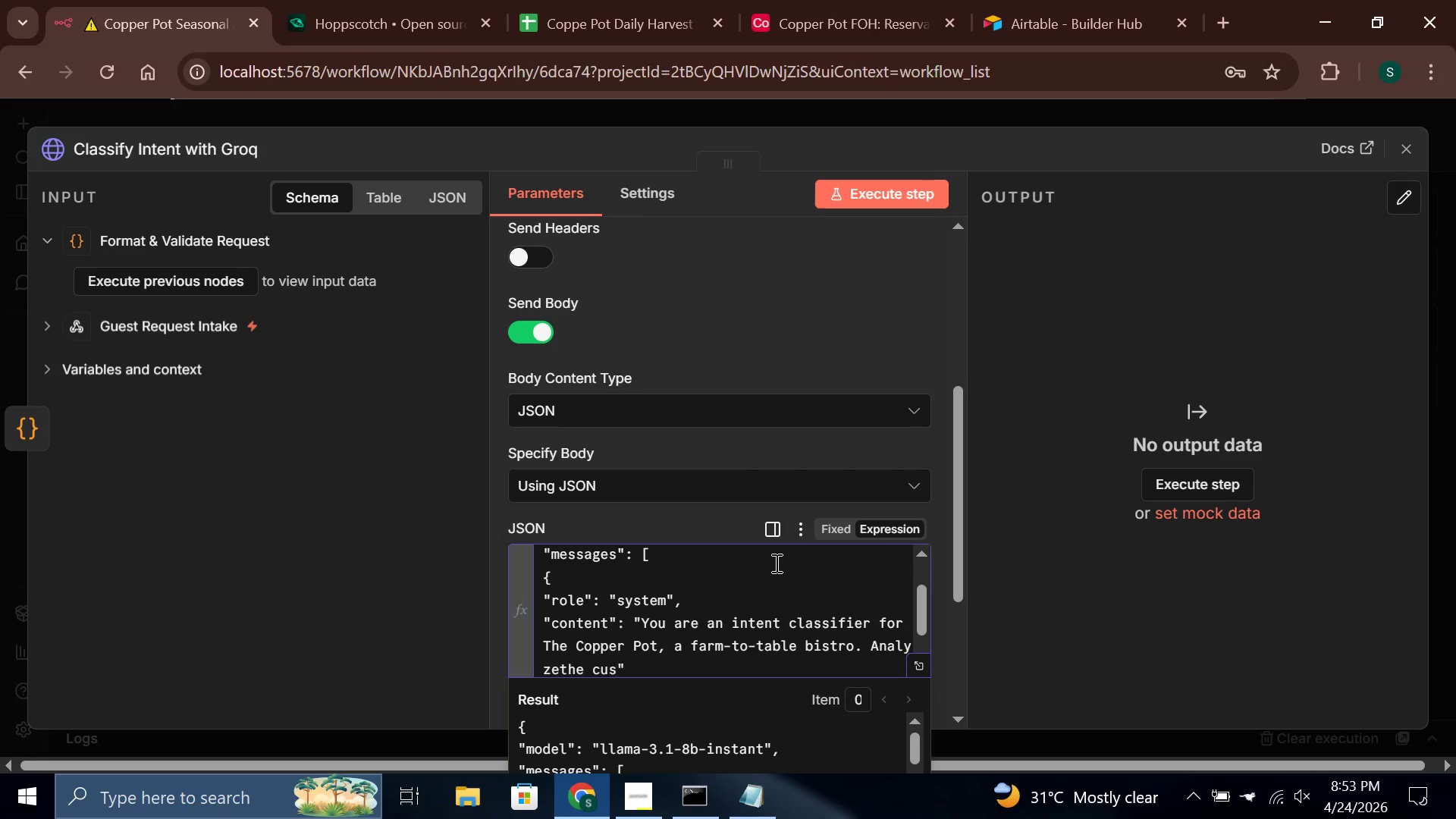 
hold_key(key=ArrowLeft, duration=0.66)
 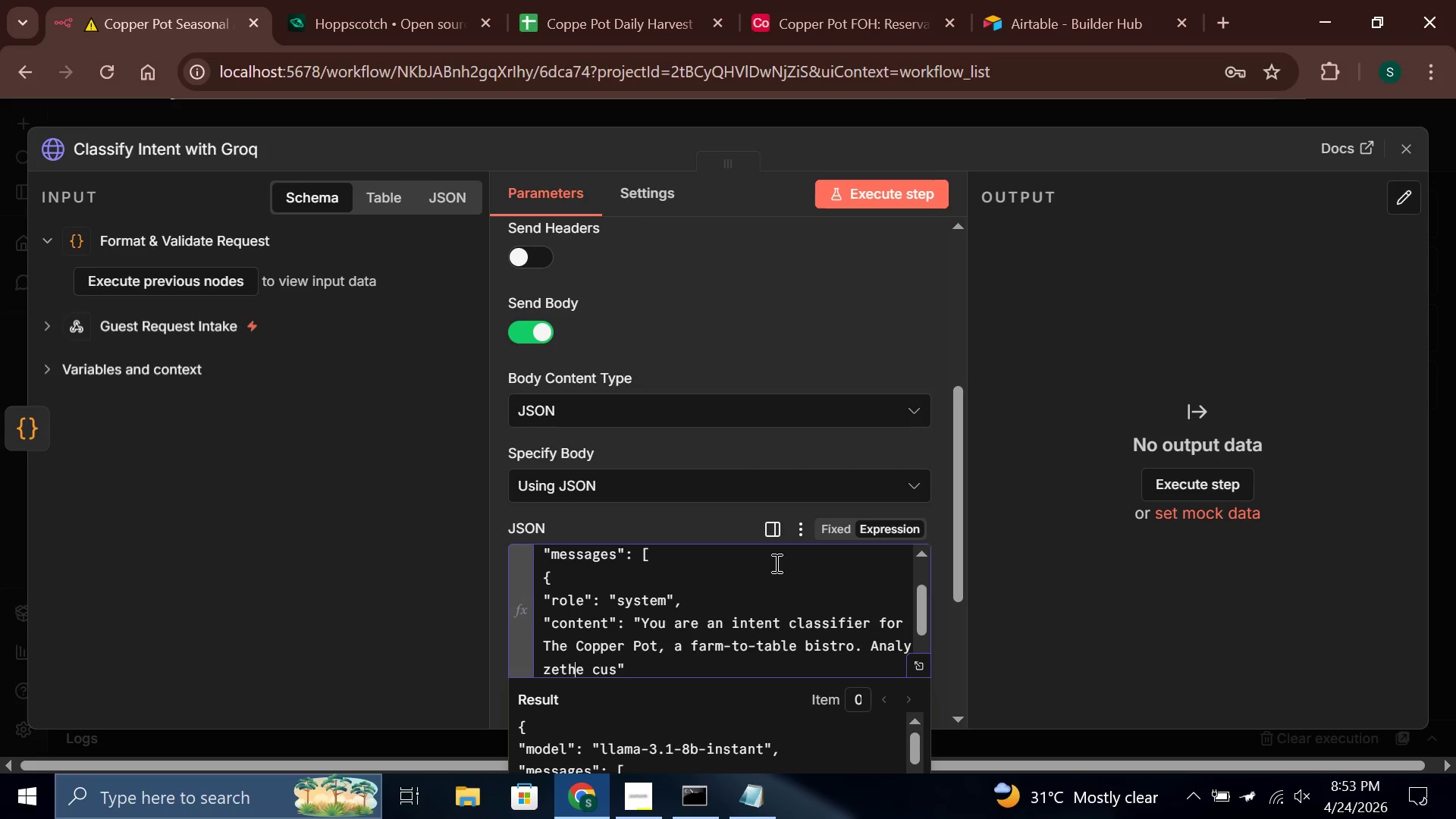 
key(ArrowLeft)
 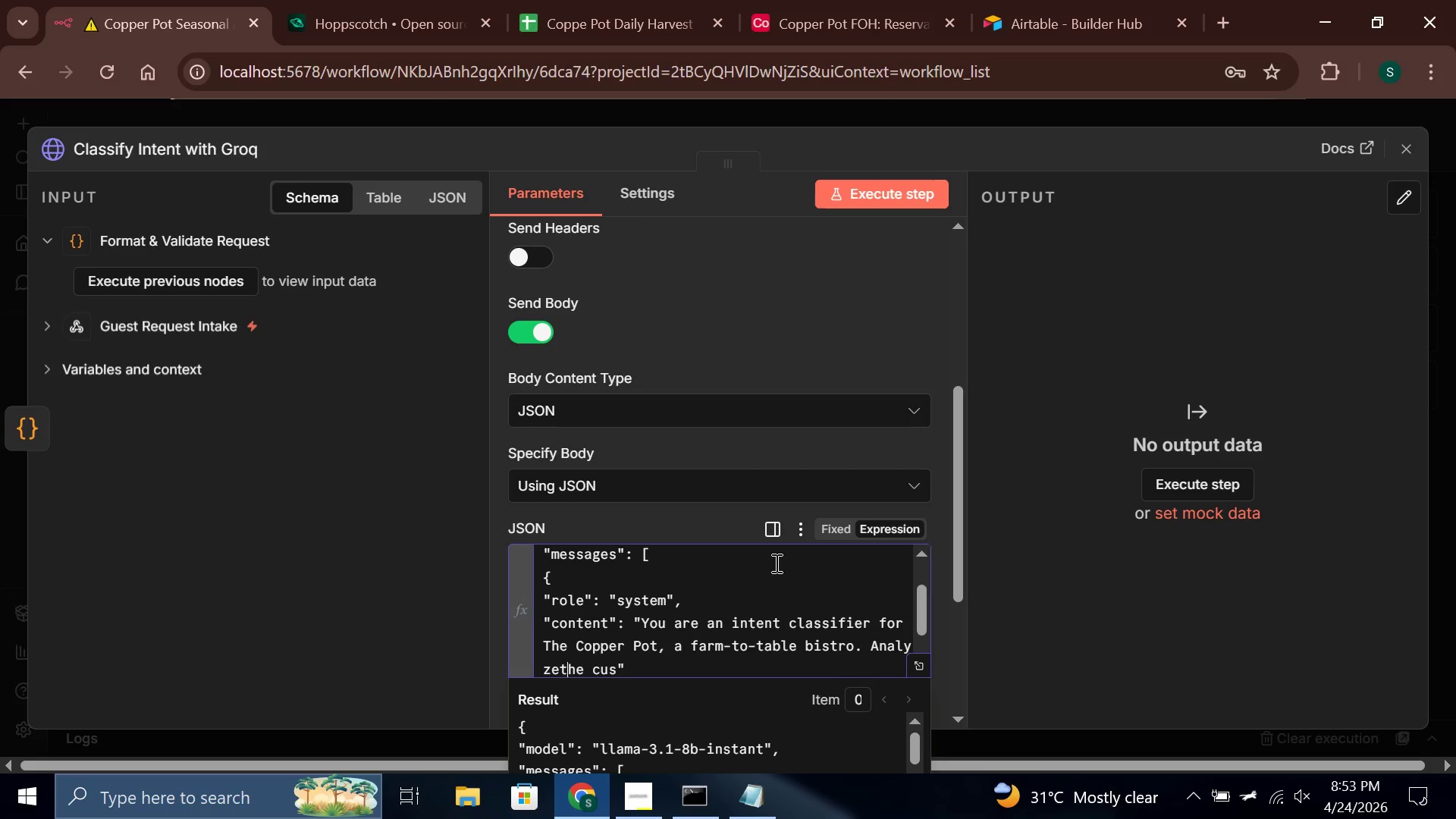 
key(ArrowLeft)
 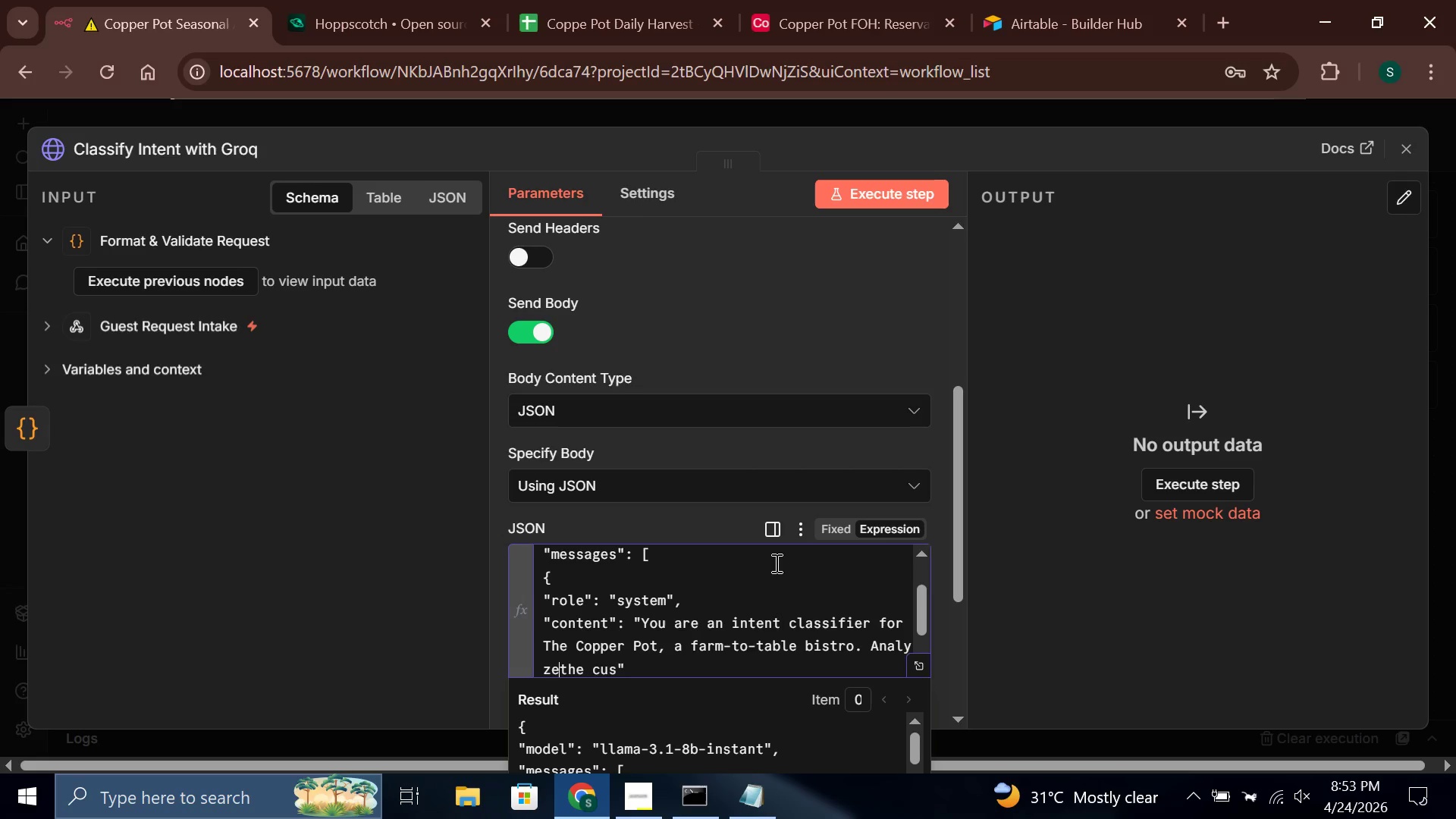 
key(Space)
 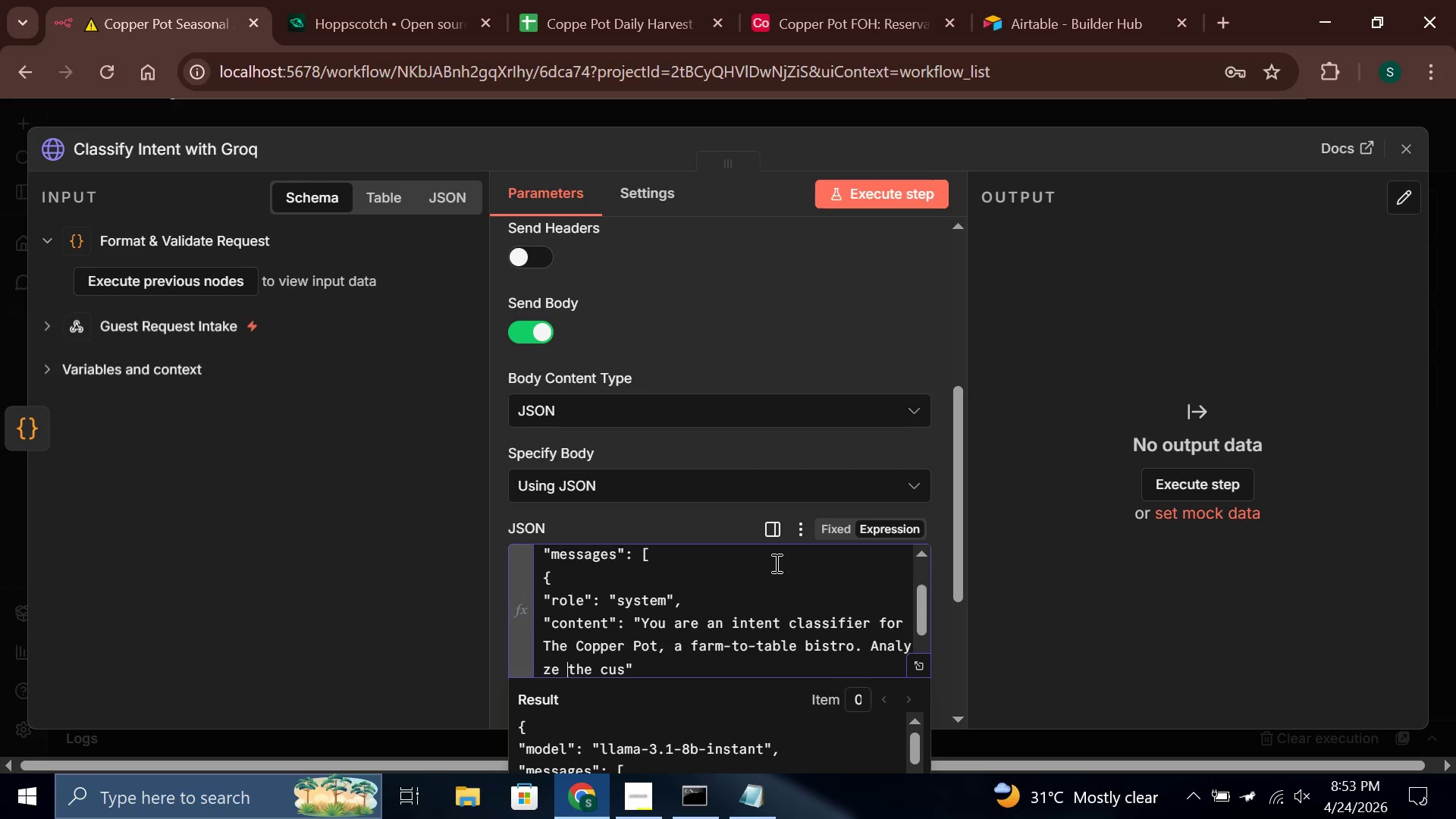 
hold_key(key=ArrowRight, duration=0.64)
 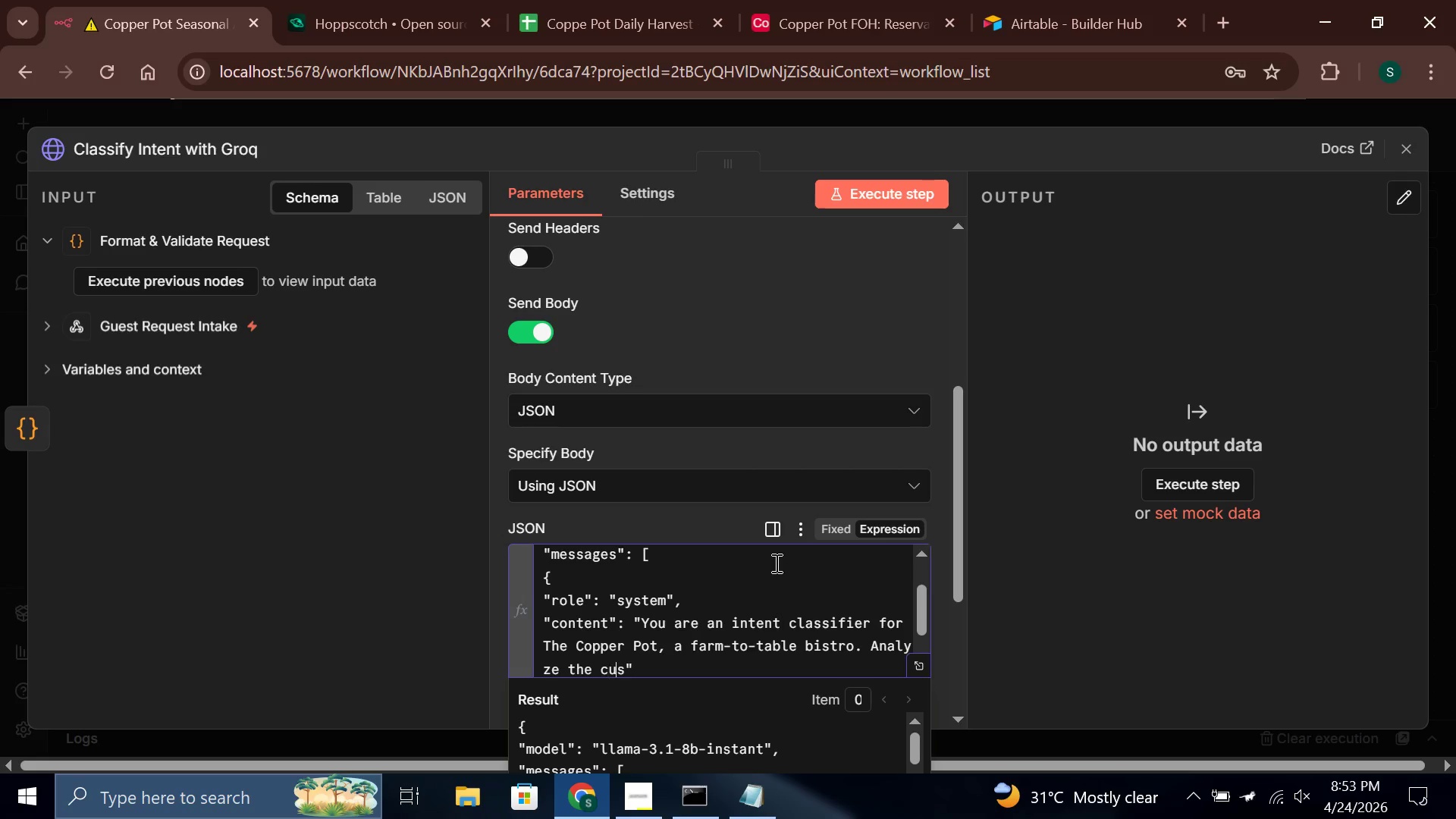 
key(ArrowRight)
 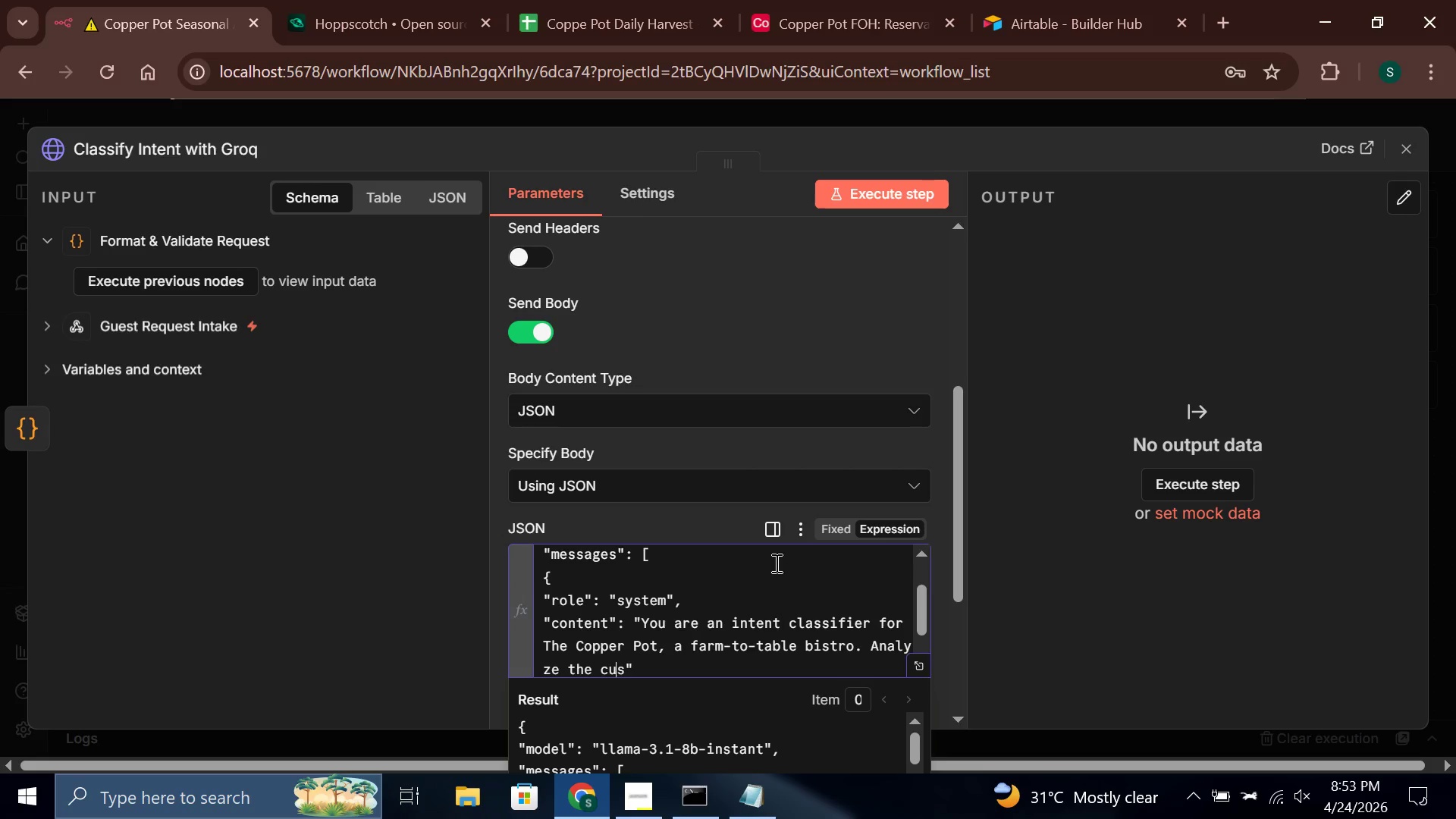 
key(ArrowRight)
 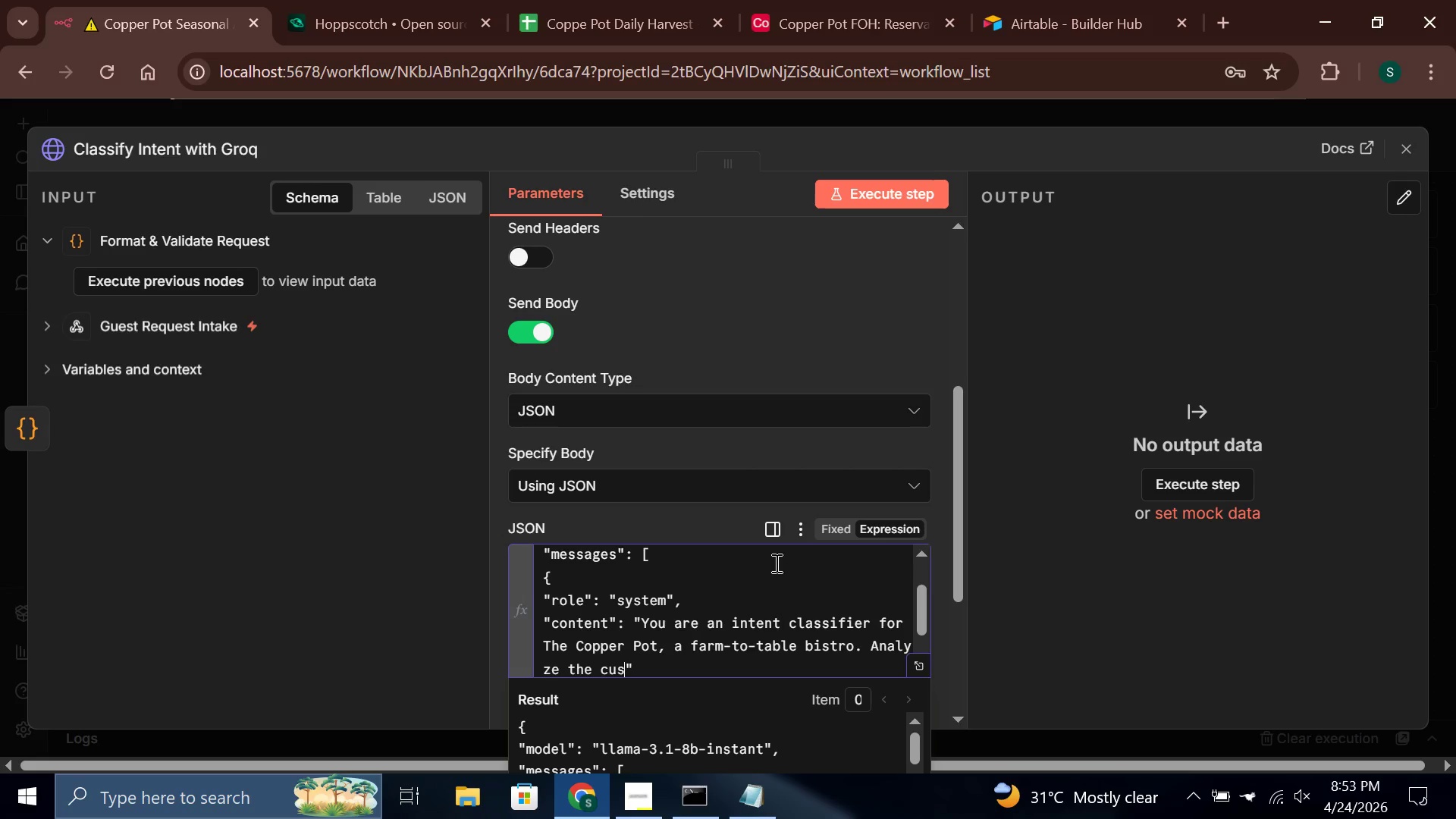 
wait(9.67)
 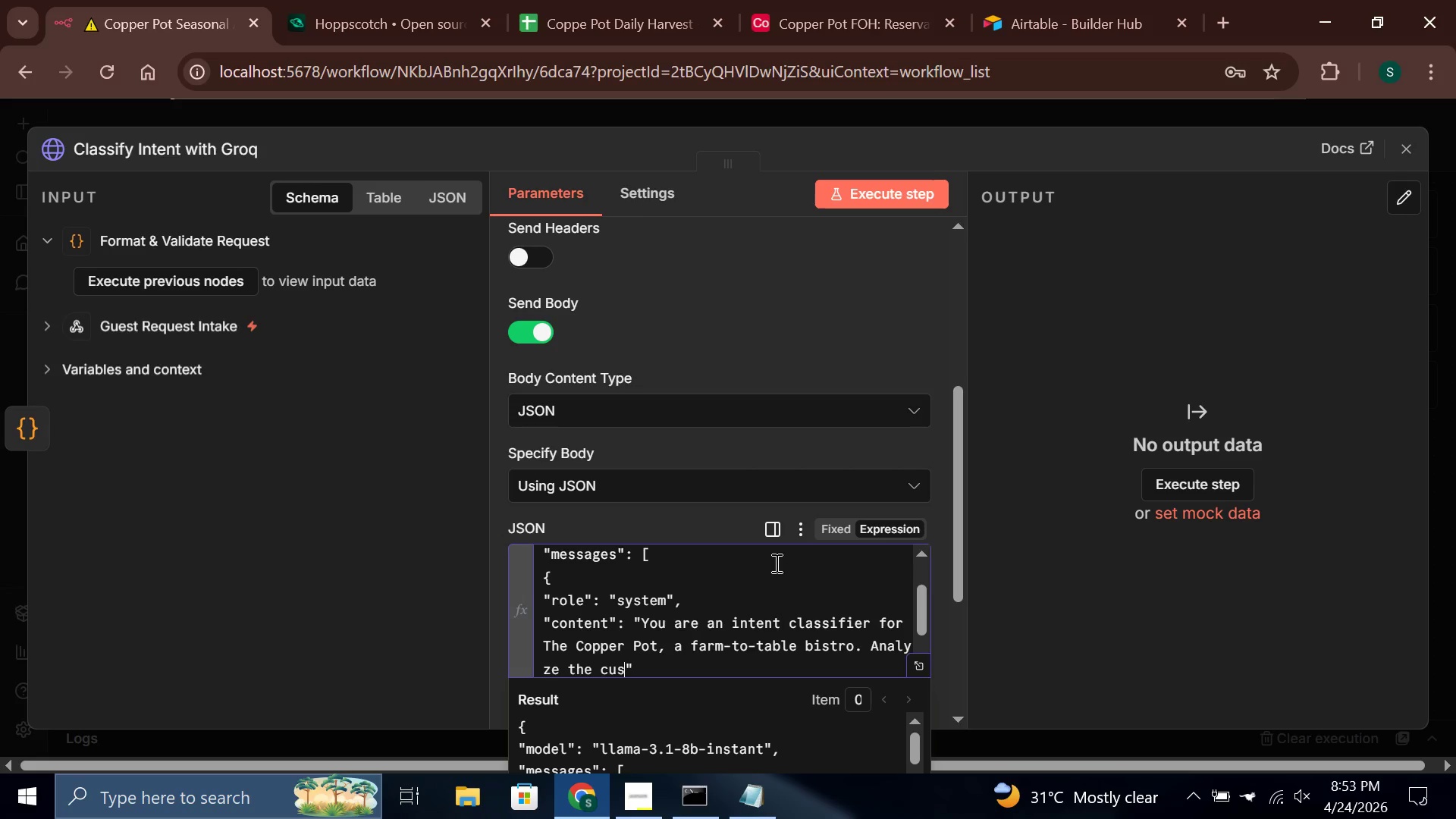 
type(tomer message and res)
key(Backspace)
type(p)
key(Backspace)
type(sponf )
key(Backspace)
key(Backspace)
type(d ONLY with a single valid JSON object. No markdown. No code locks)
 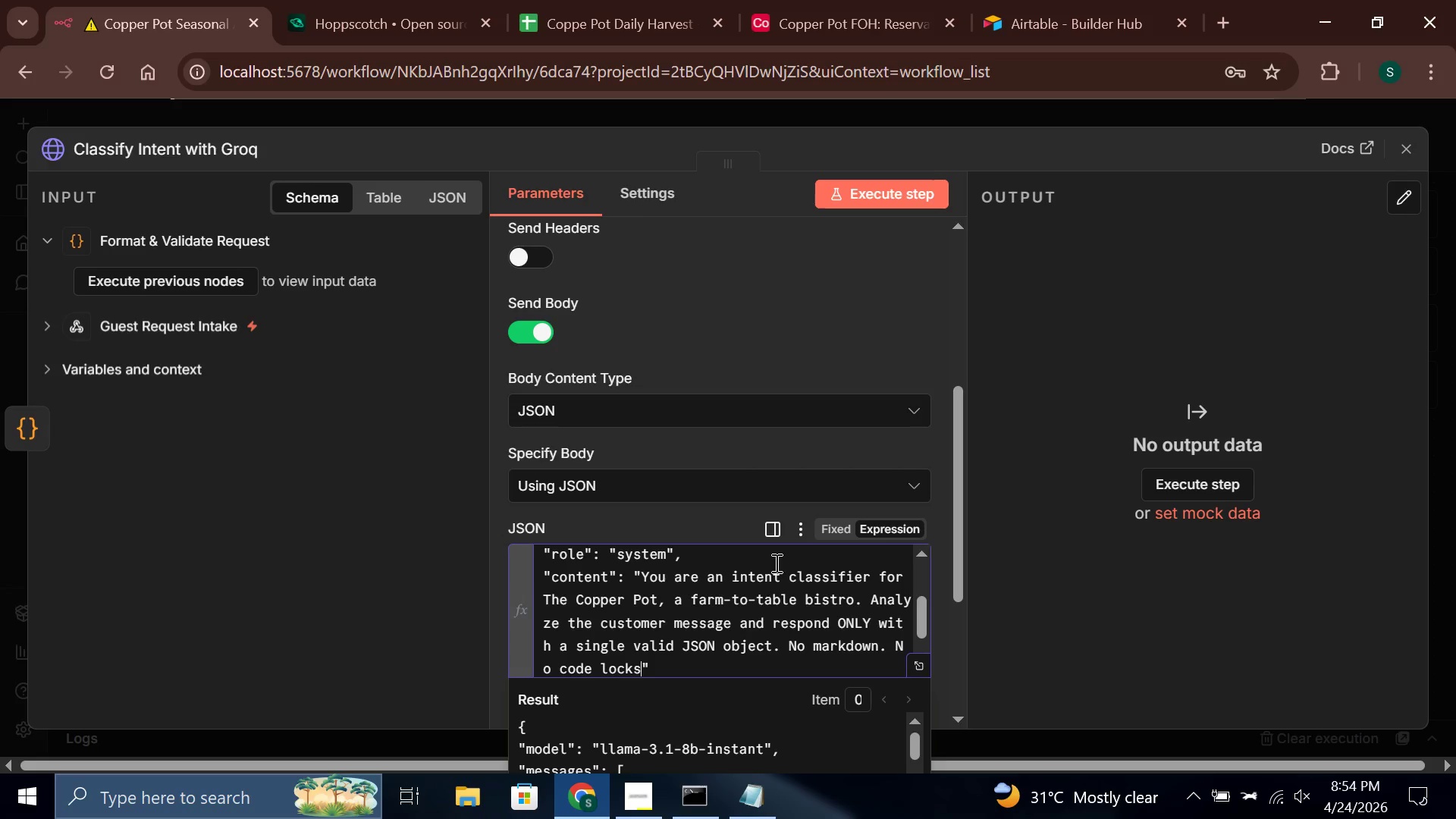 
hold_key(key=ArrowLeft, duration=0.61)
 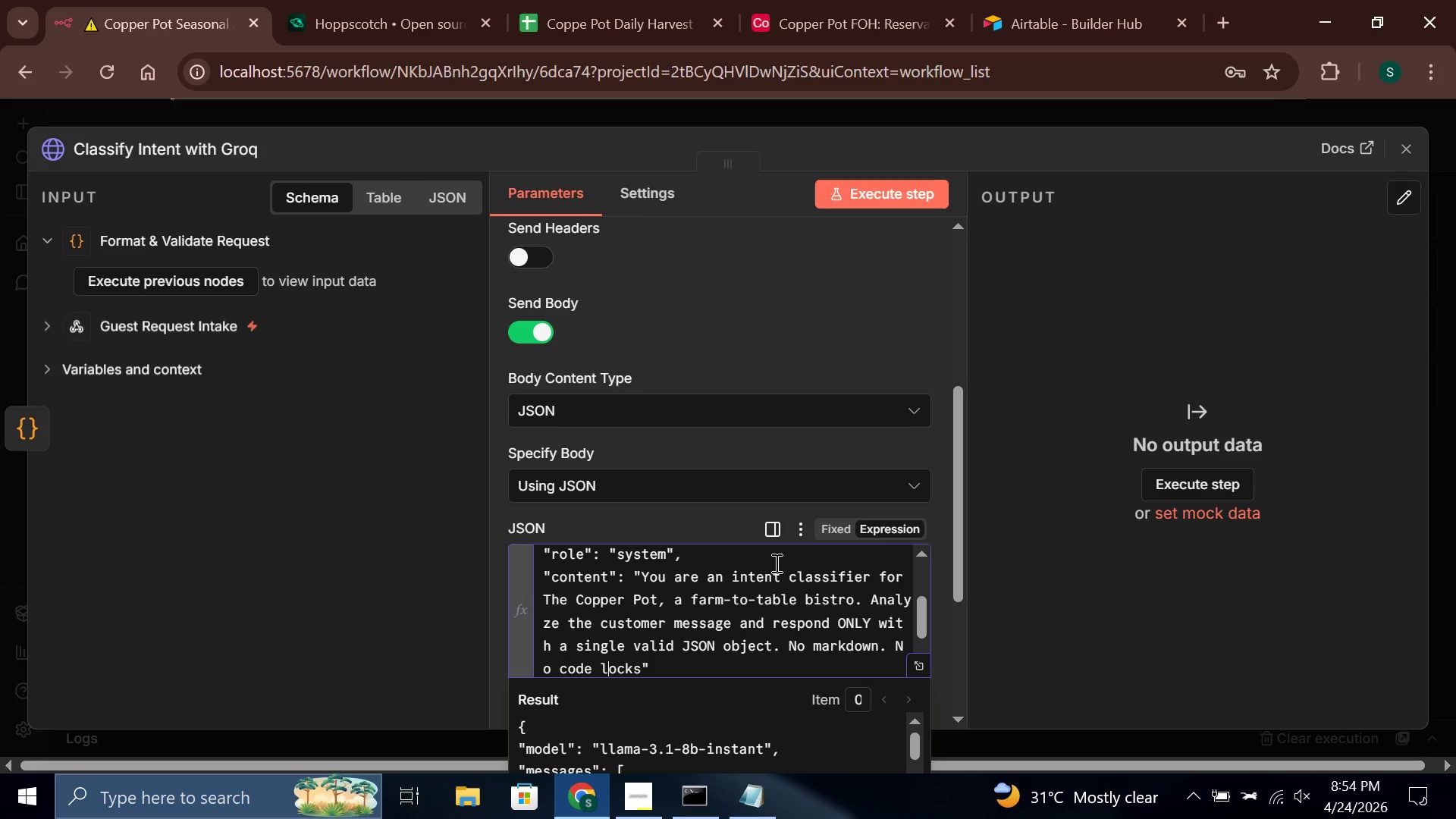 
key(ArrowLeft)
 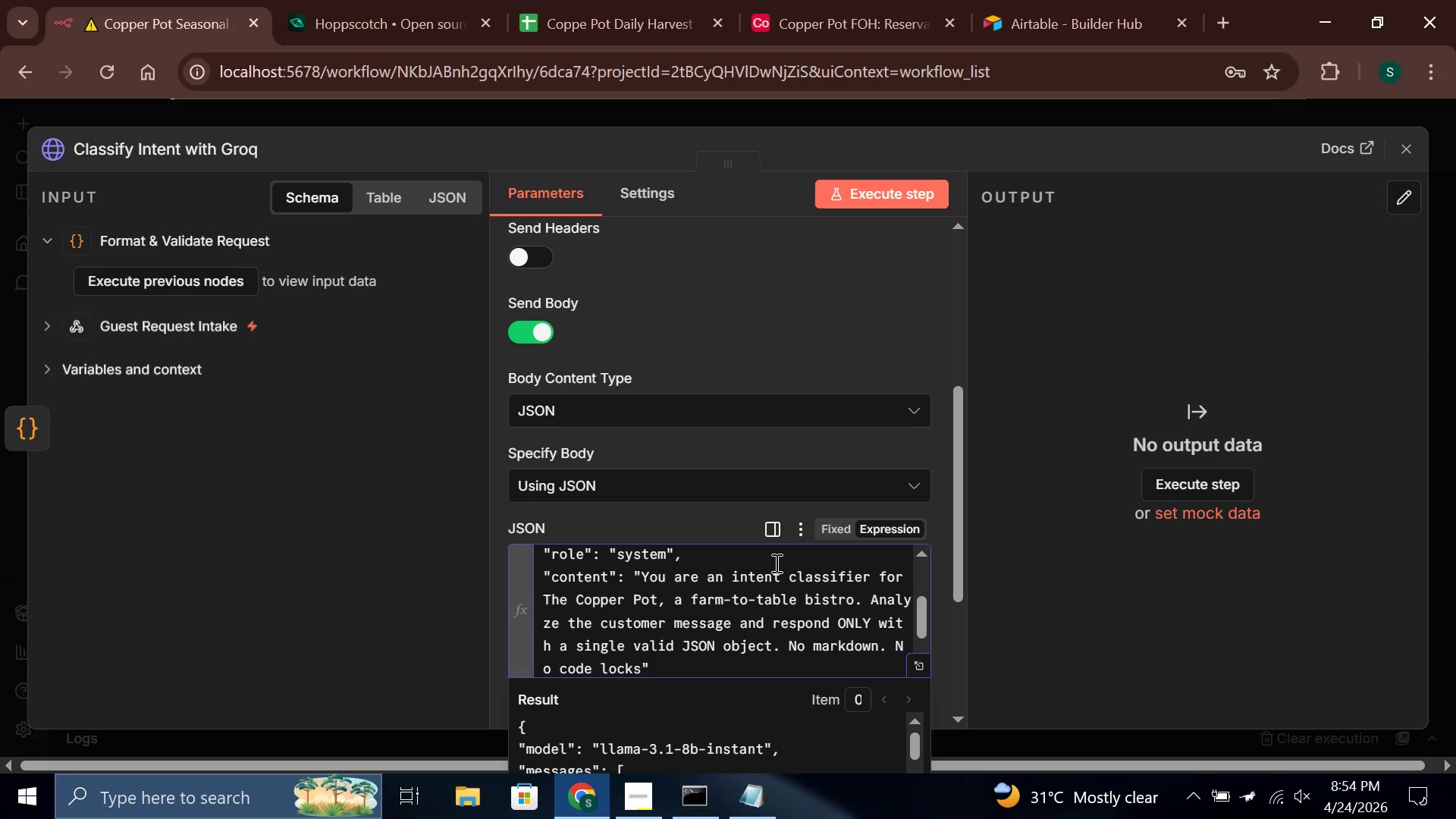 
hold_key(key=ArrowRight, duration=0.5)
 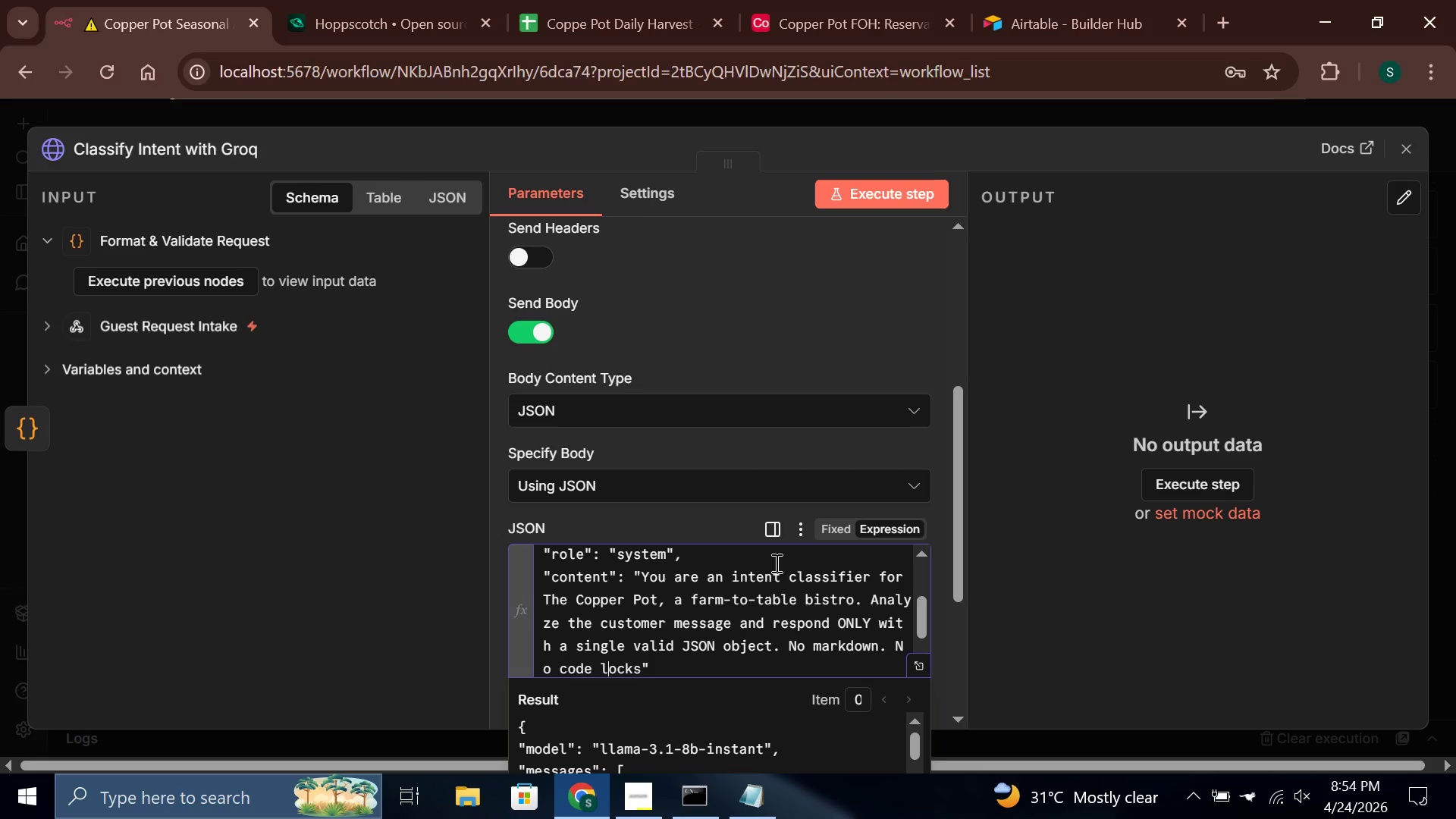 
key(ArrowLeft)
 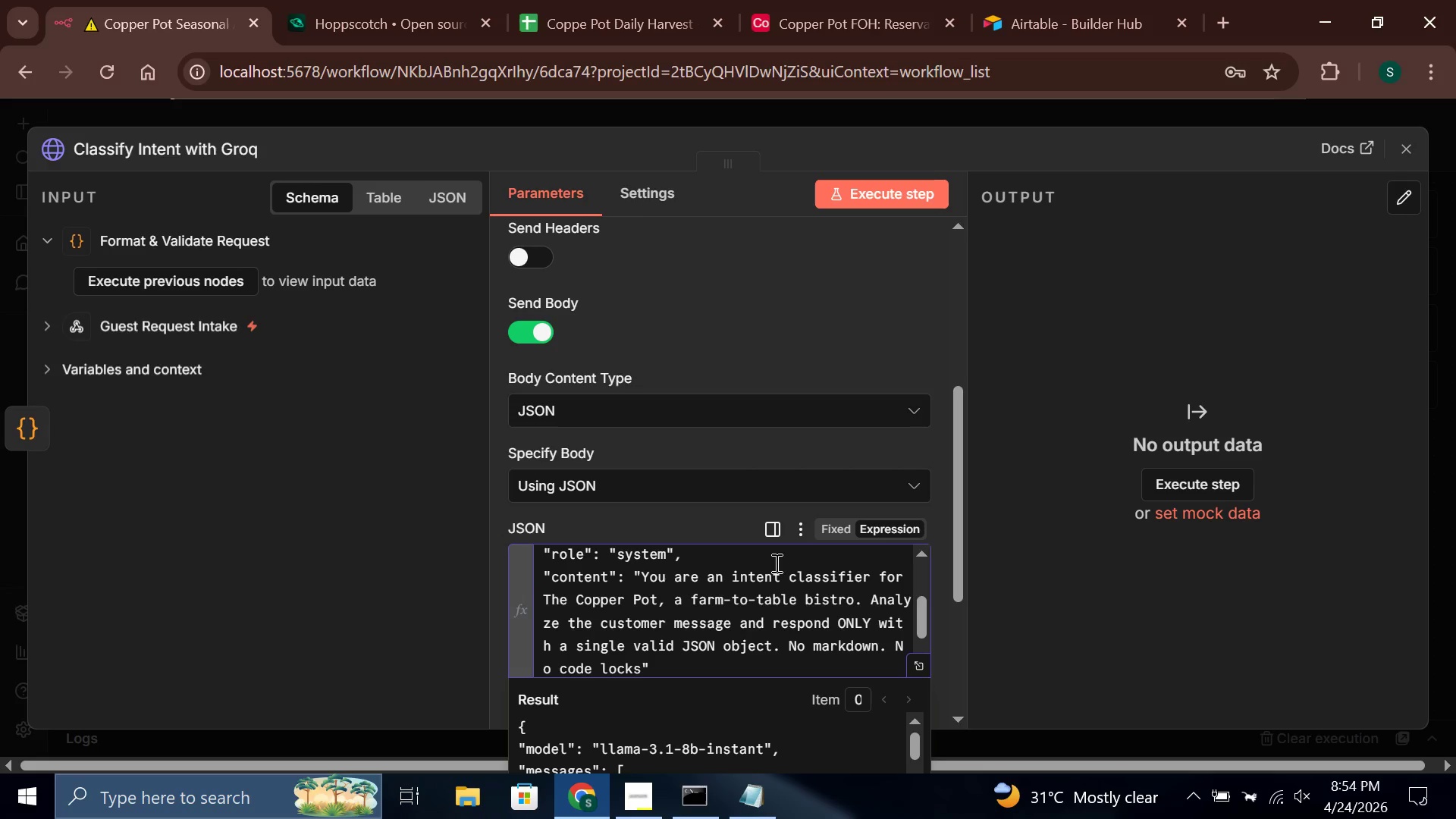 
key(B)
 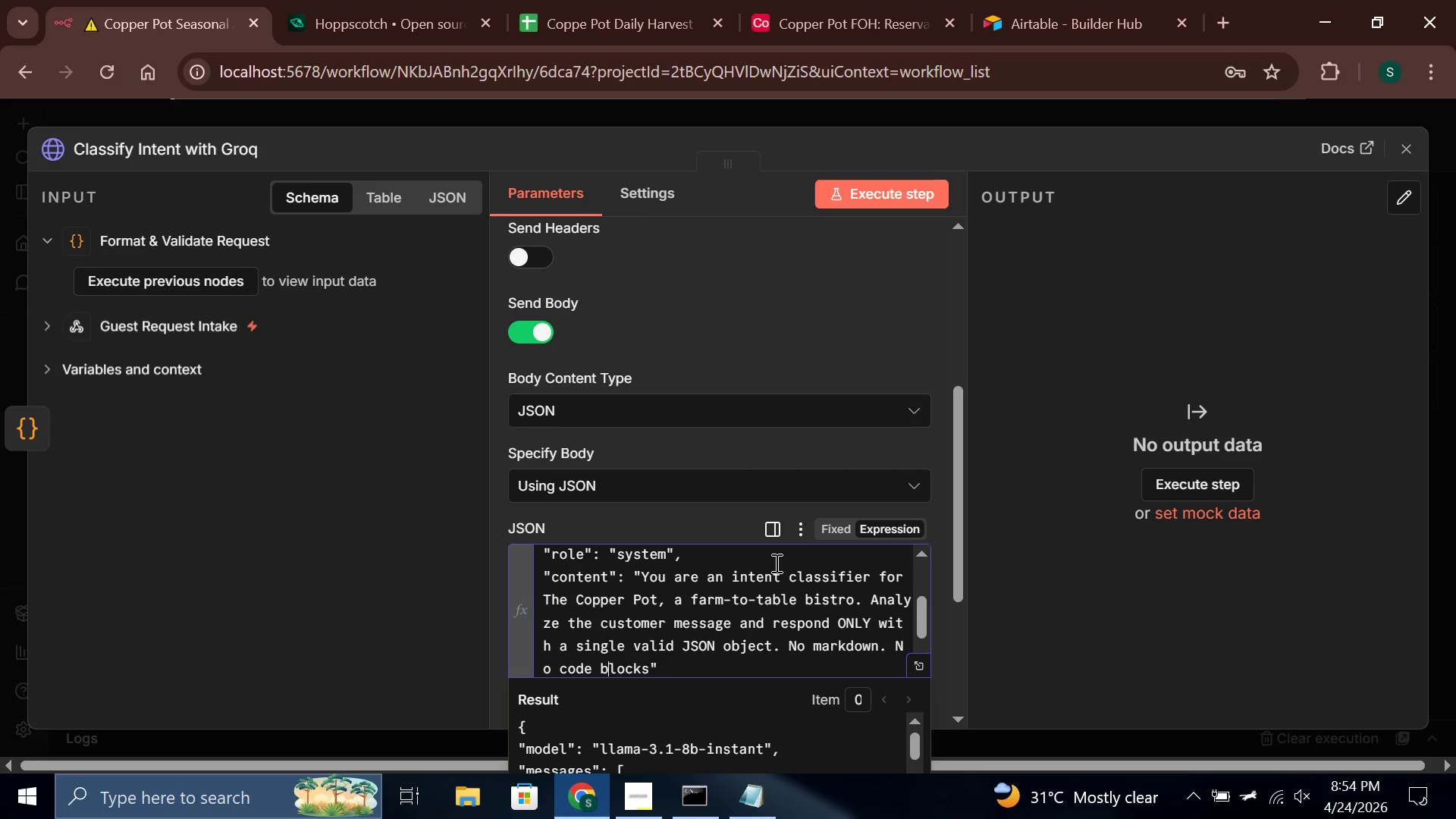 
key(ArrowRight)
 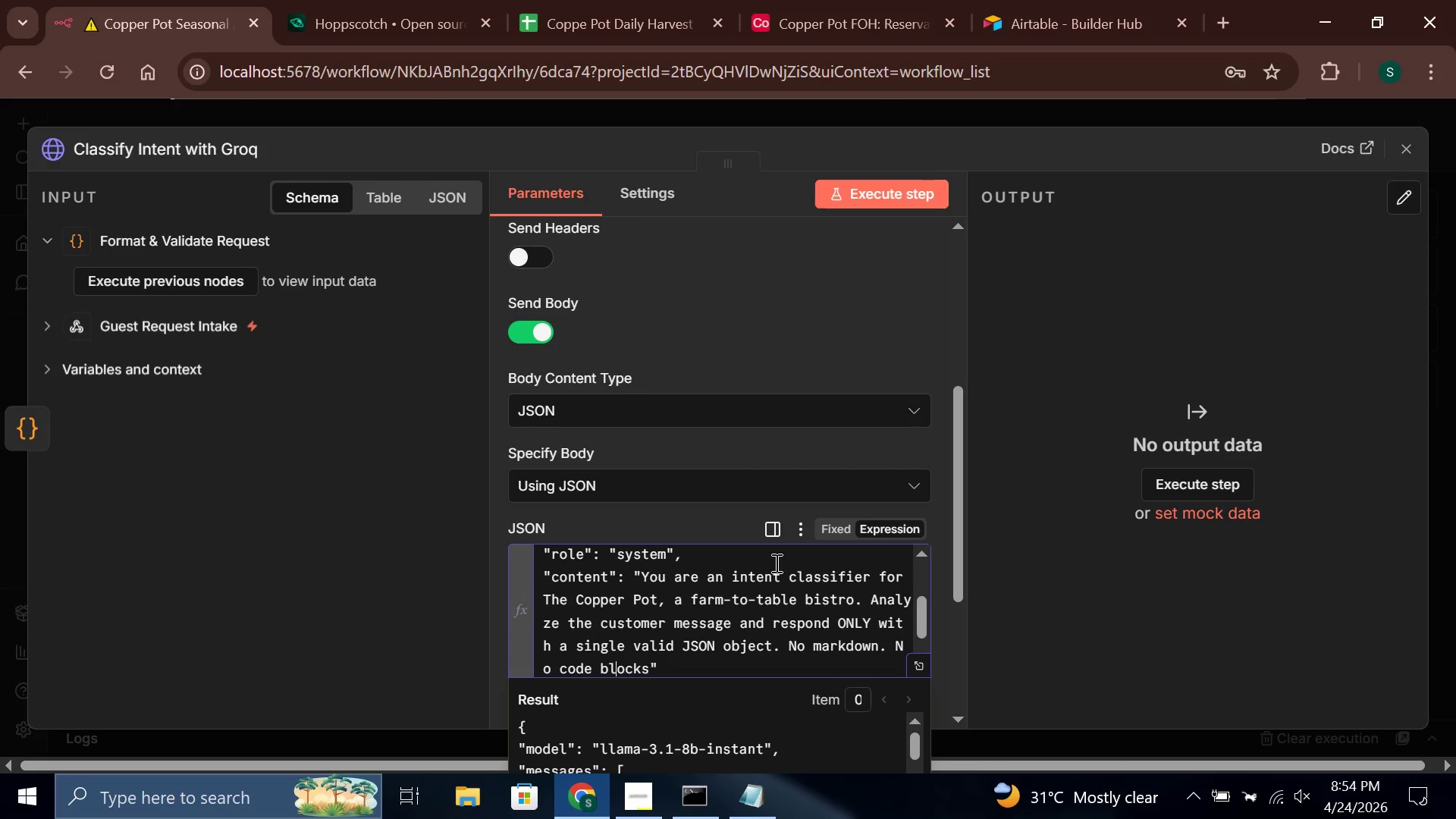 
hold_key(key=ArrowRight, duration=0.31)
 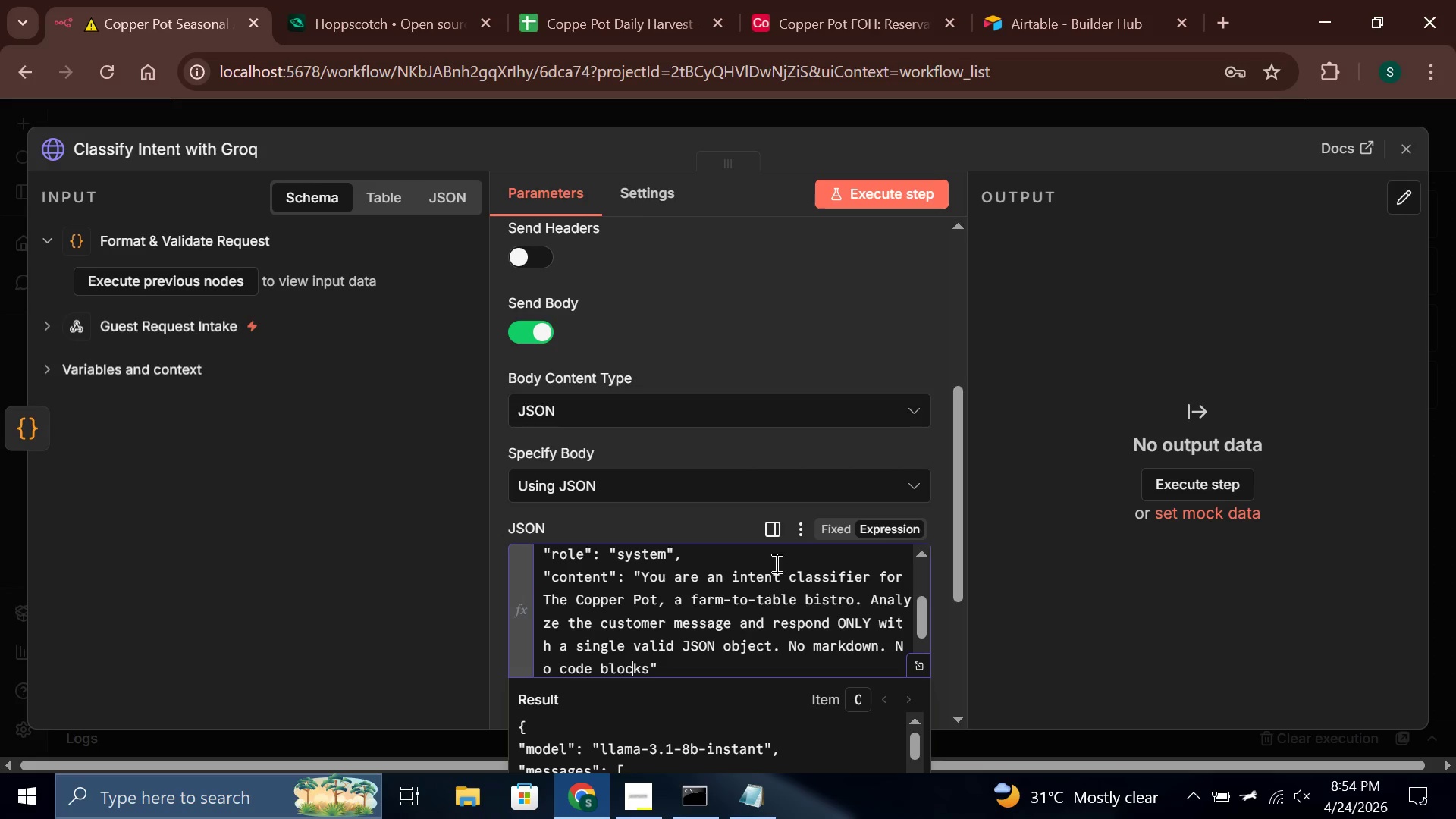 
key(ArrowRight)
 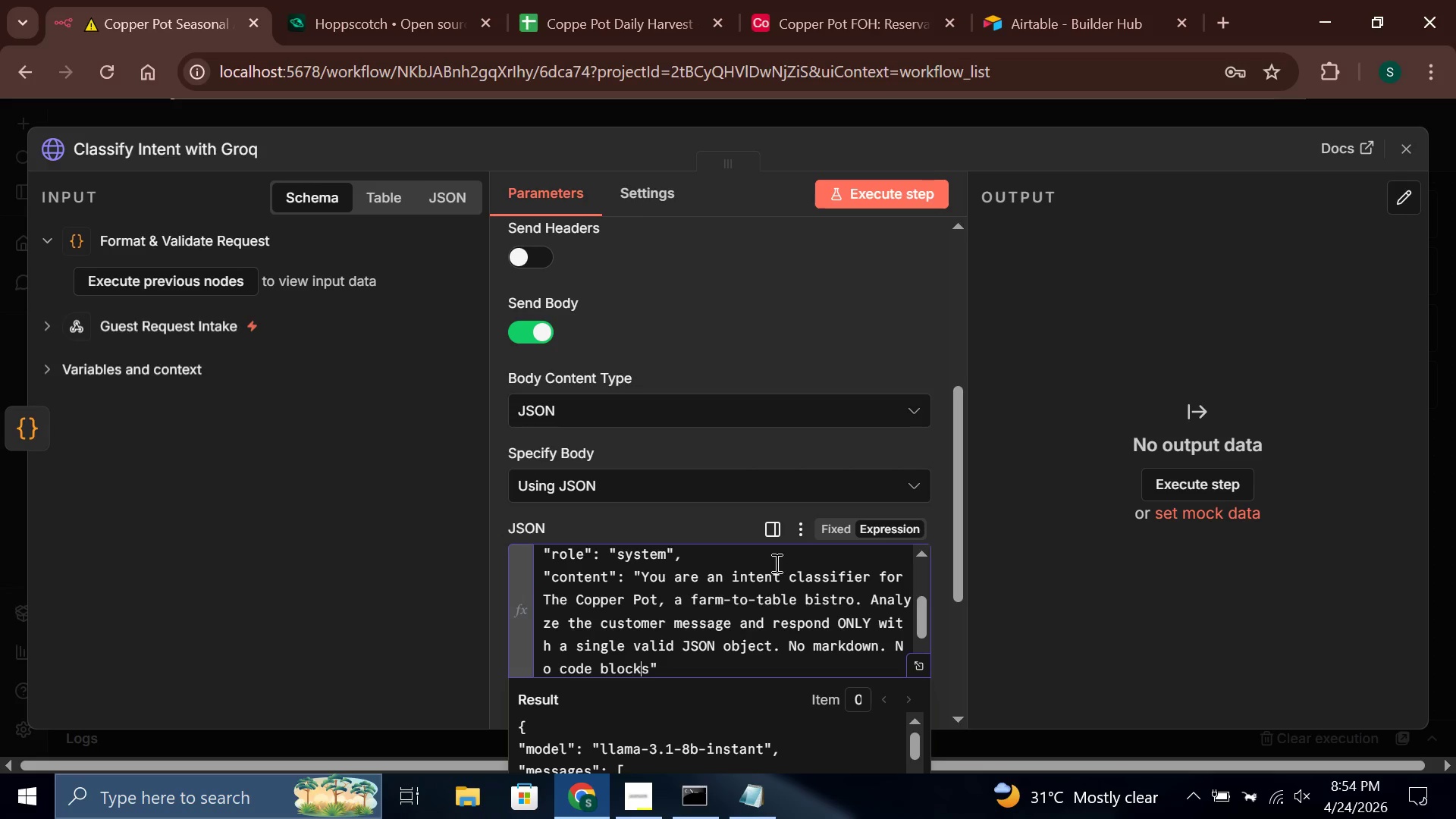 
key(ArrowRight)
 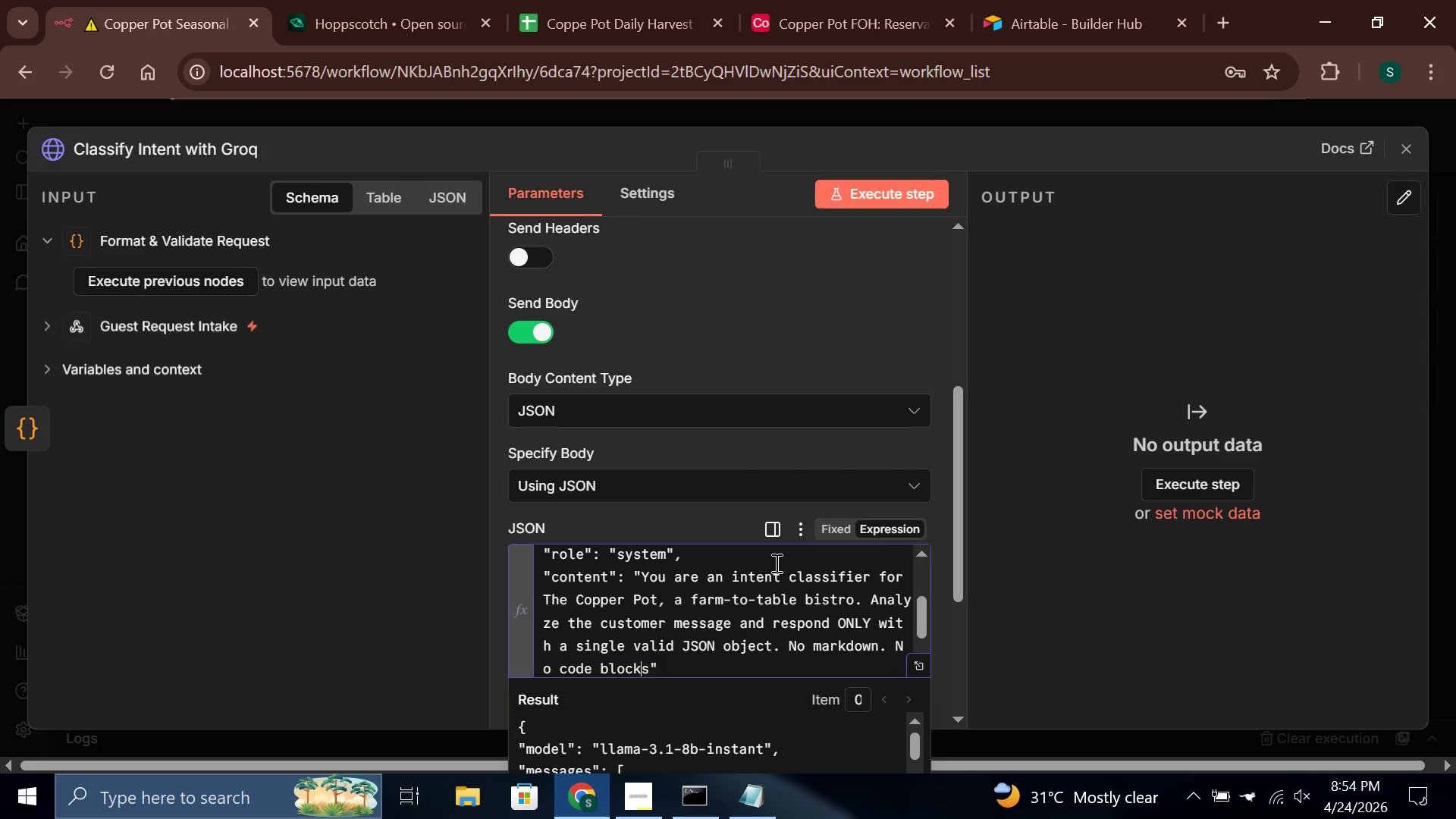 
key(ArrowRight)
 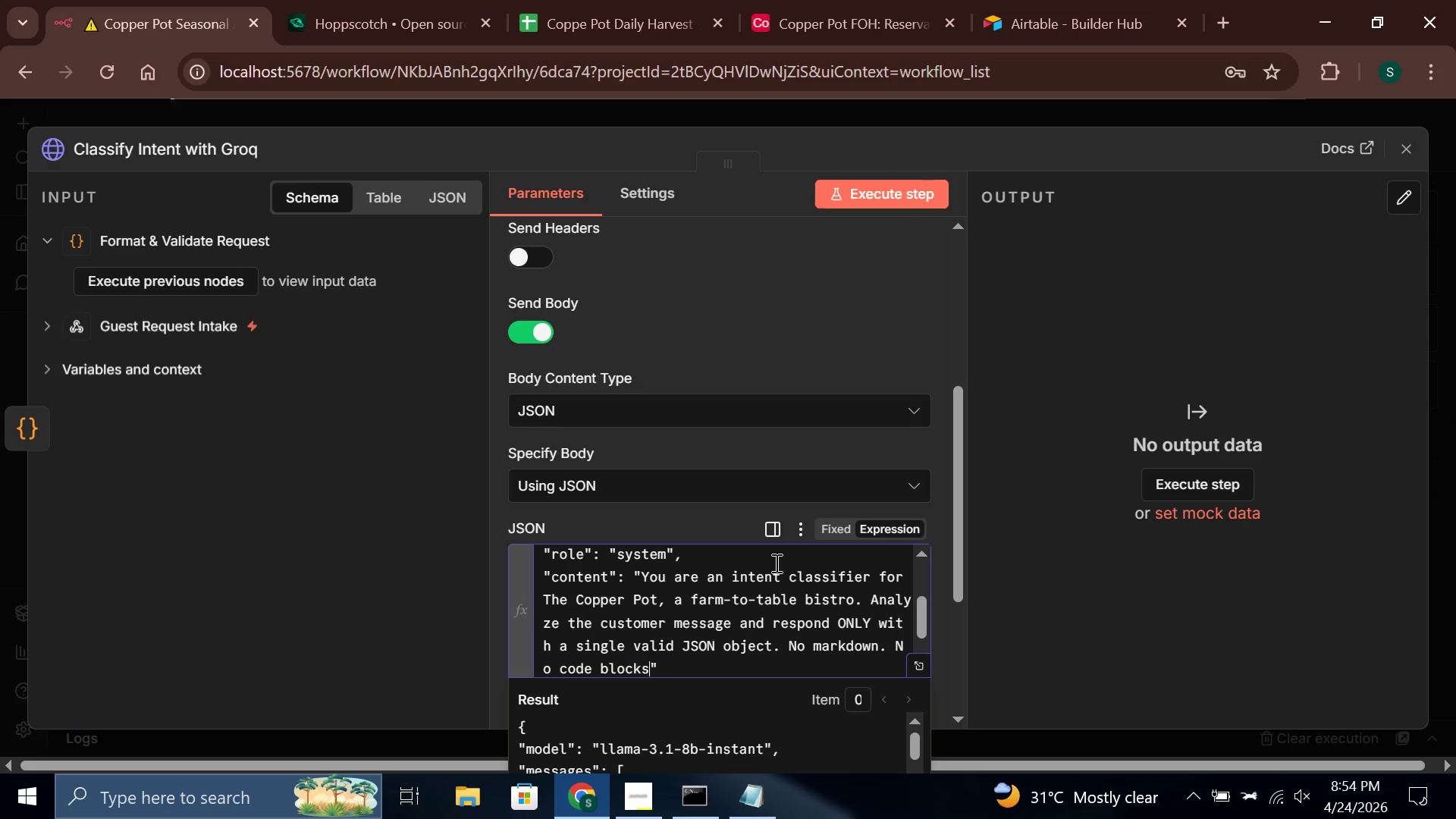 
key(Period)
 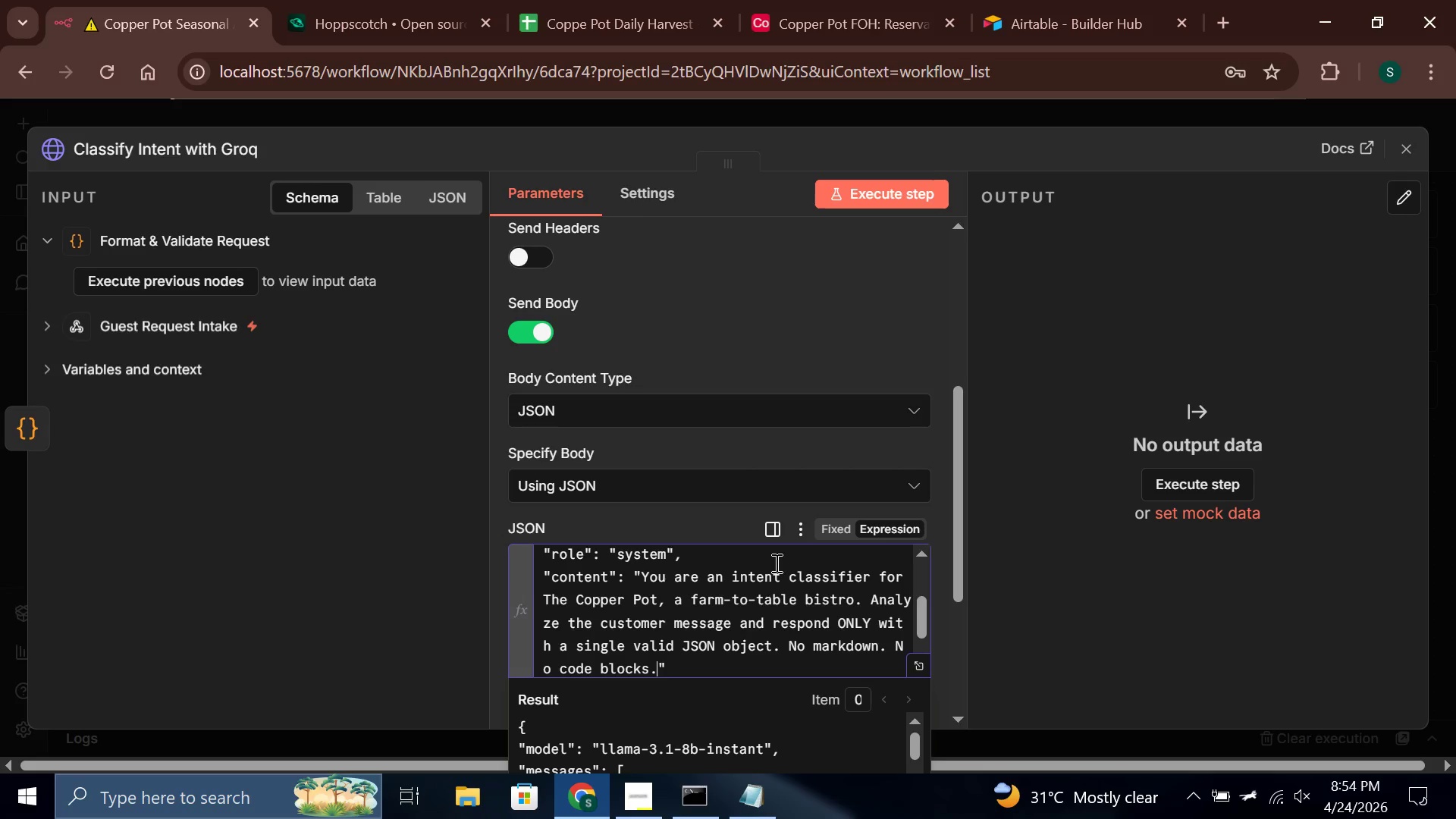 
key(Space)
 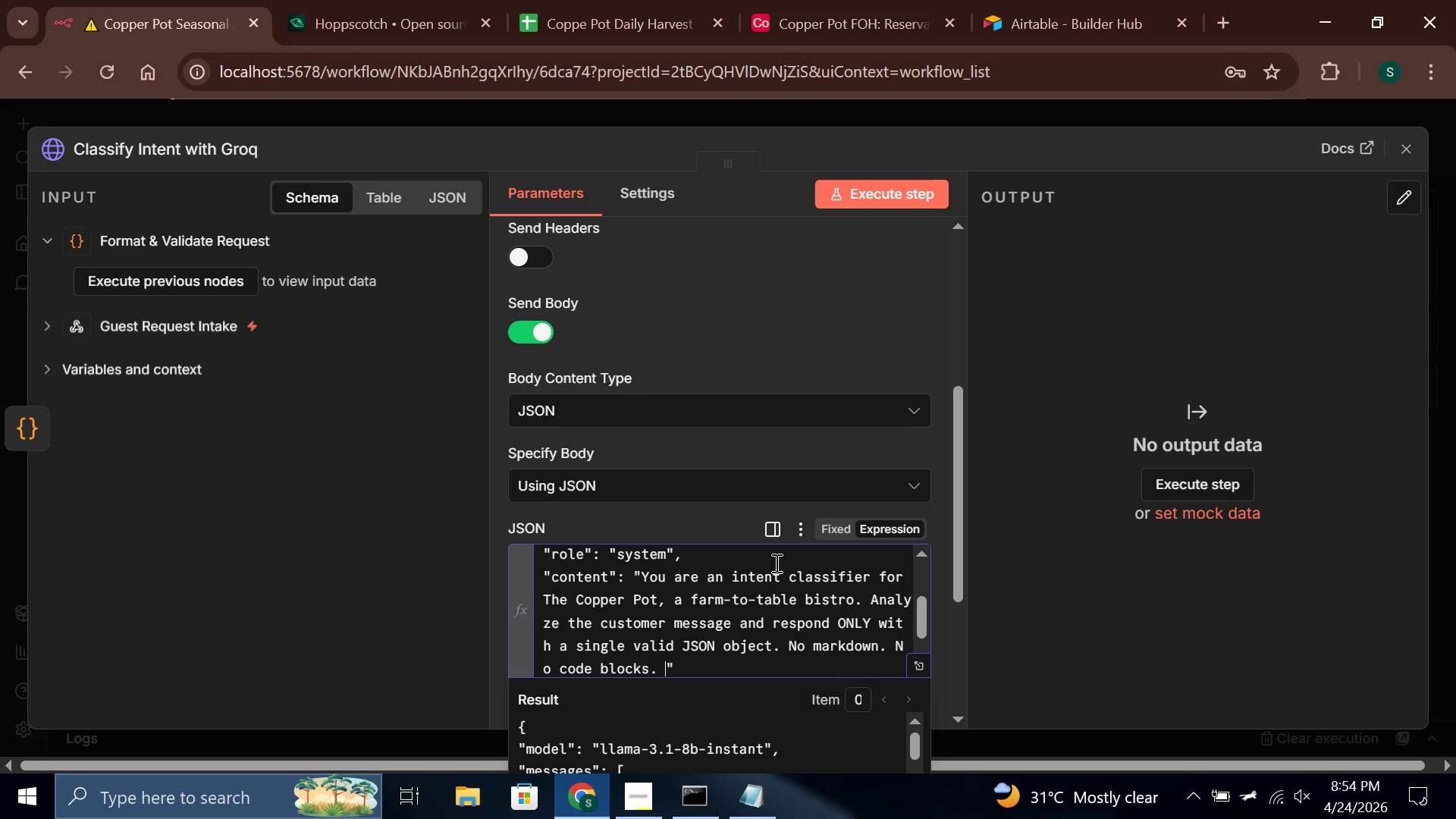 
type(No explanation. Justn)
key(Backspace)
type( raw JSON.)
 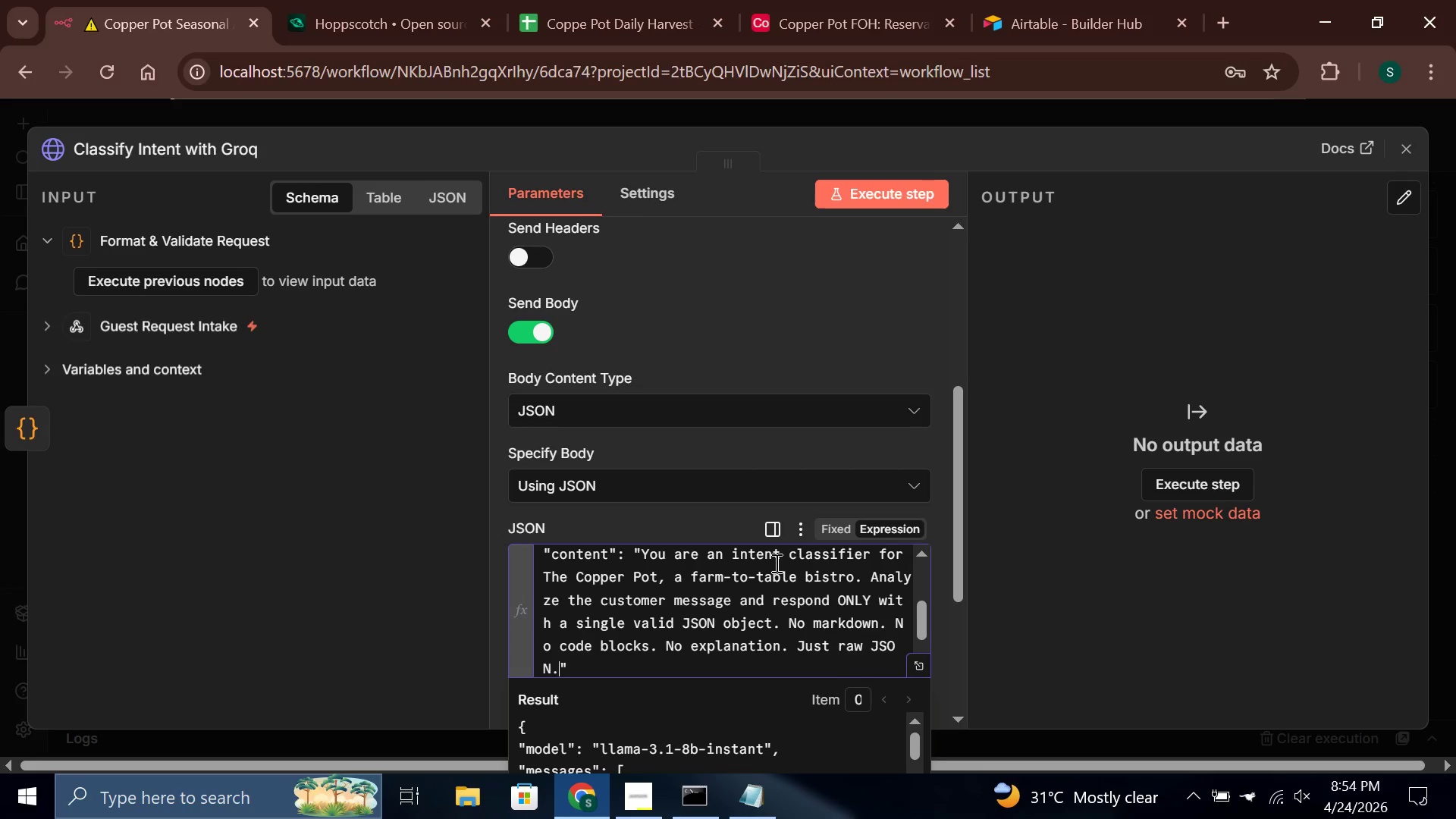 
type(\n\nClassi)
 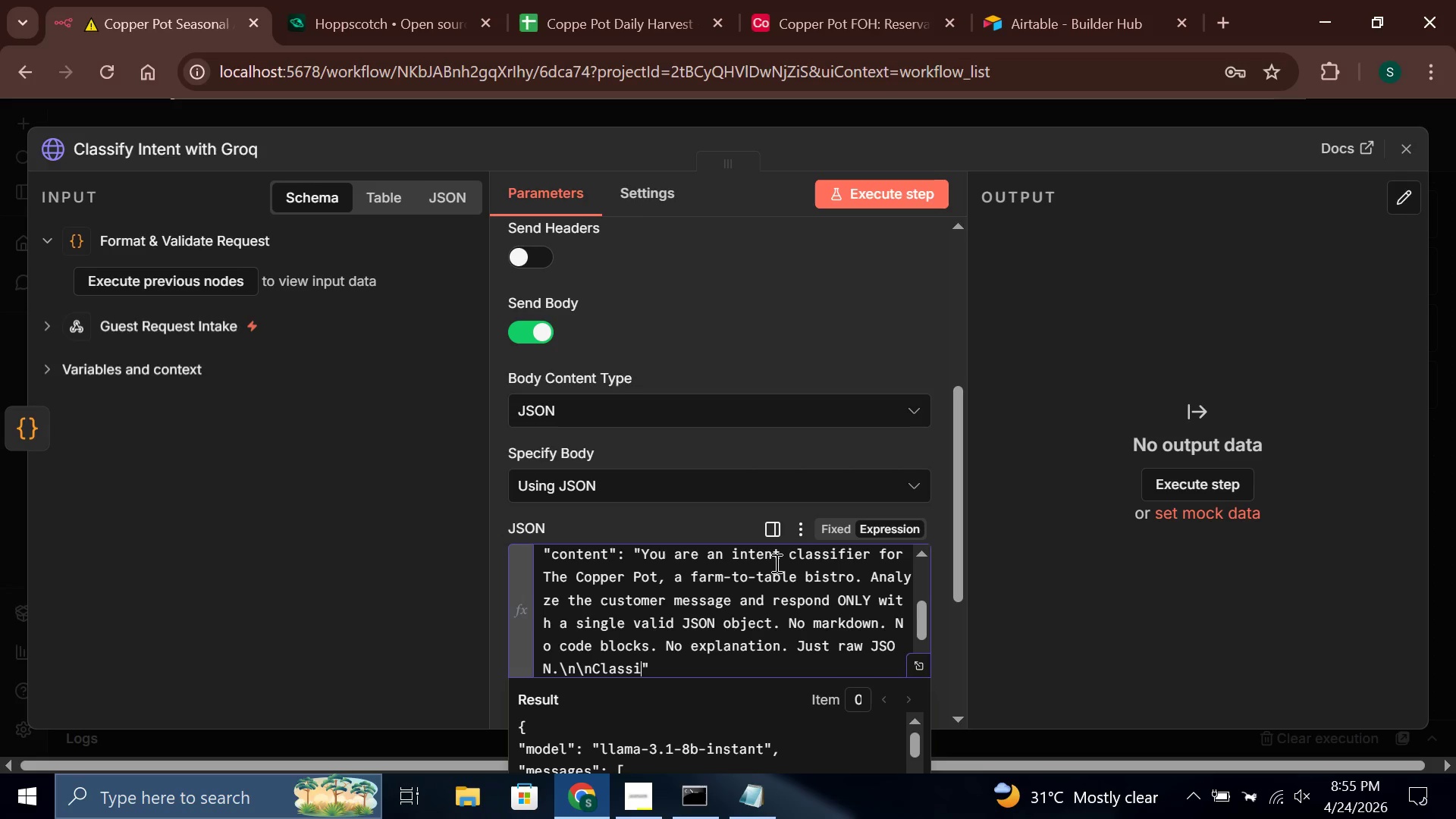 
wait(6.55)
 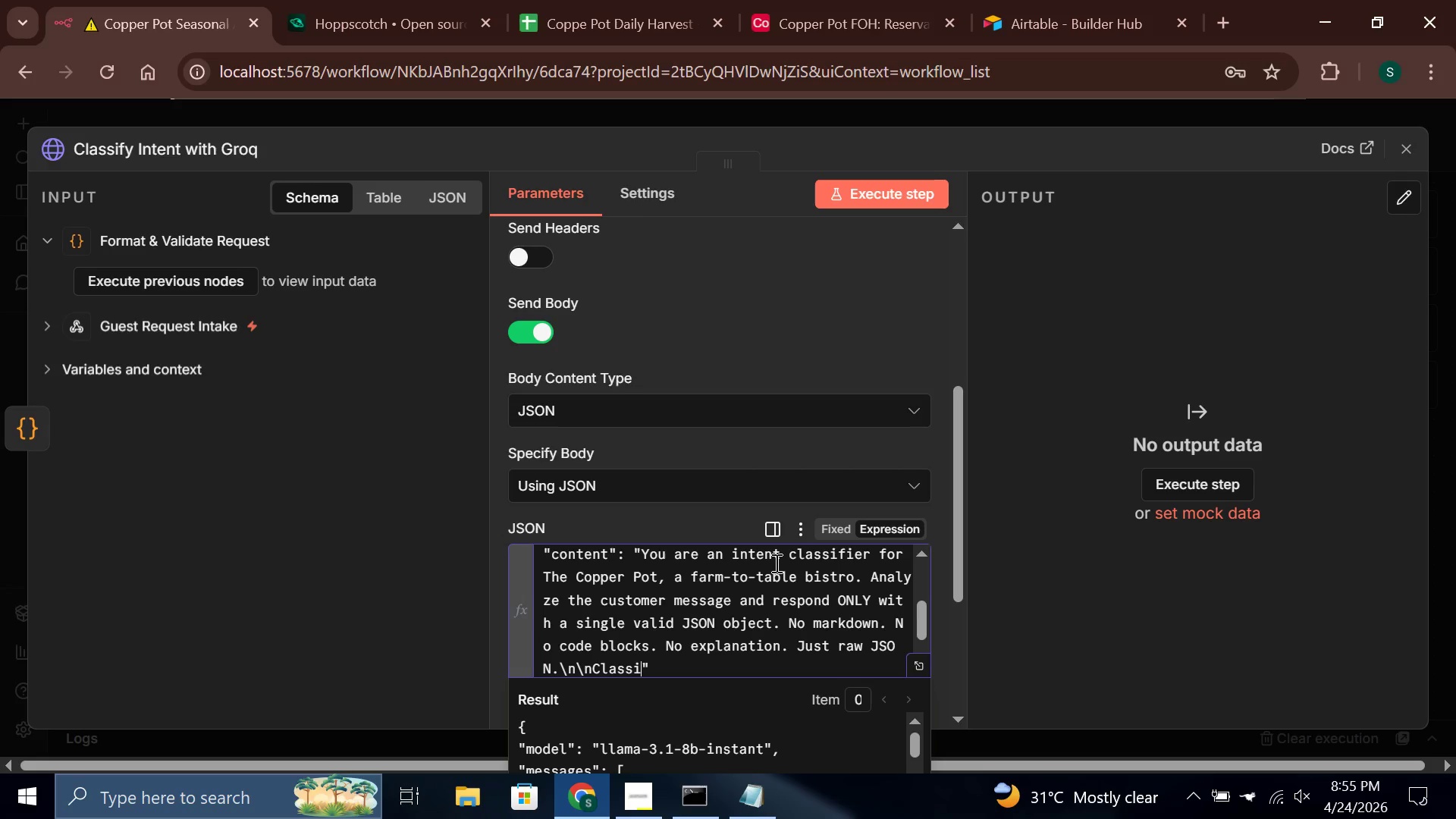 
type(fy intent as EXACTLY one of)
 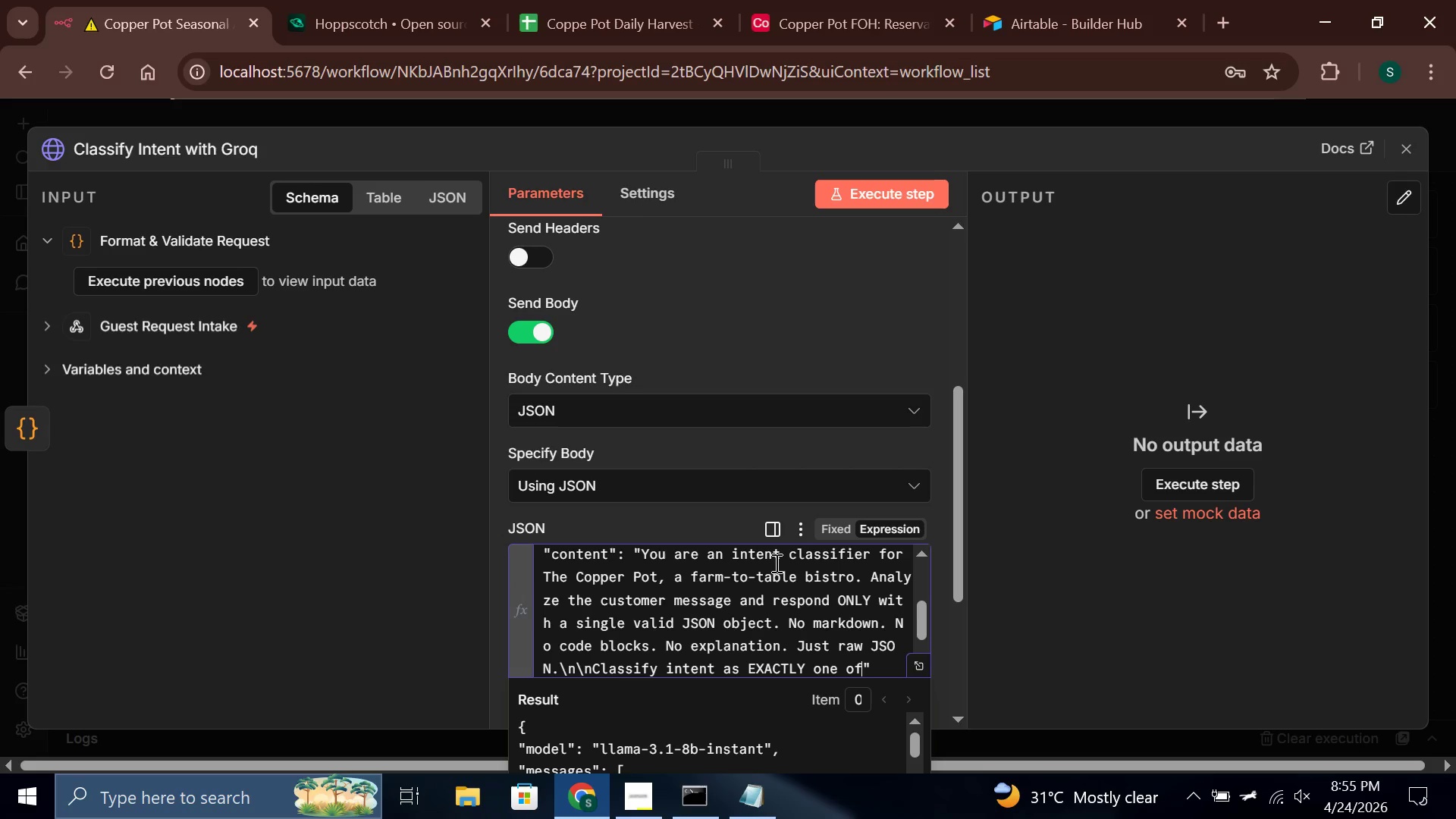 
type(:\n- \"INGREDIENT)
 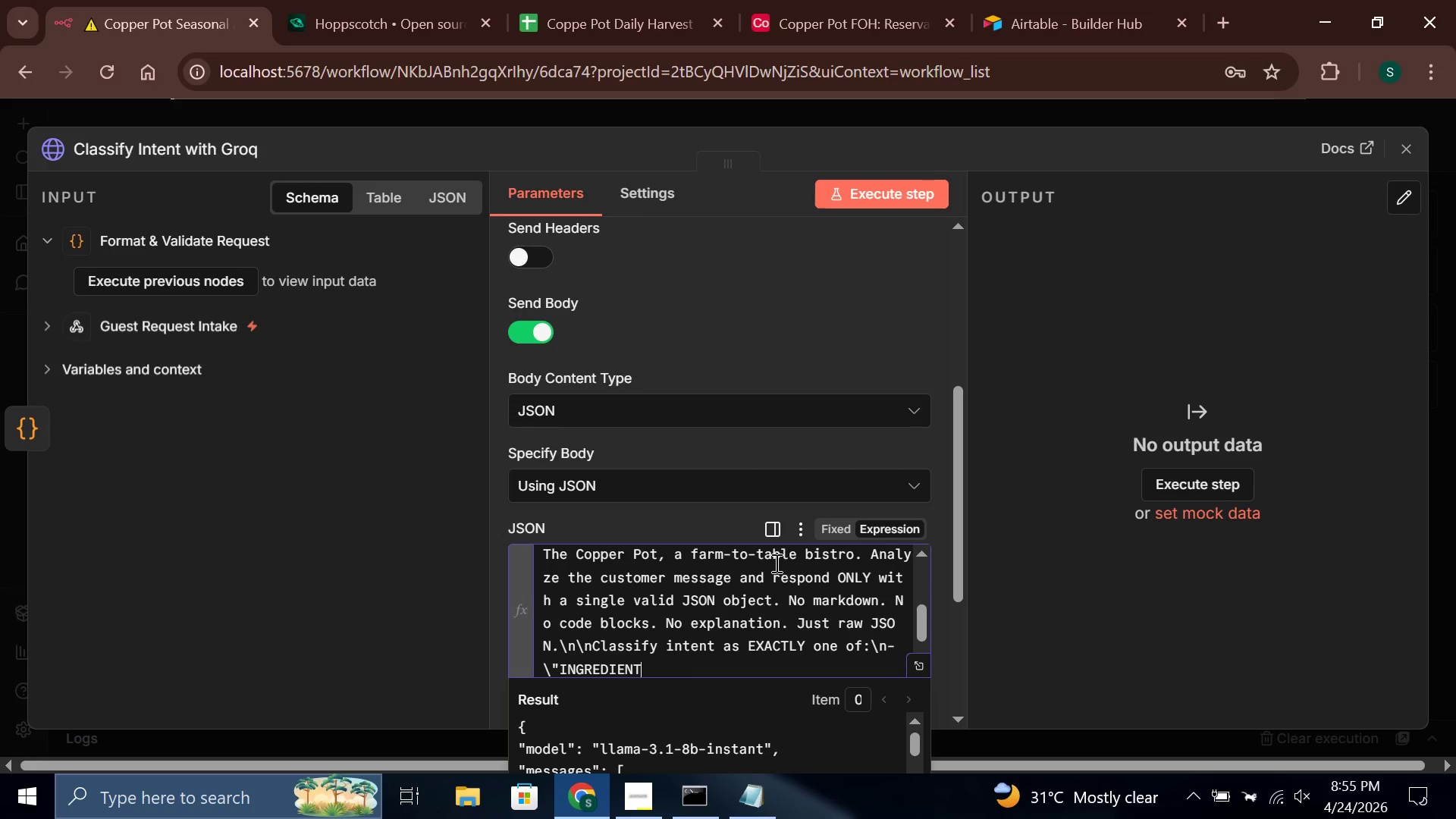 
key(Backslash)
 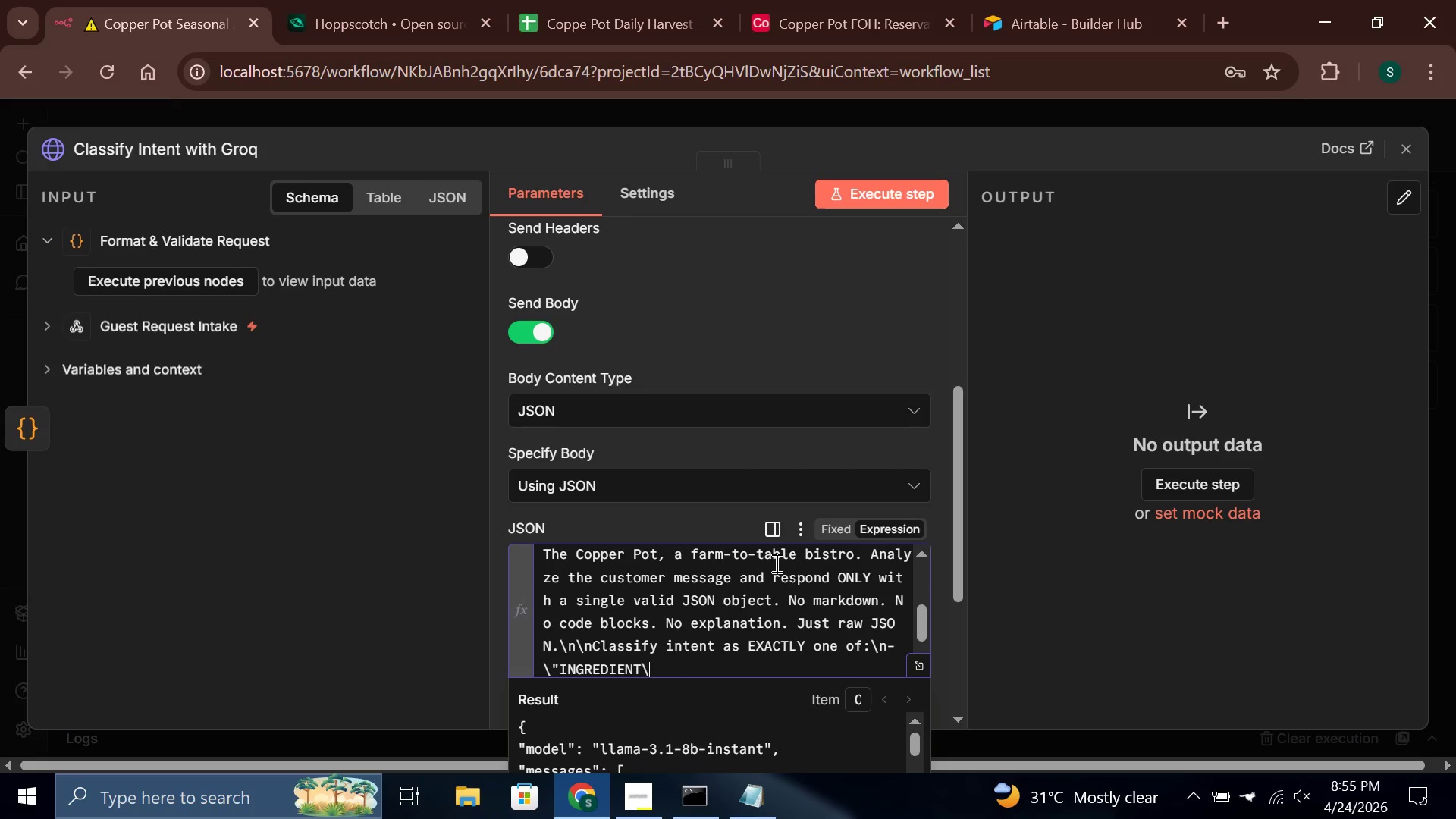 
key(CapsLock)
 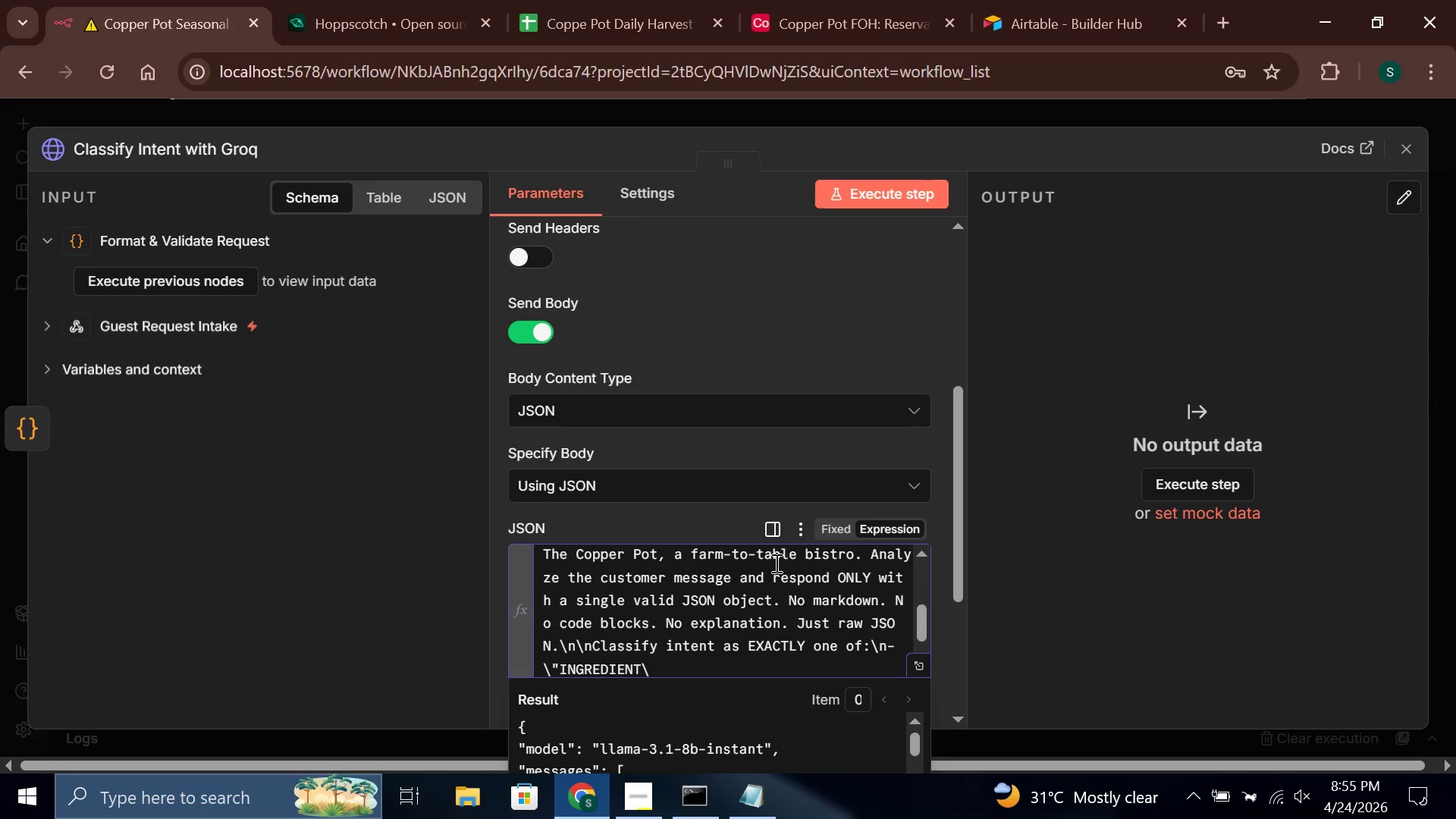 
key(Shift+Quote)
 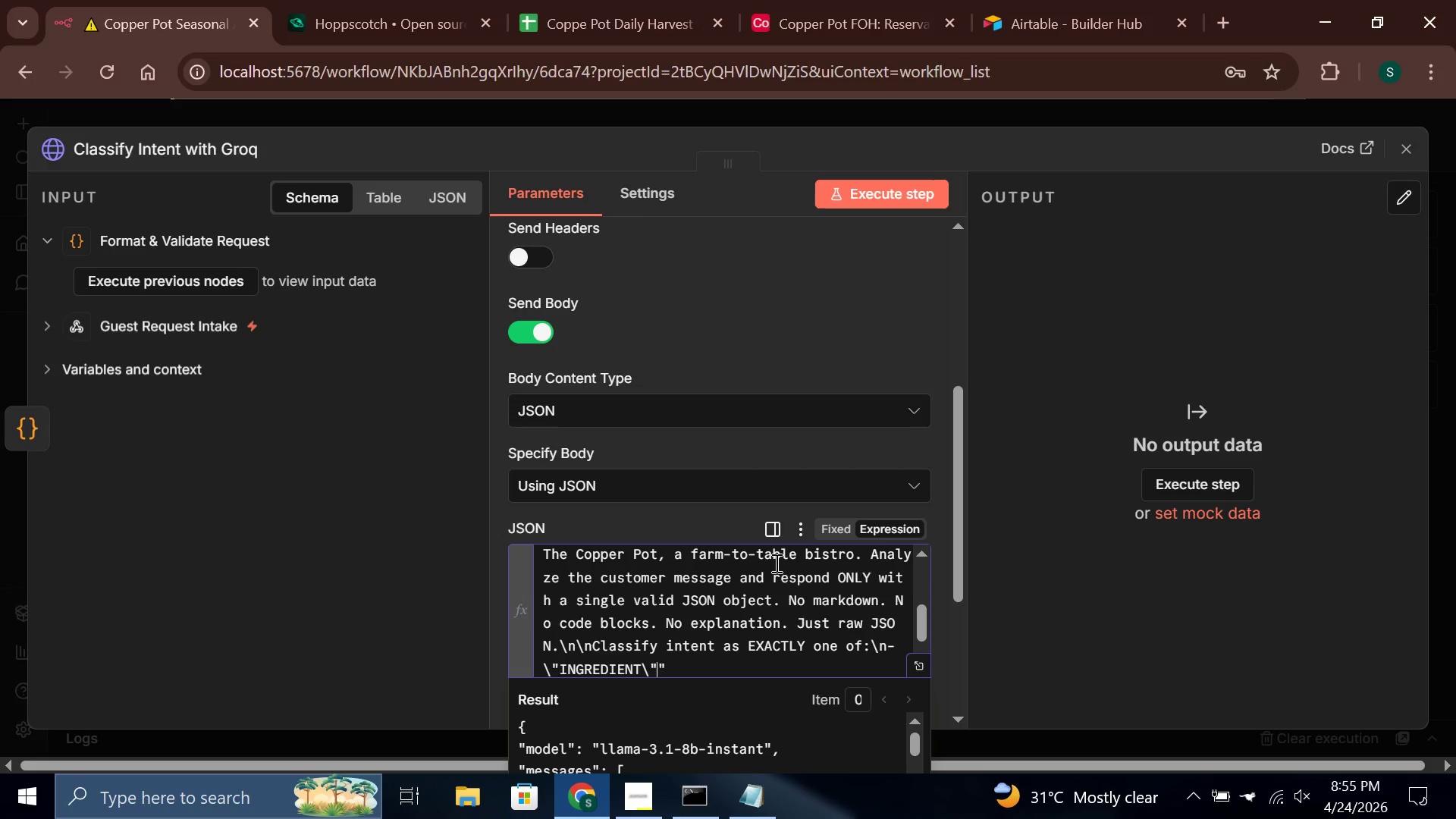 
key(ArrowRight)
 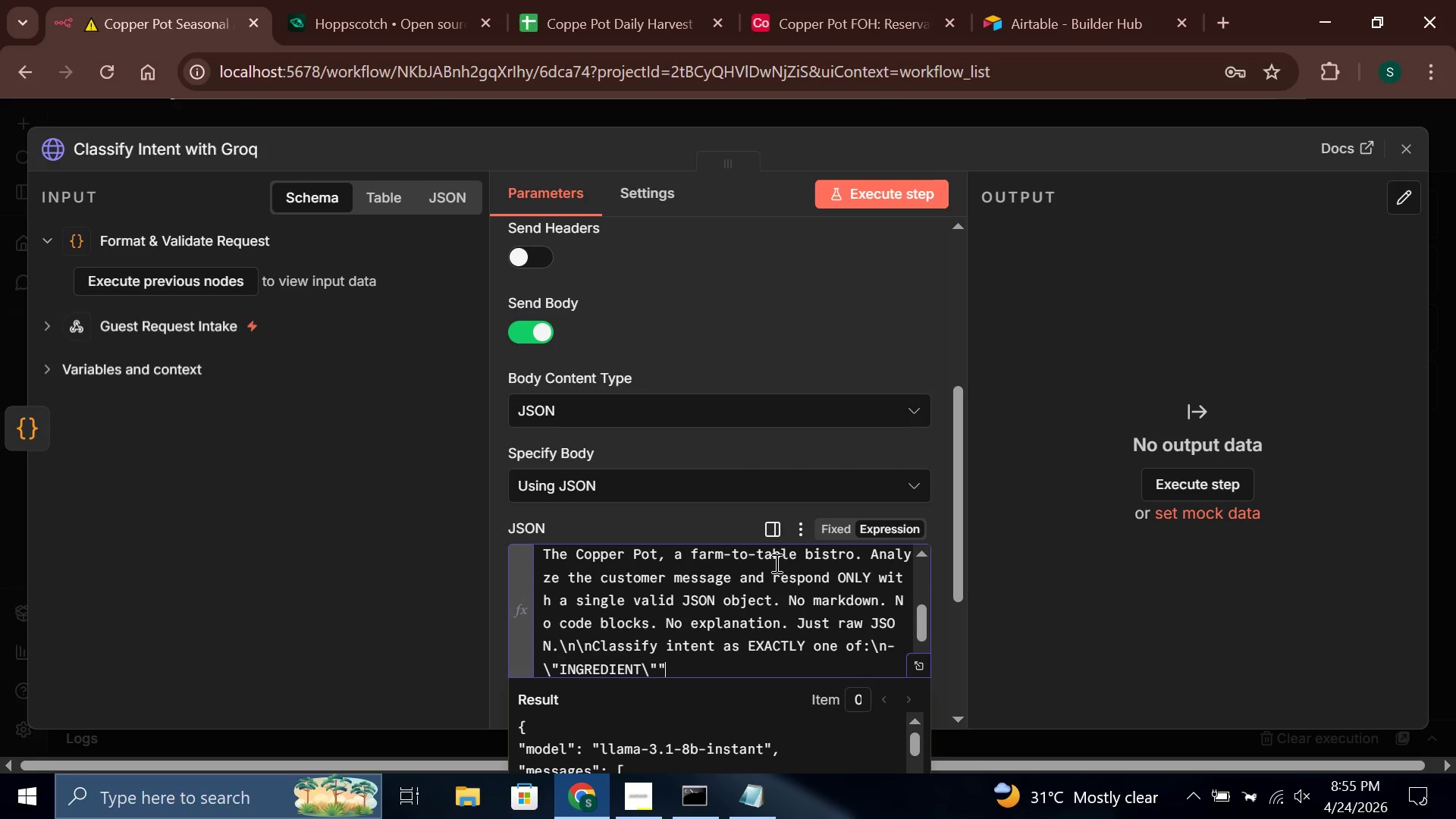 
key(Backspace)
type( - customeras)
key(Backspace)
key(Backspace)
type( asks)
 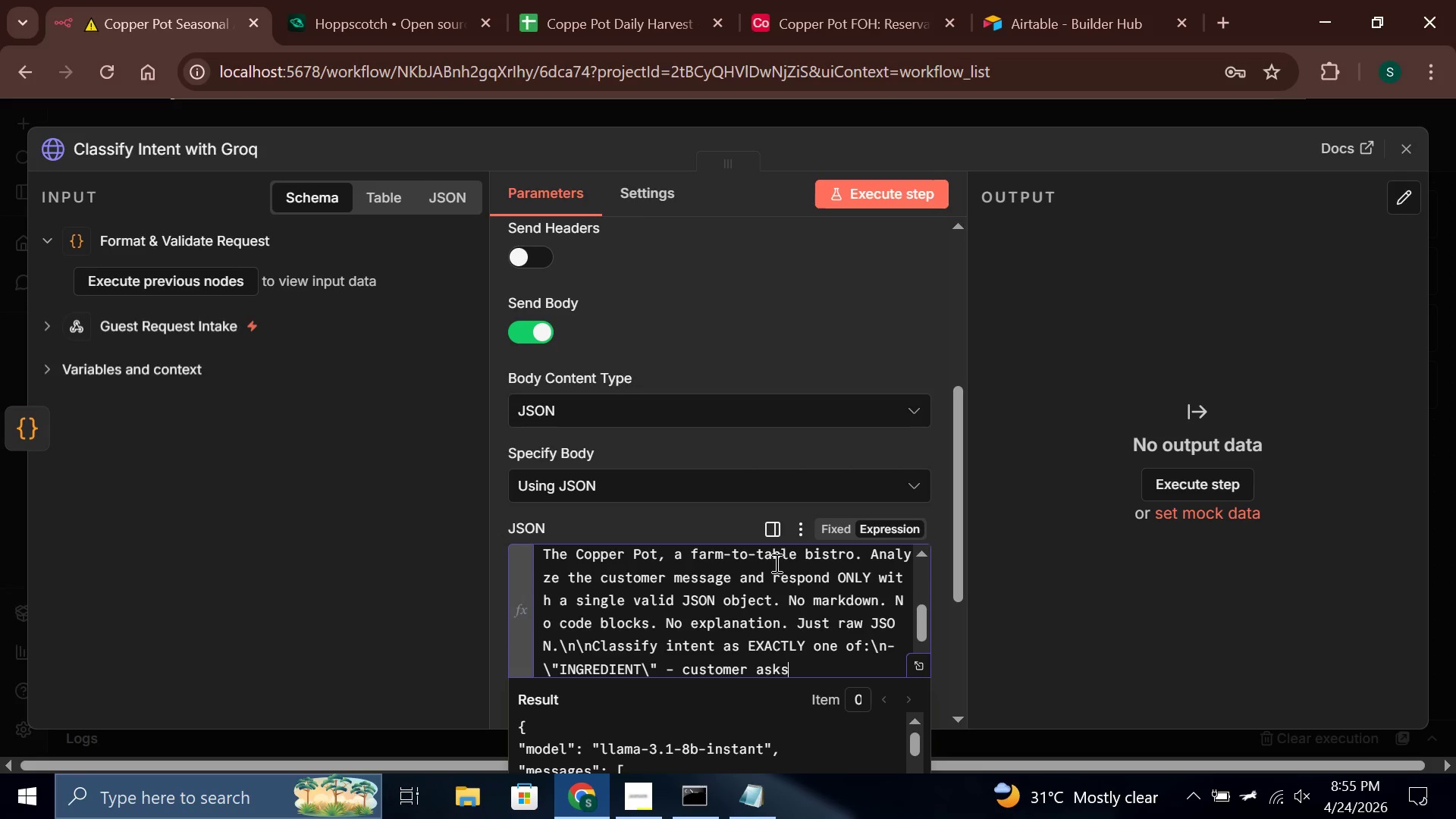 
wait(8.42)
 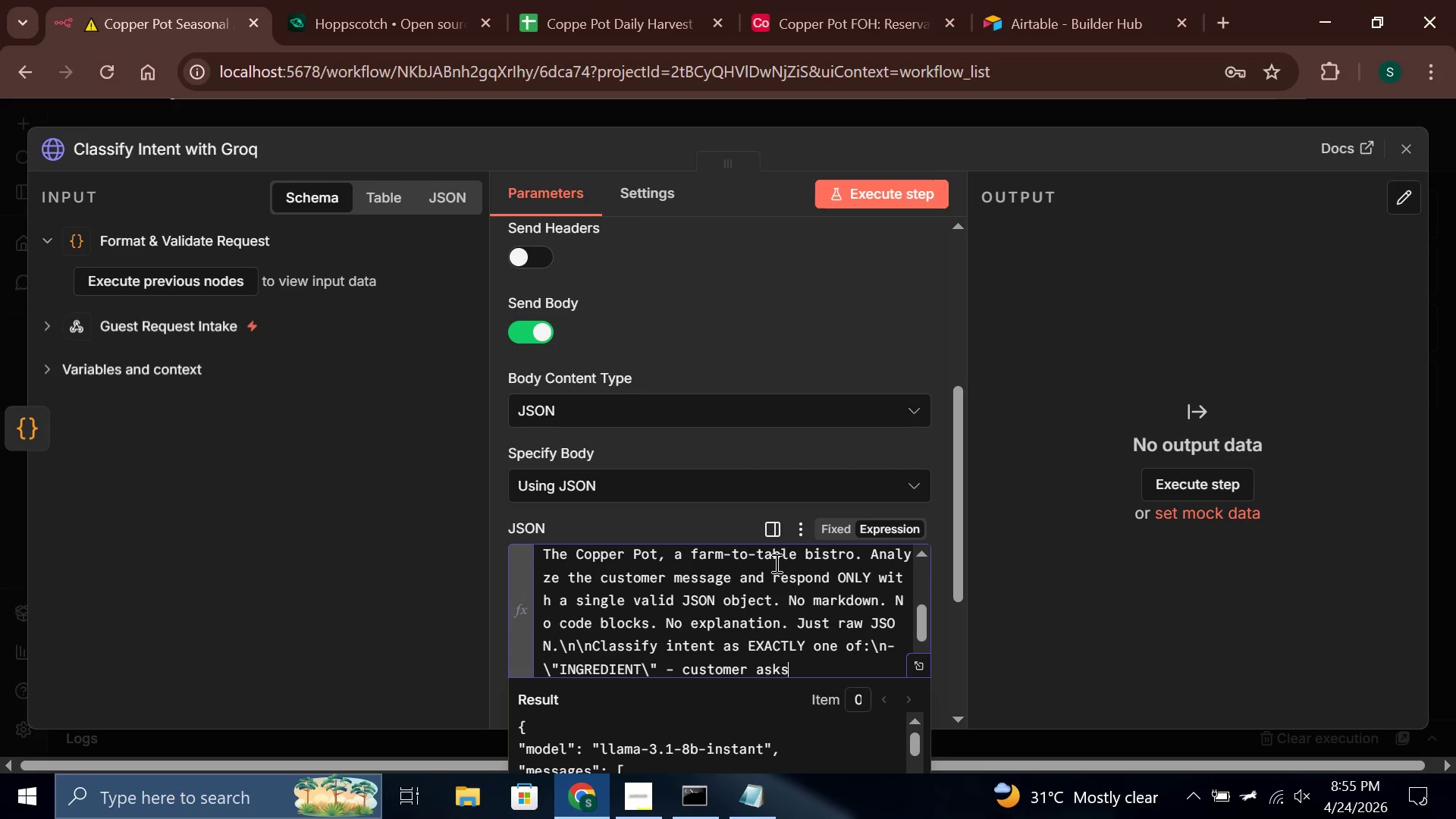 
type( about food, ingredients, produce, what is)
key(Backspace)
type(s fresh or available)
 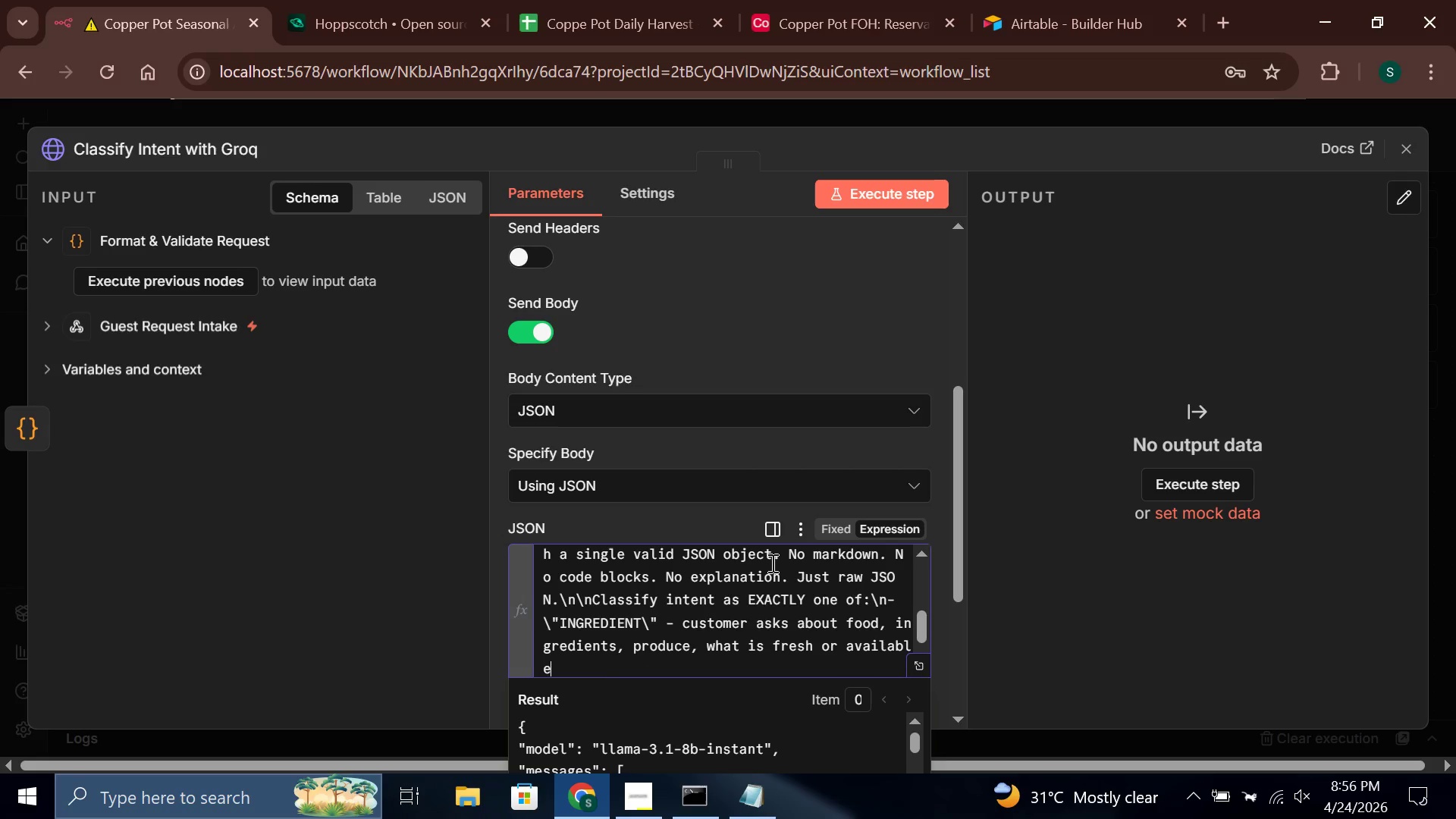 
type( tonight)
 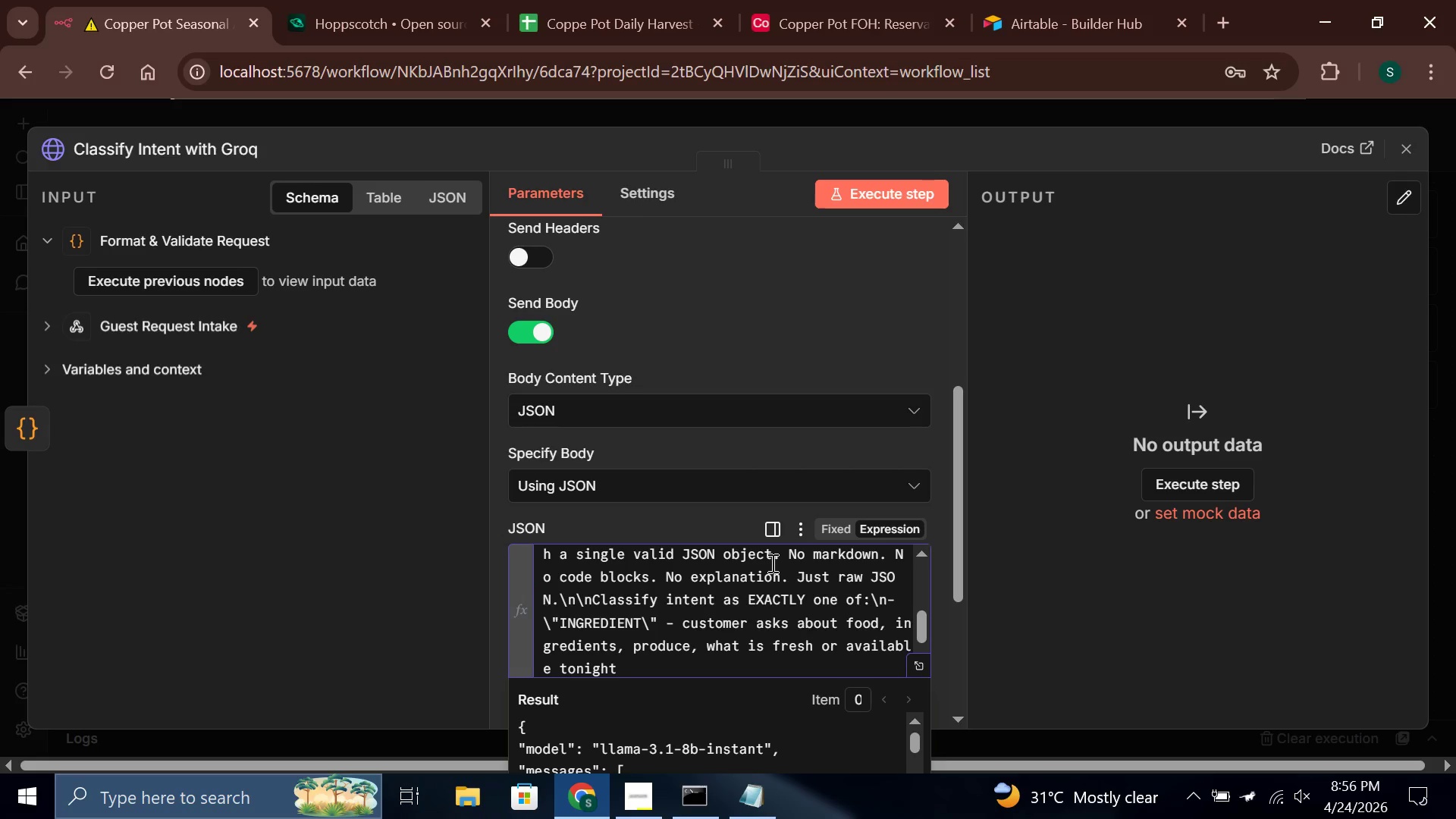 
wait(13.24)
 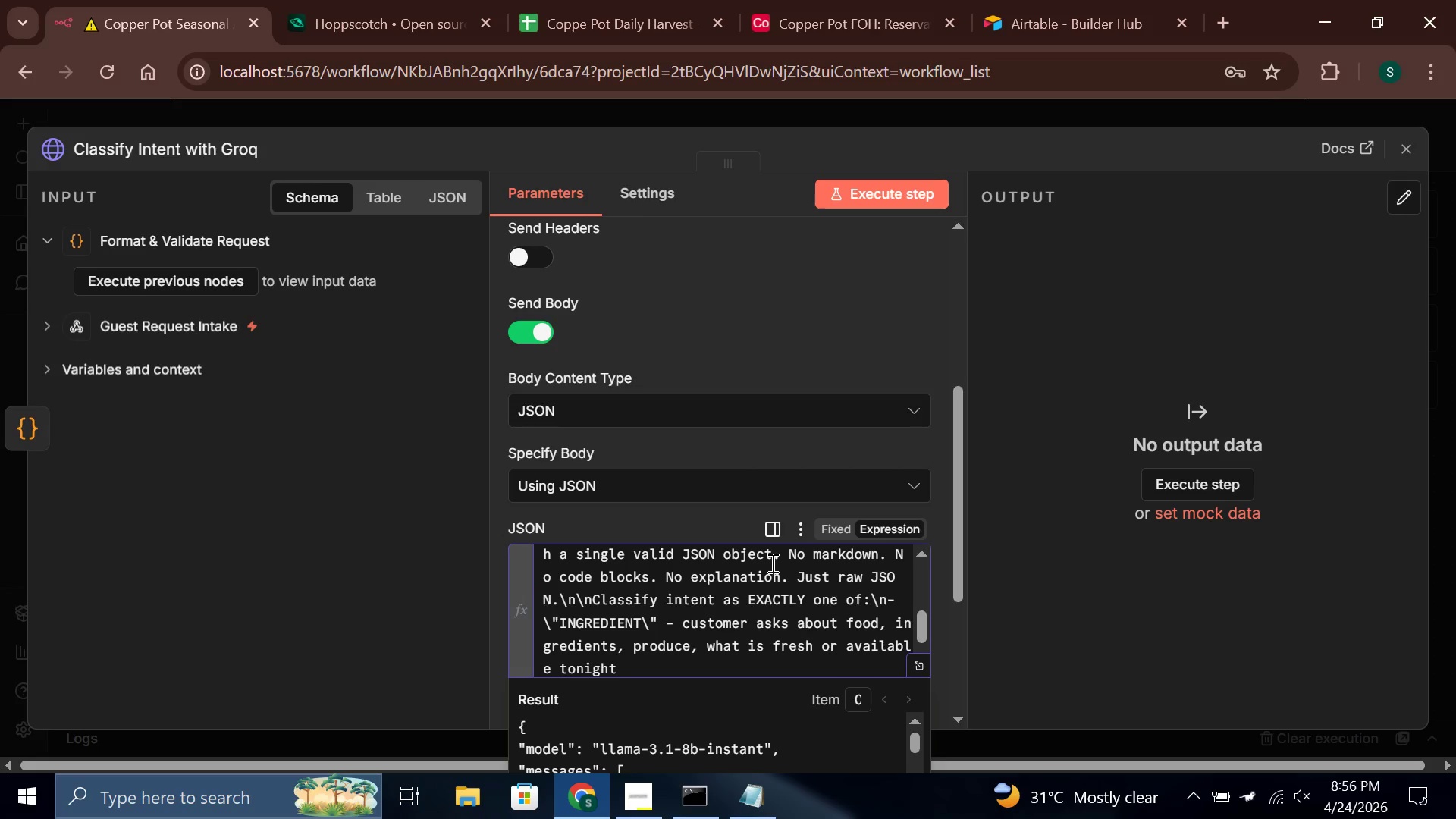 
key(Backspace)
 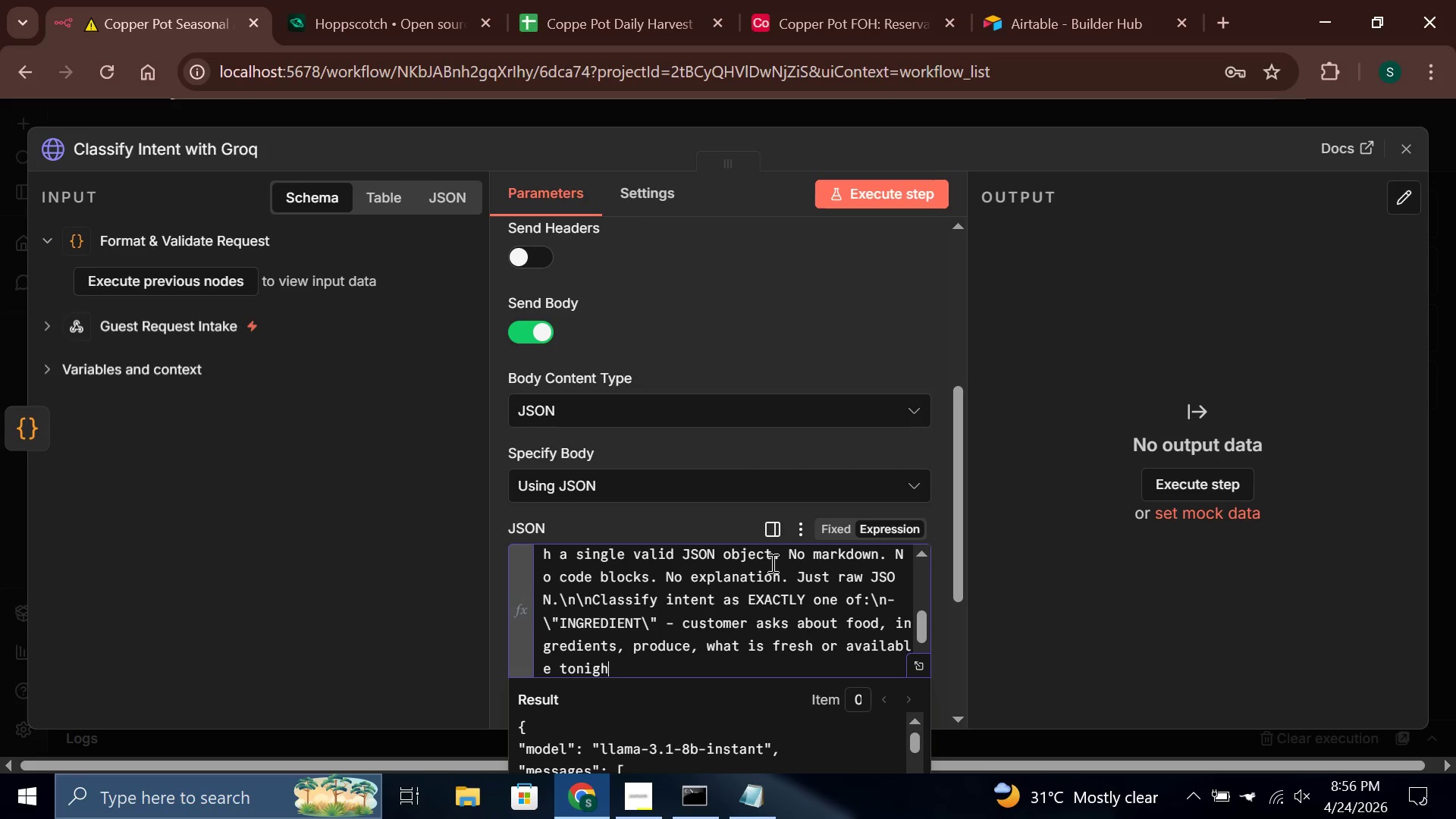 
key(N)
 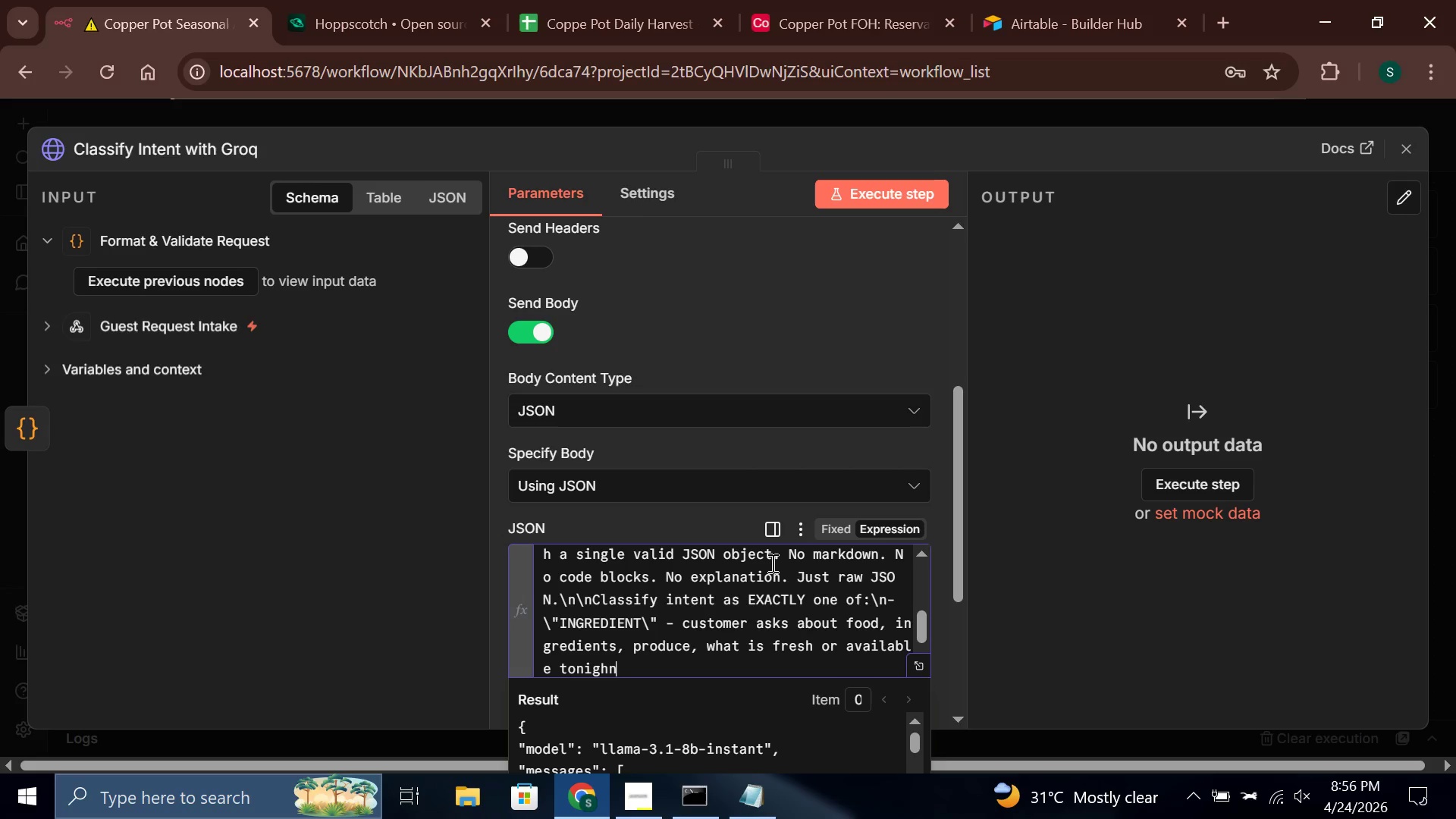 
key(Backspace)
type(t\n- \"RESERVATION\)
 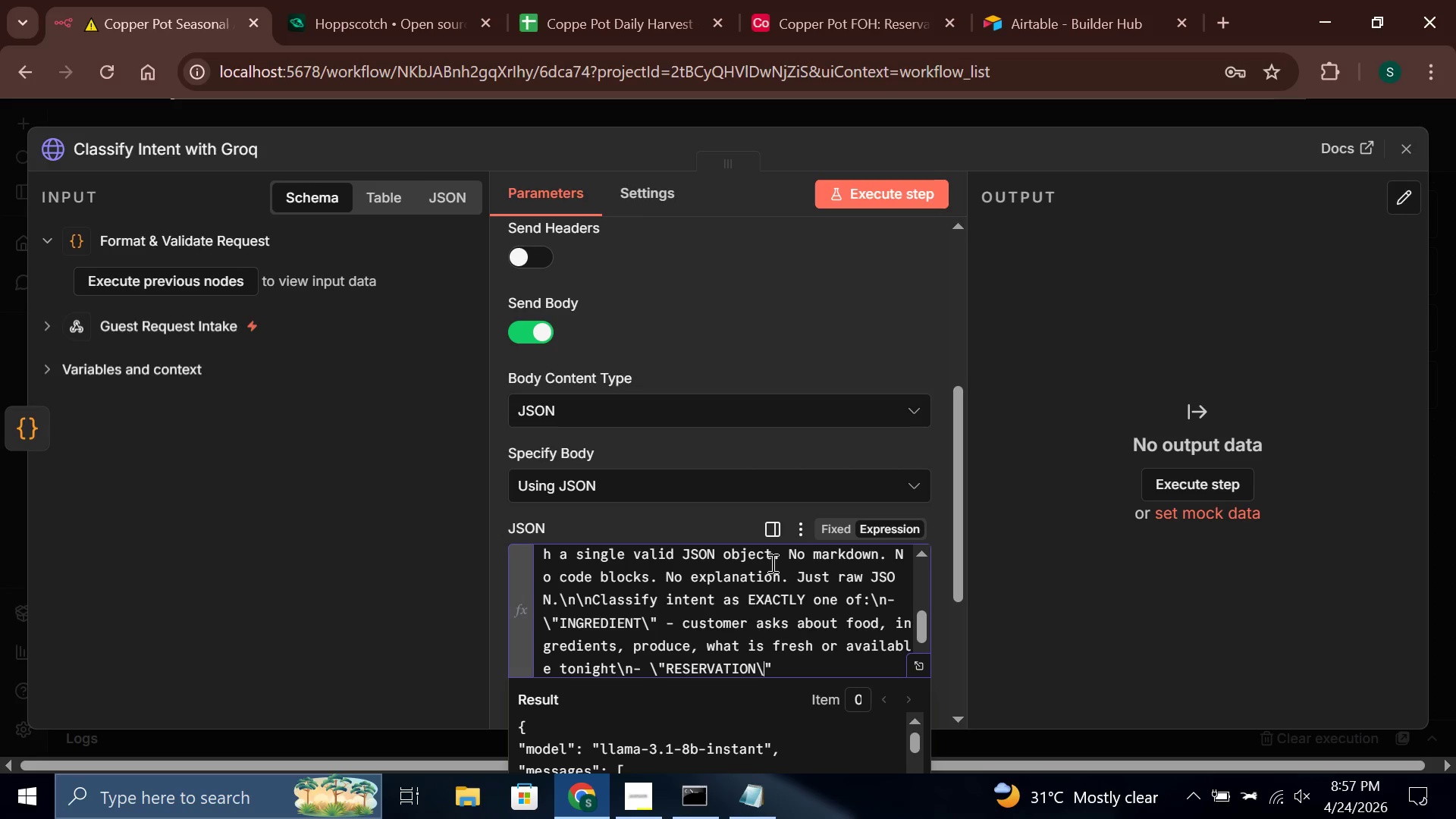 
key(ArrowRight)
 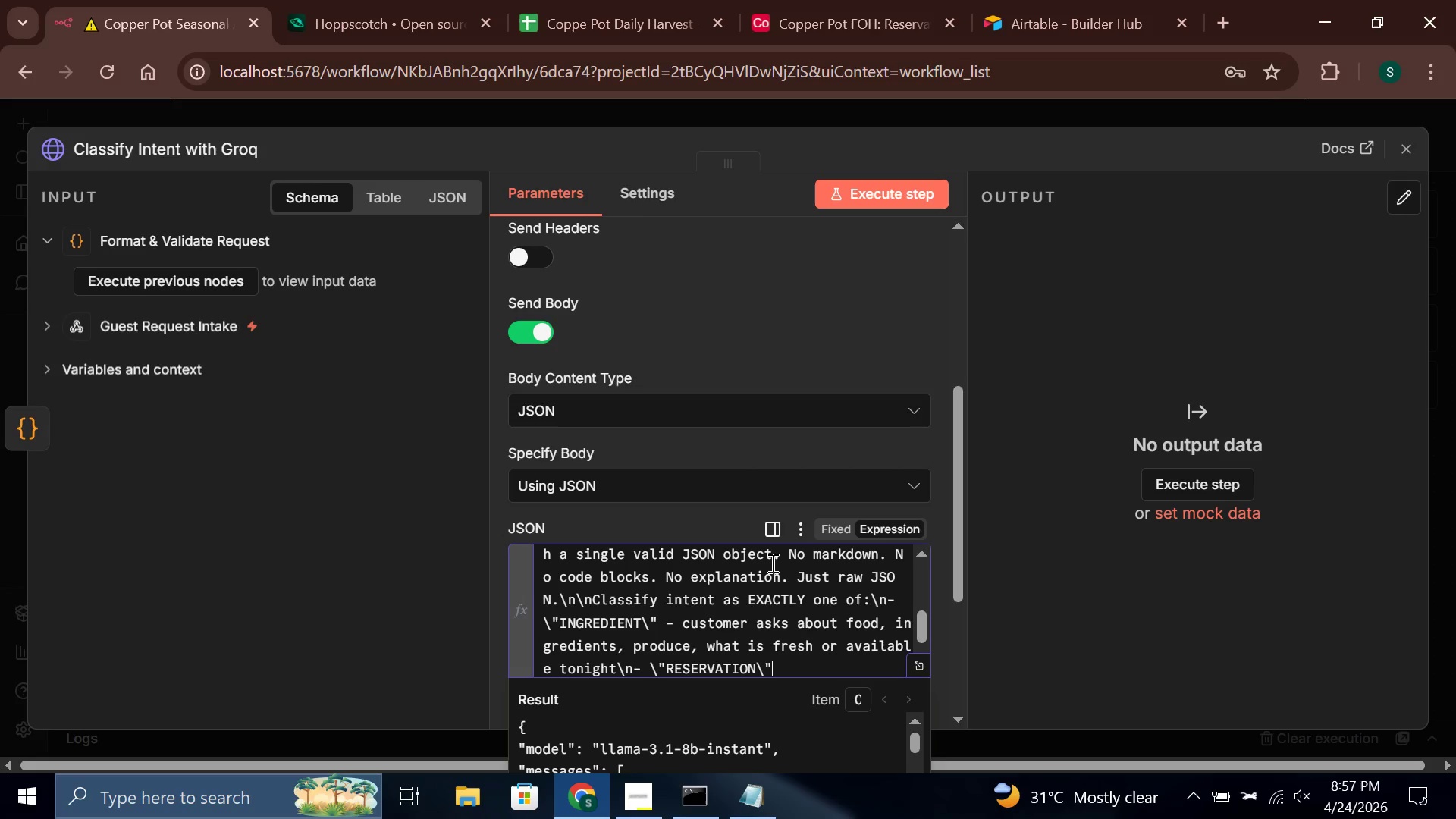 
key(Space)
 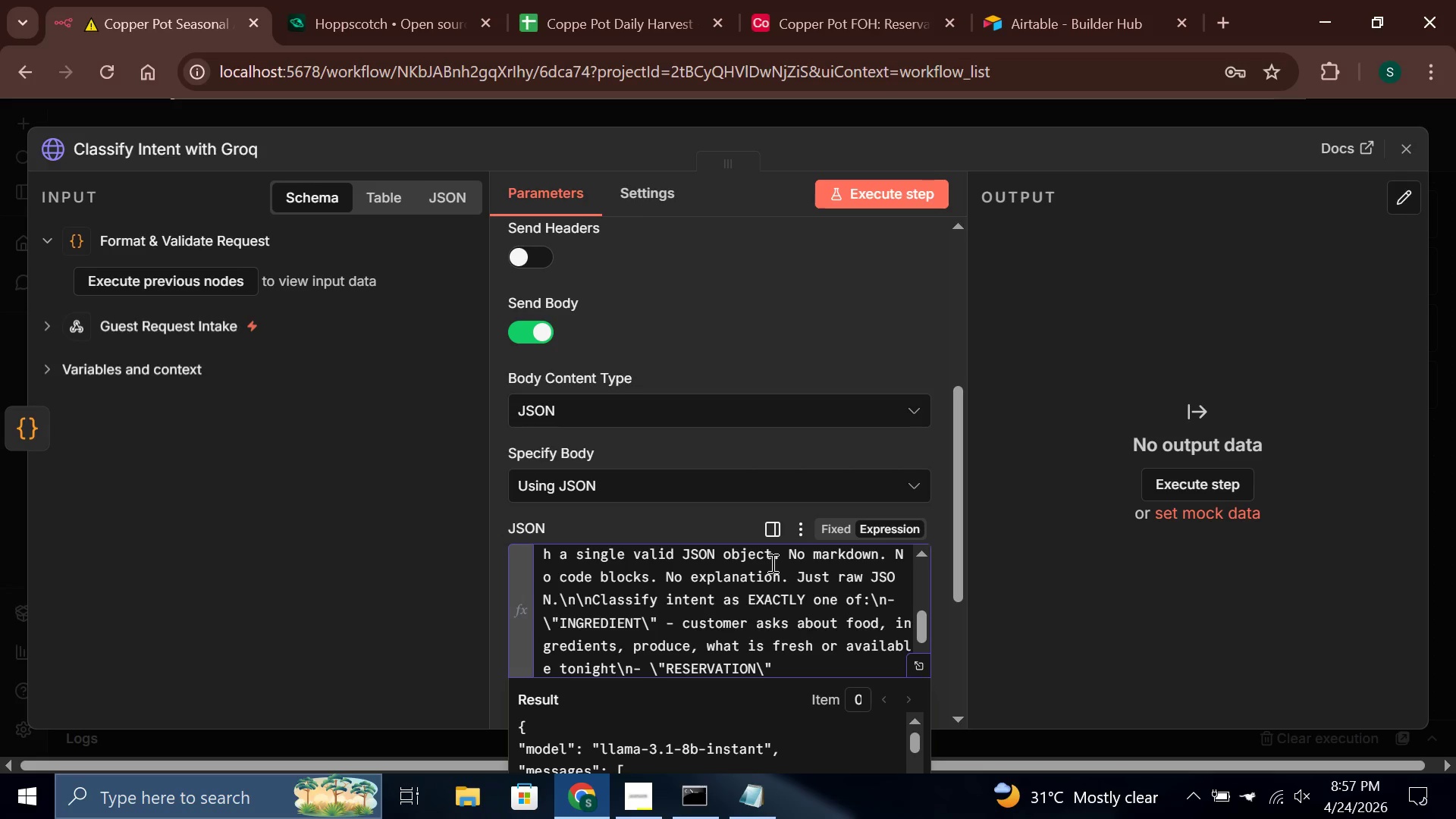 
key(Minus)
 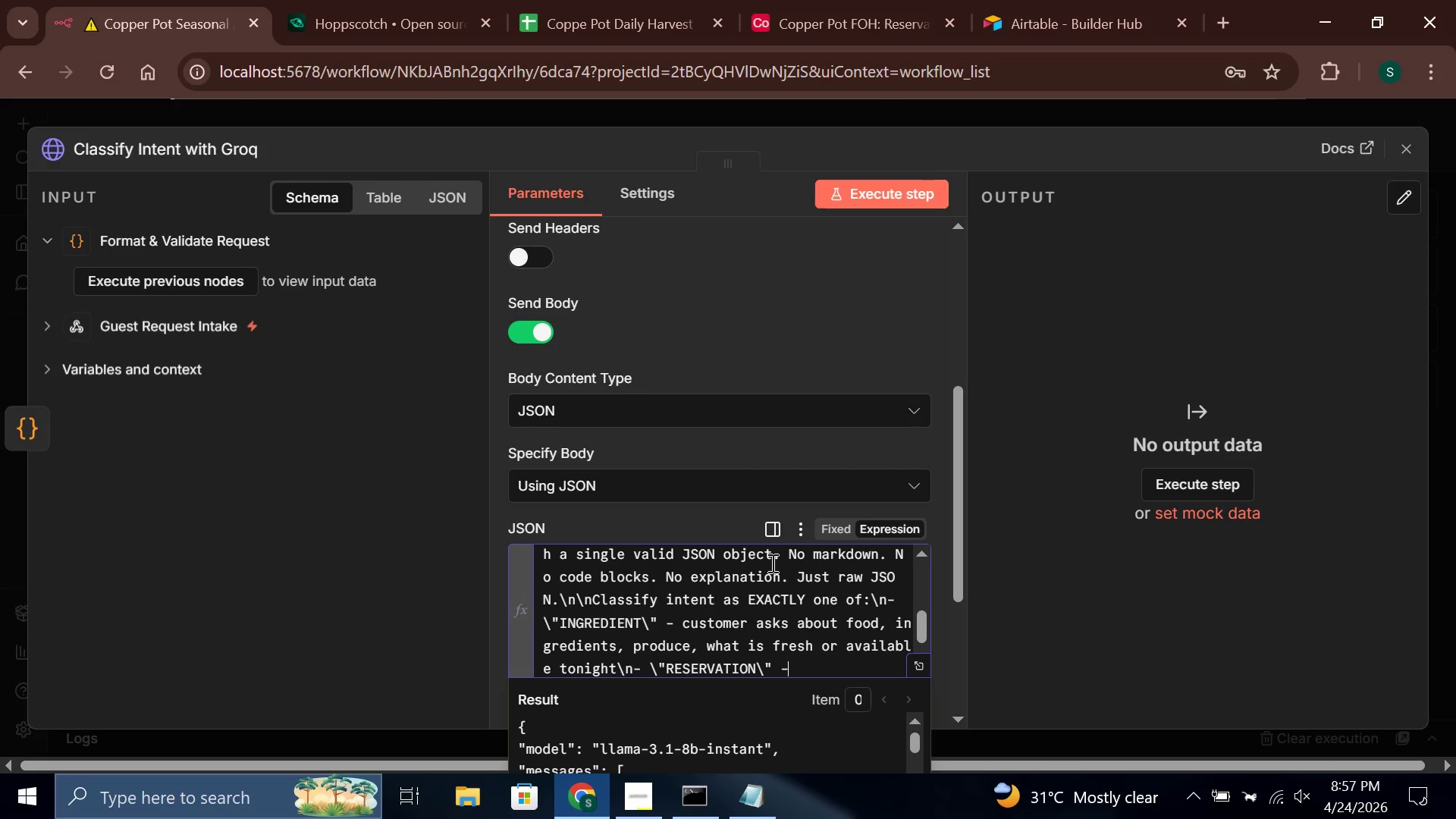 
key(Space)
 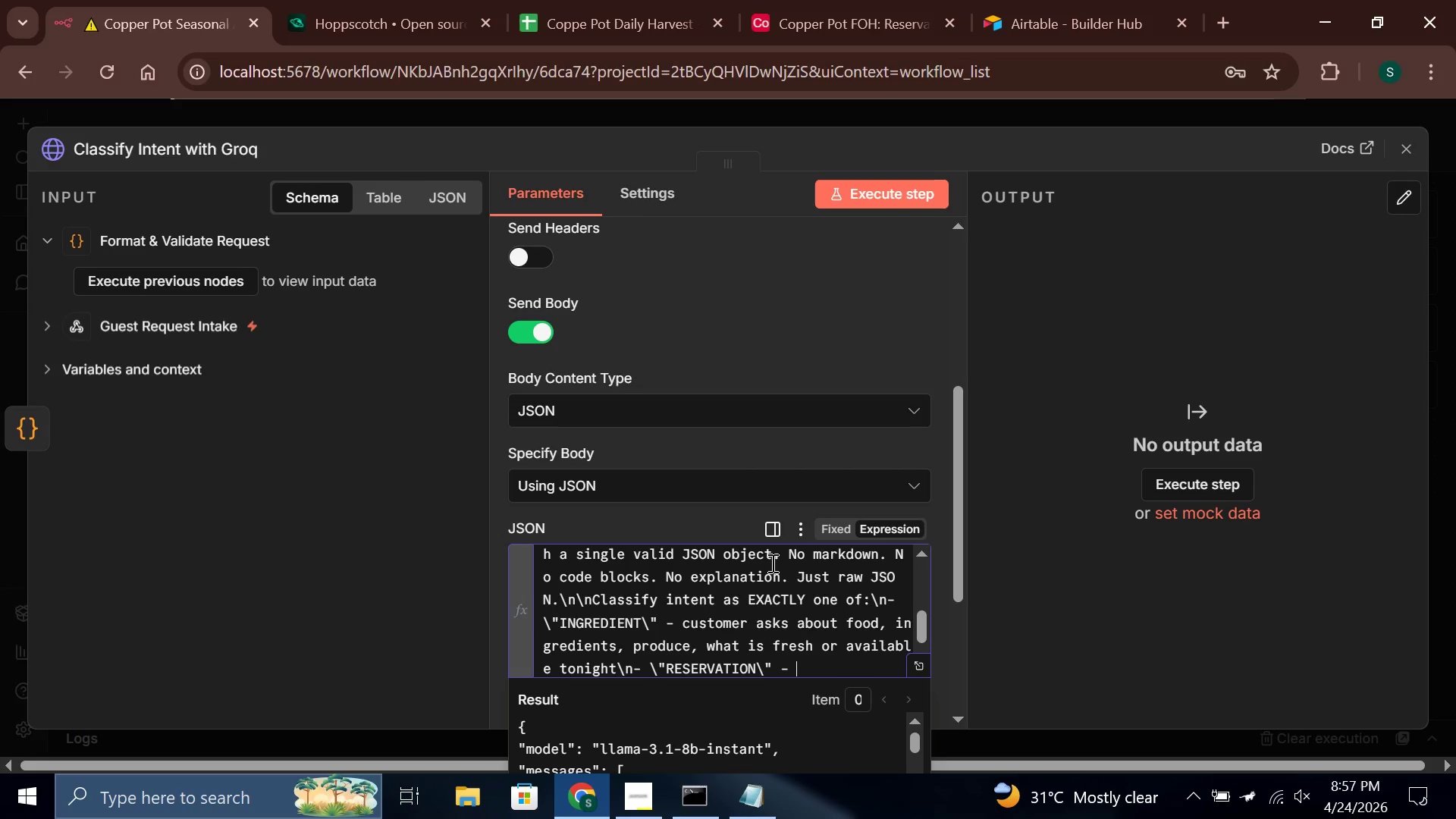 
key(CapsLock)
 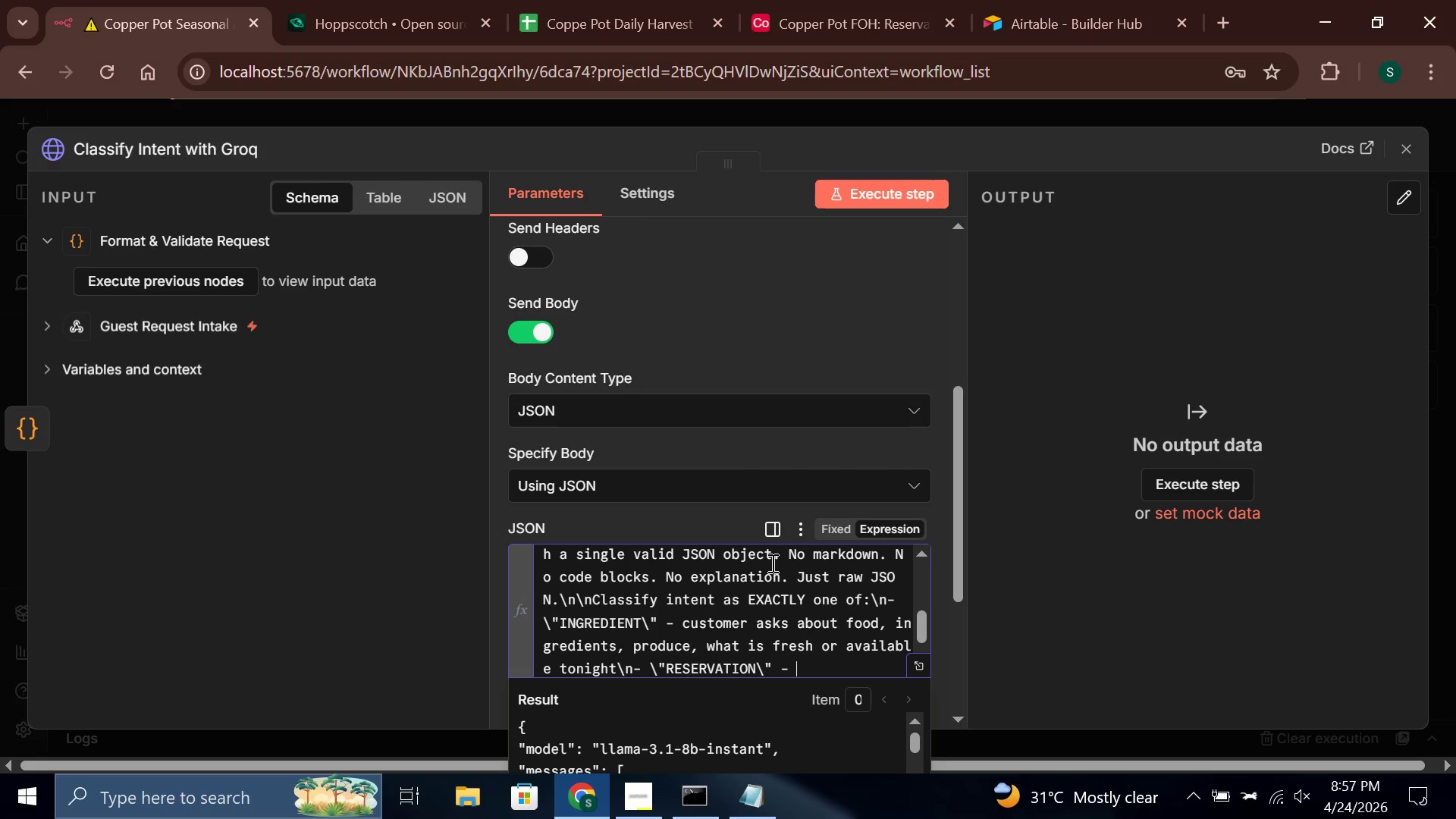 
type(customer wants to change, cancel, modify)
 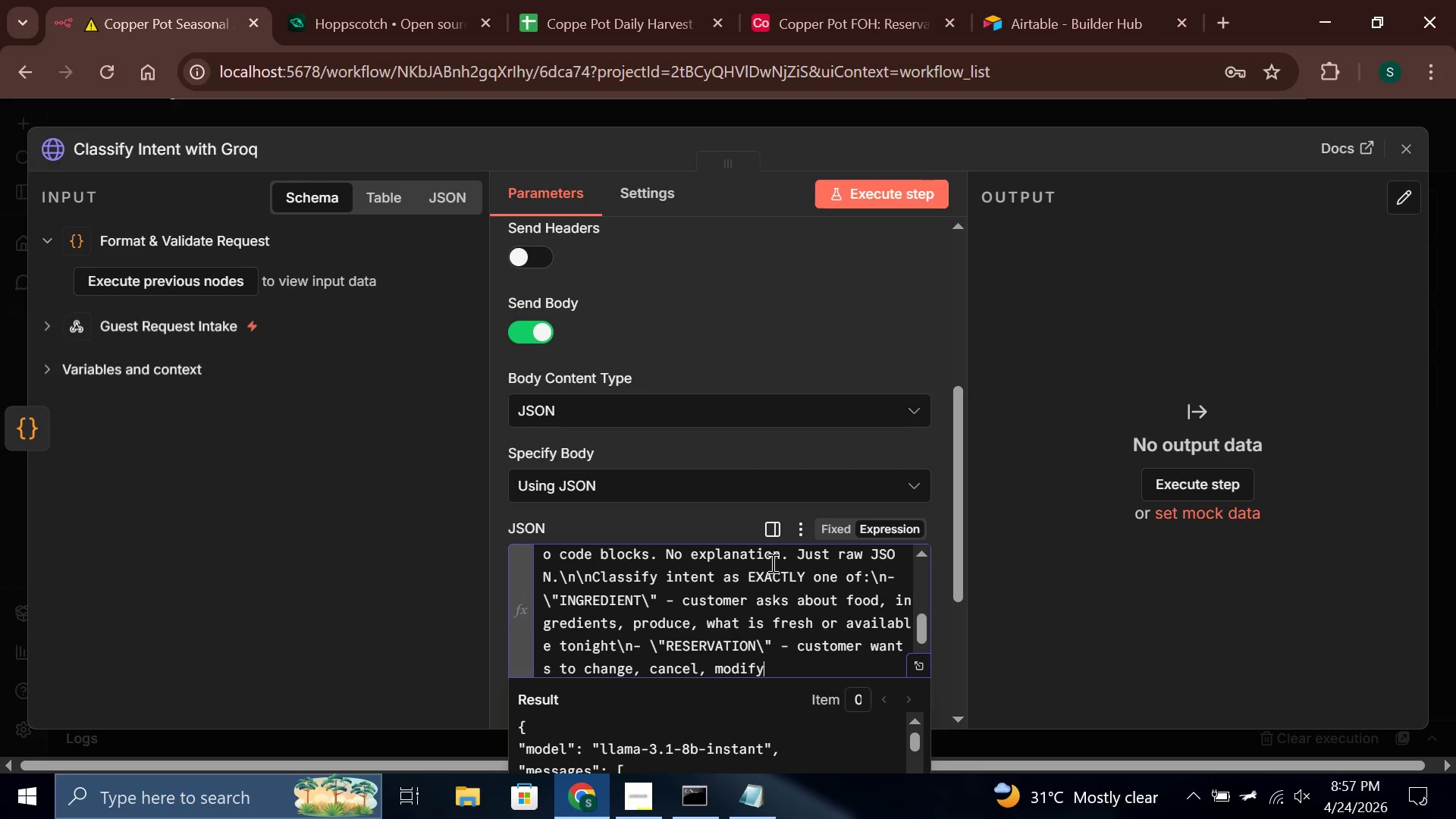 
type(, or )
 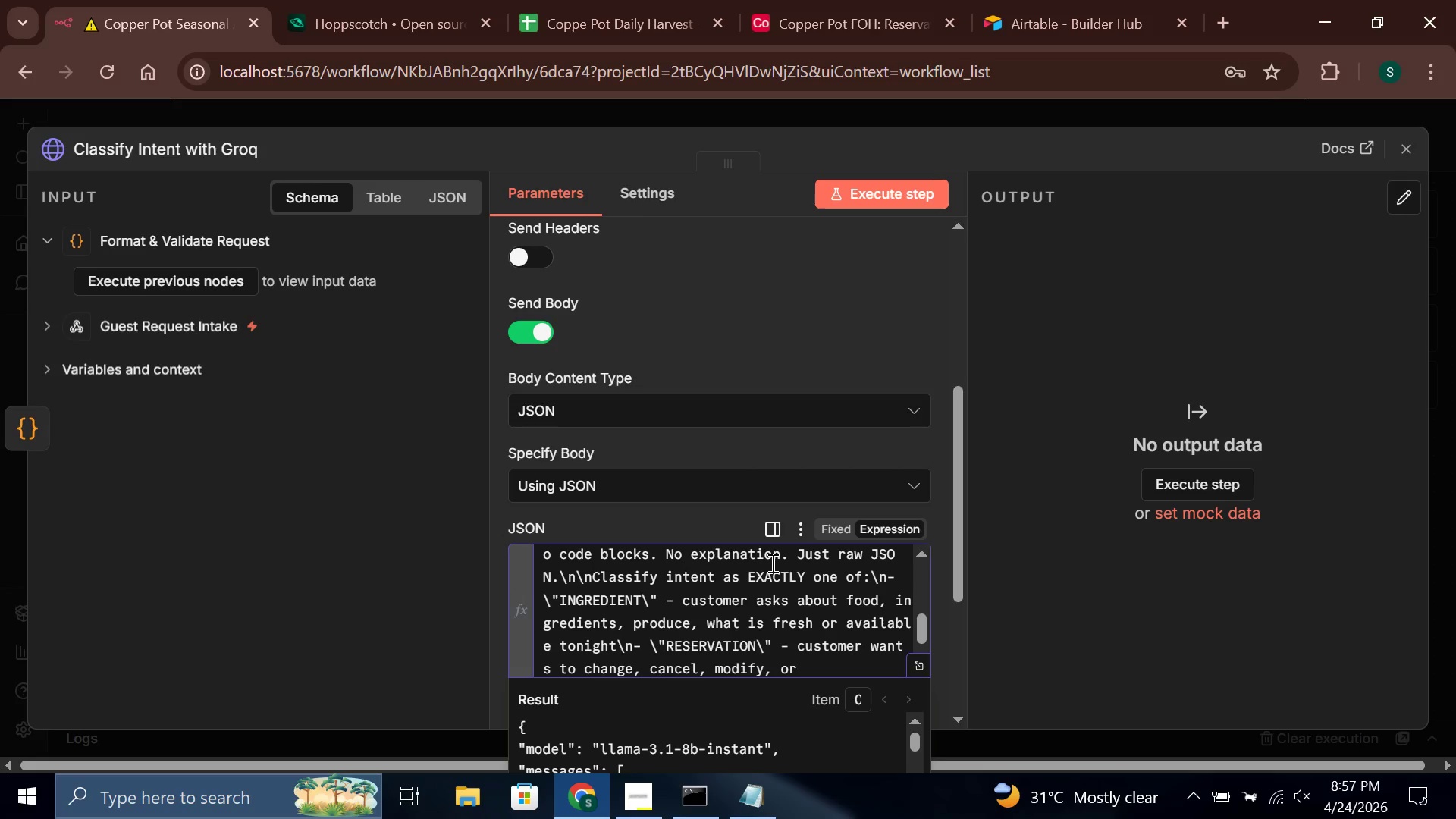 
wait(18.25)
 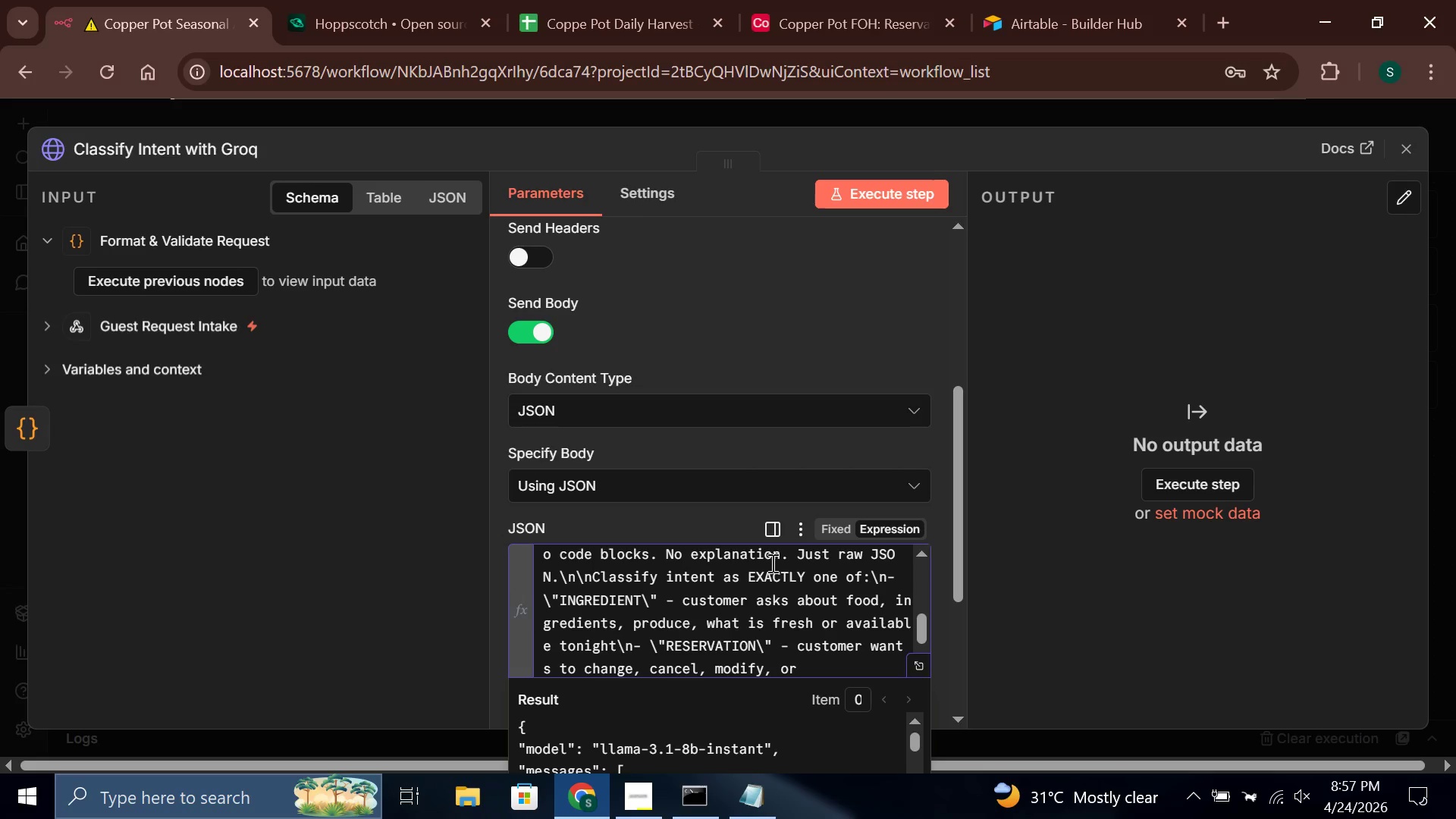 
type(reschedule a booking\n- \")
 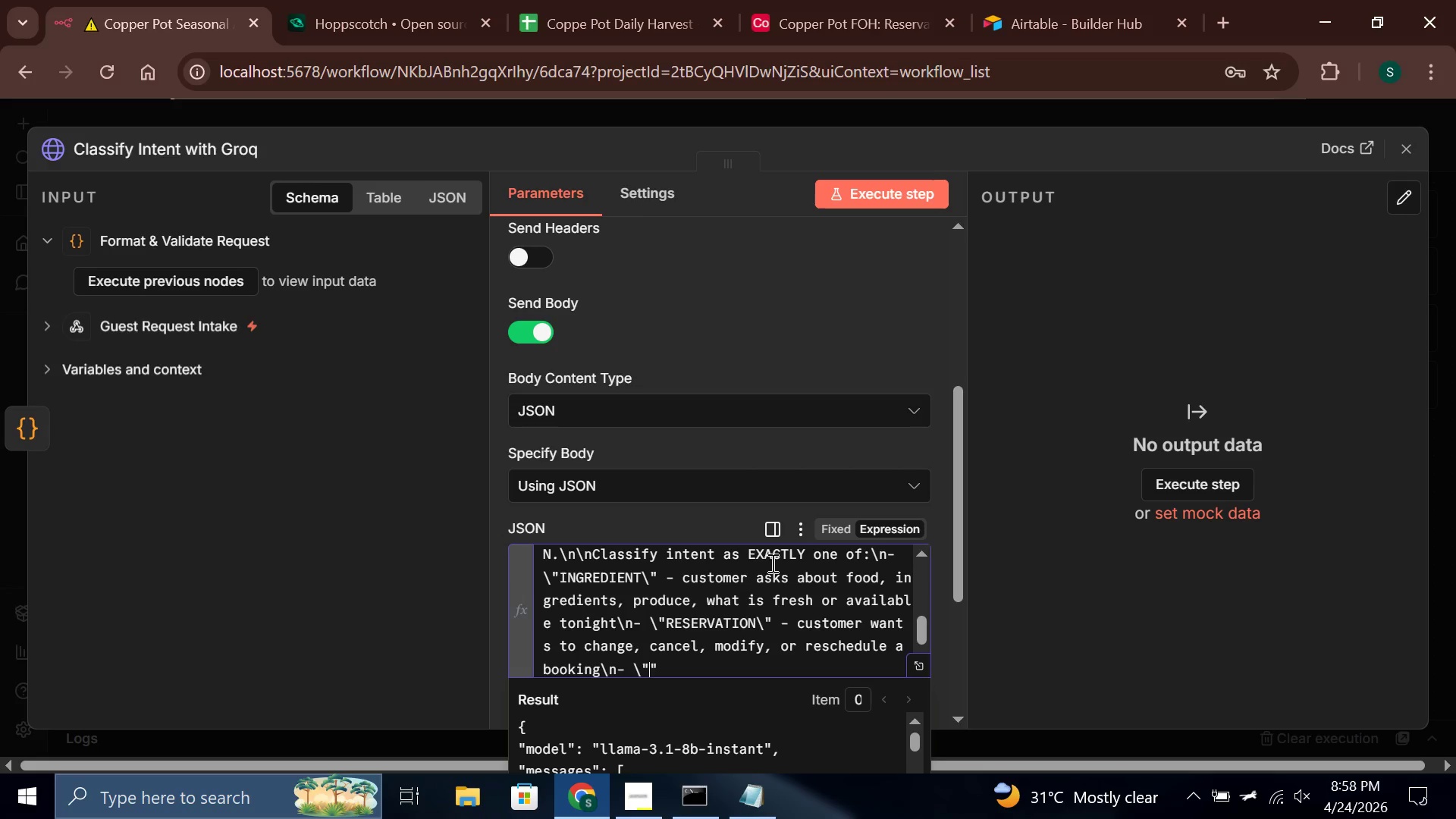 
type(UCLEAR\)
 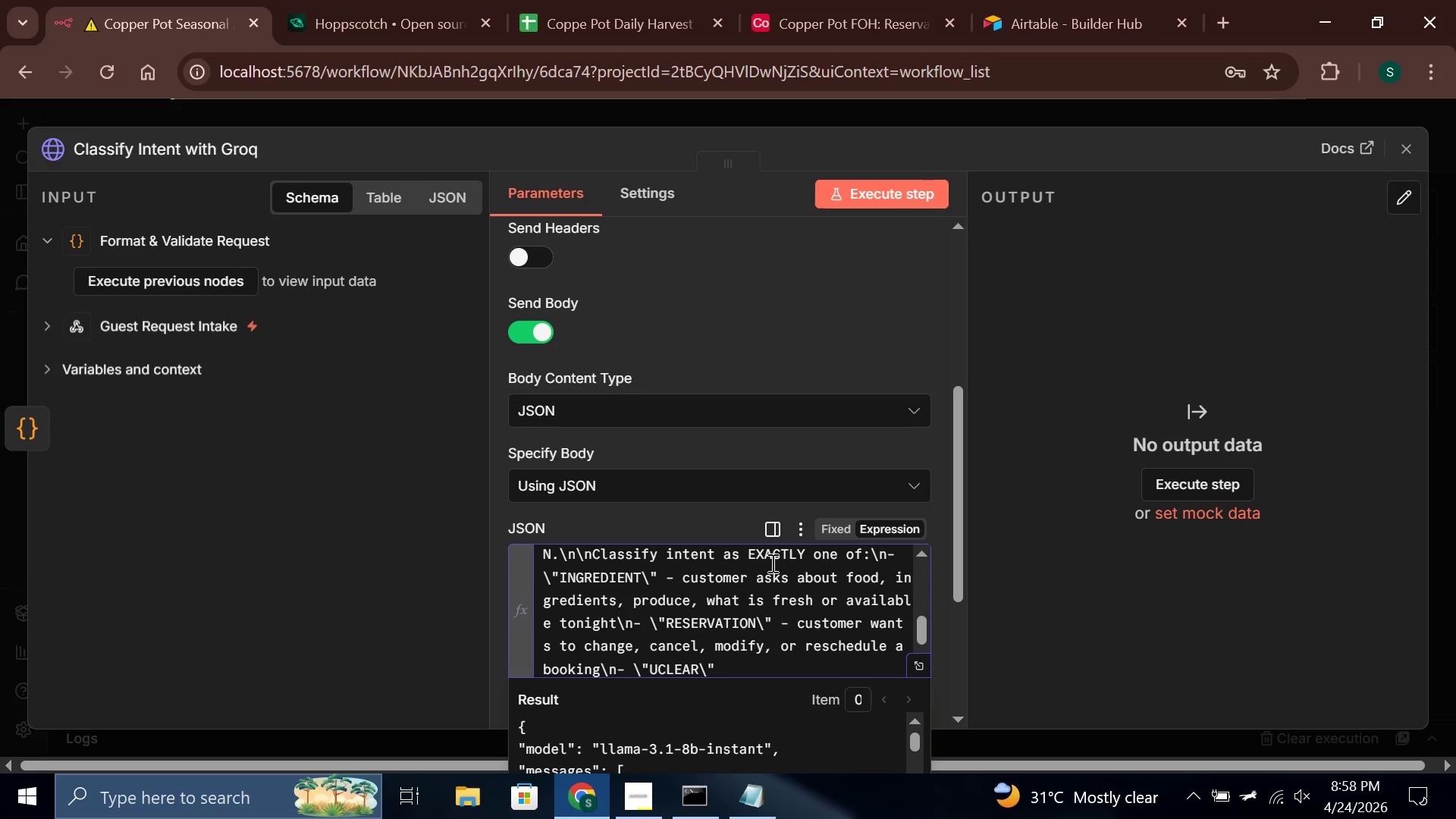 
key(ArrowRight)
 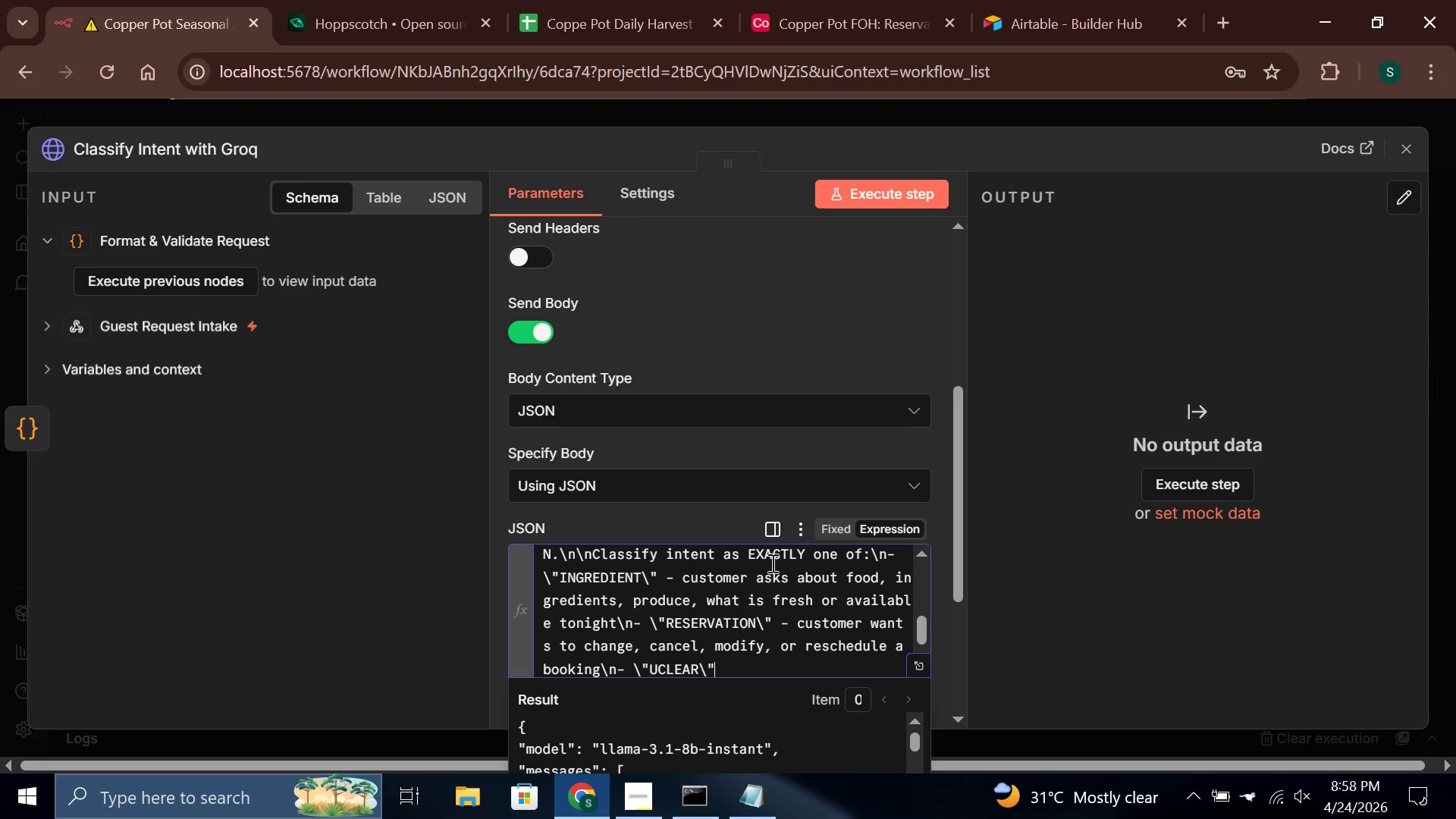 
type( - connot confidently classify)
 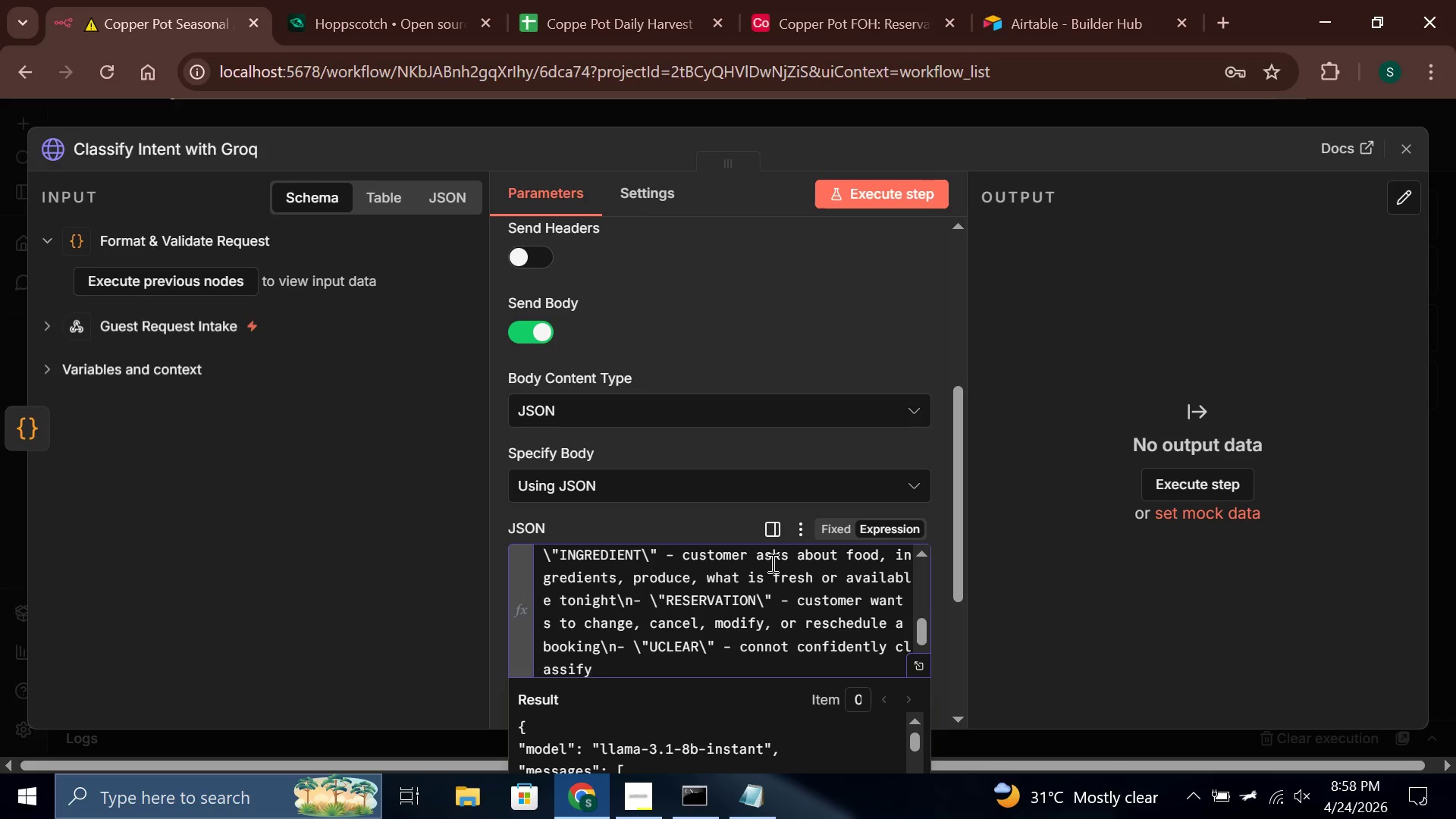 
type( as either\n\nReturn ONLY this exact JSON structure)
 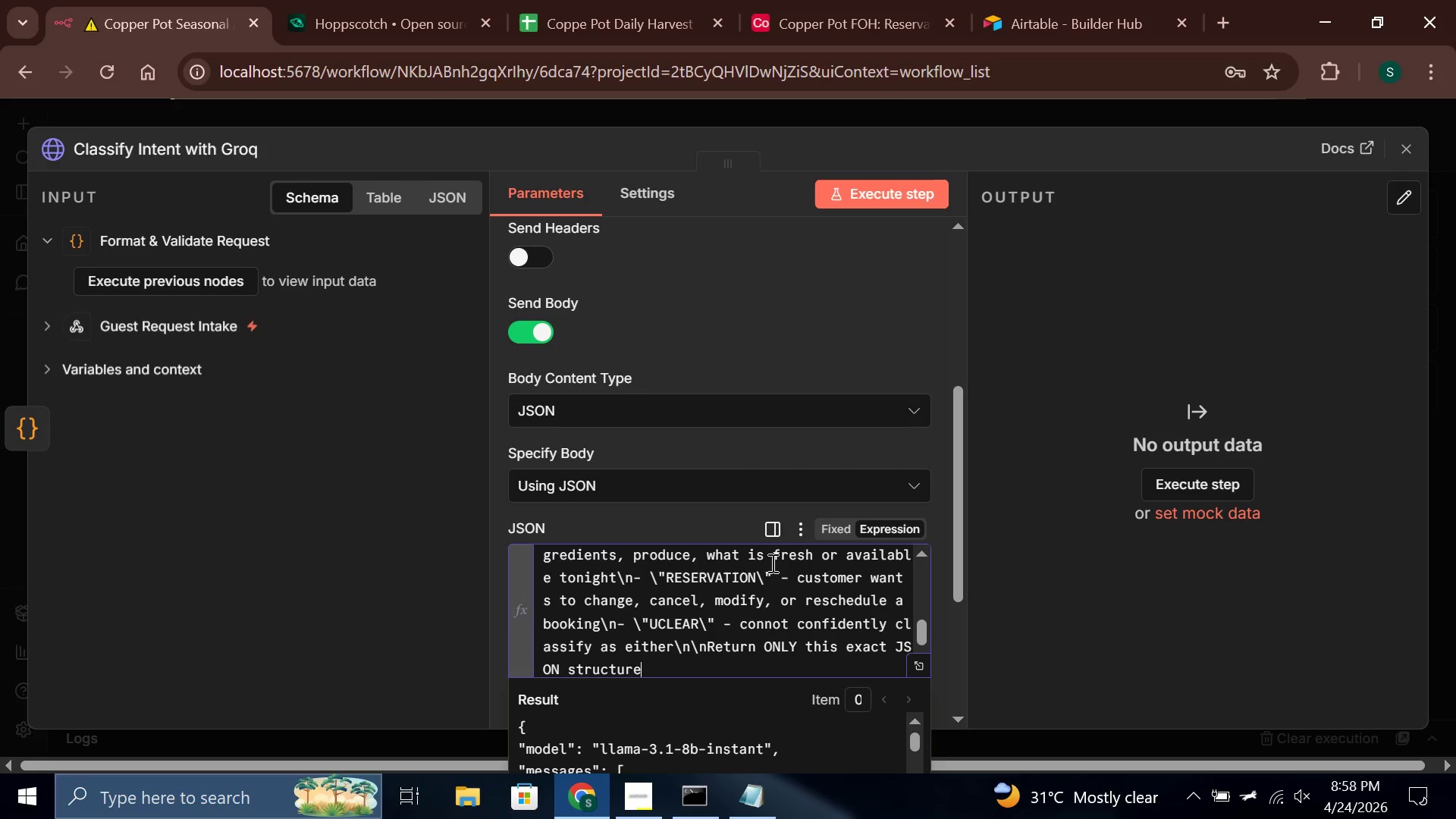 
type(:\n{\"intent\)
 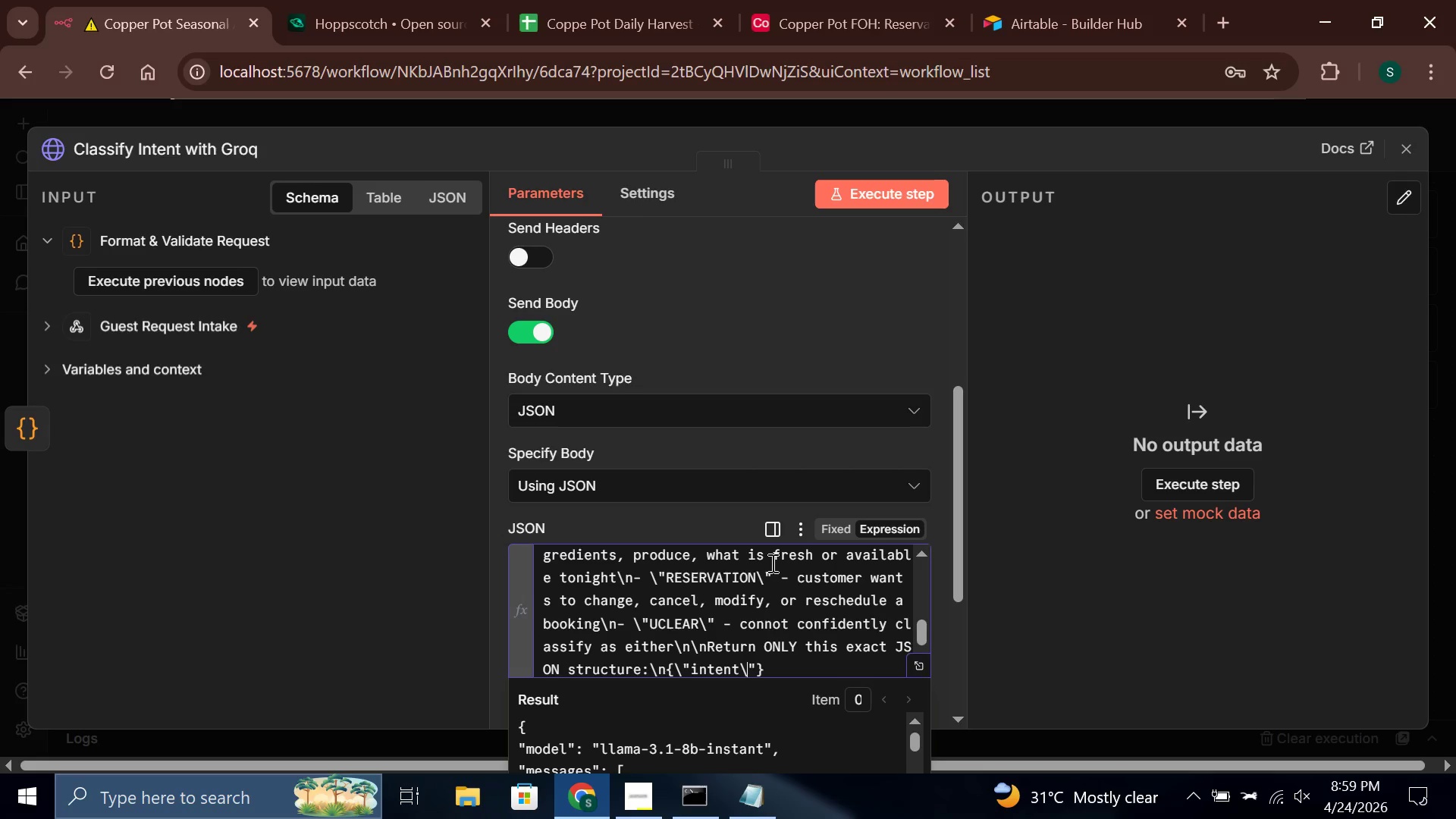 
key(ArrowRight)
 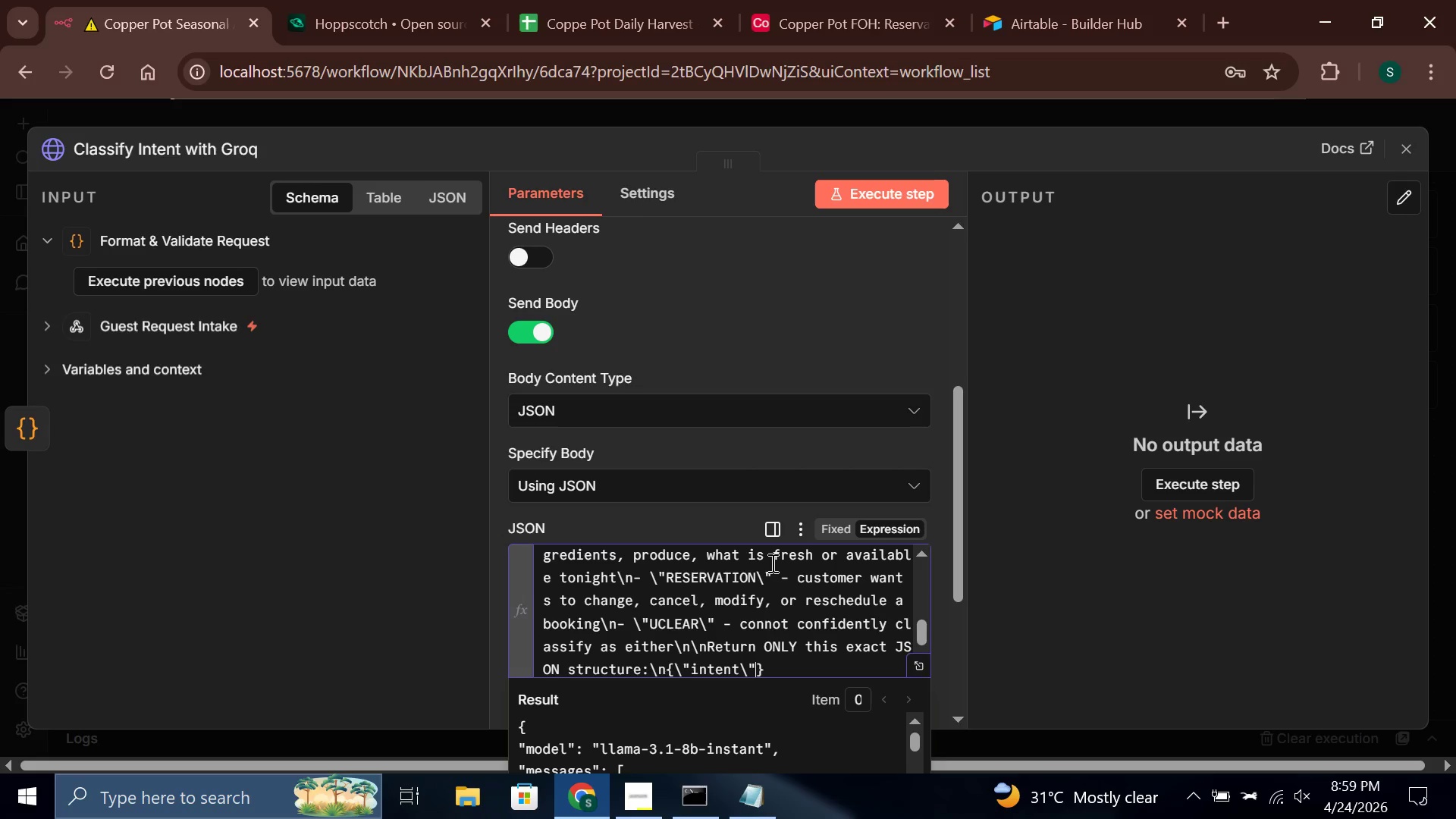 
type(:\"INGREDIENT)
 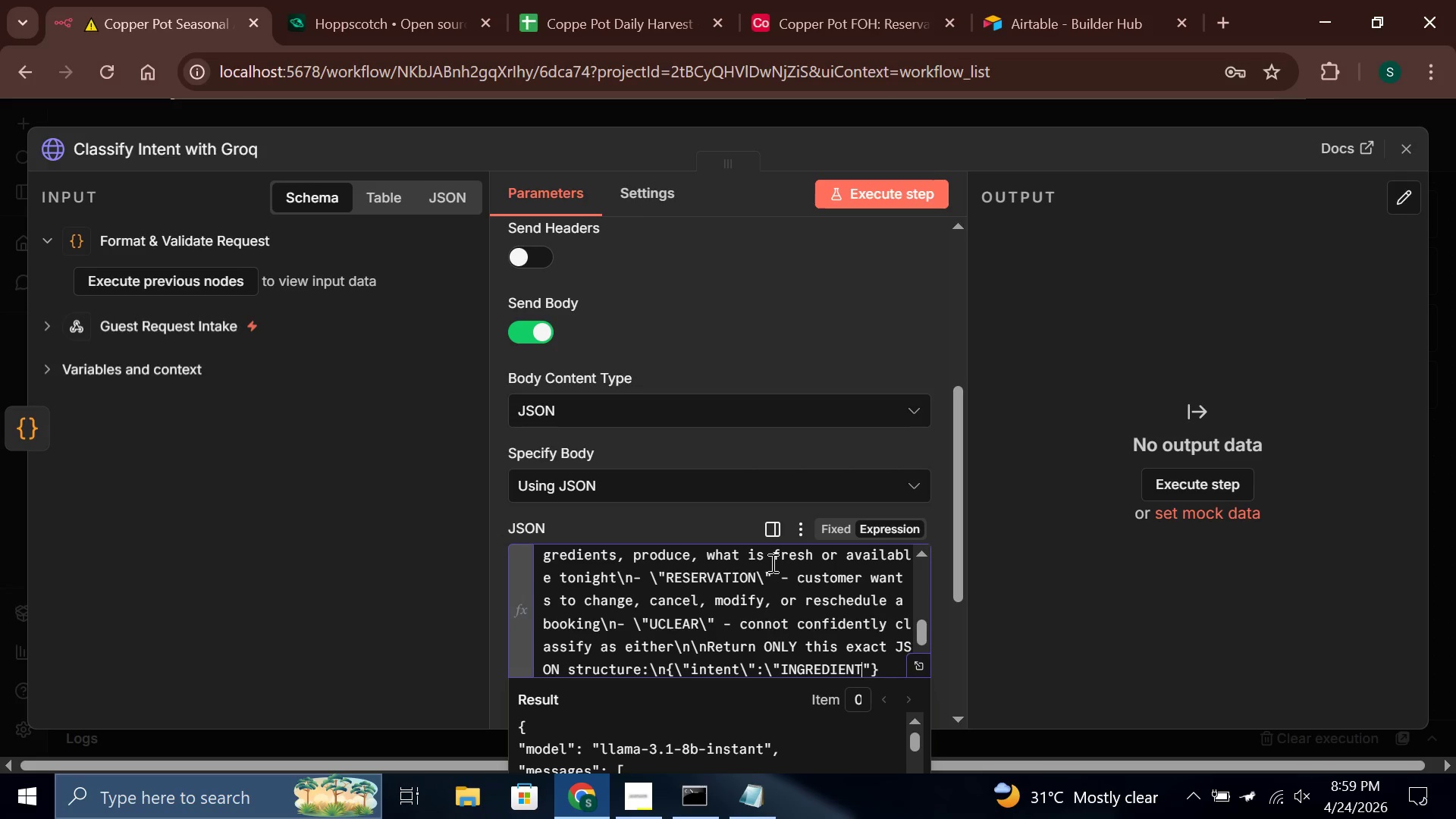 
wait(7.05)
 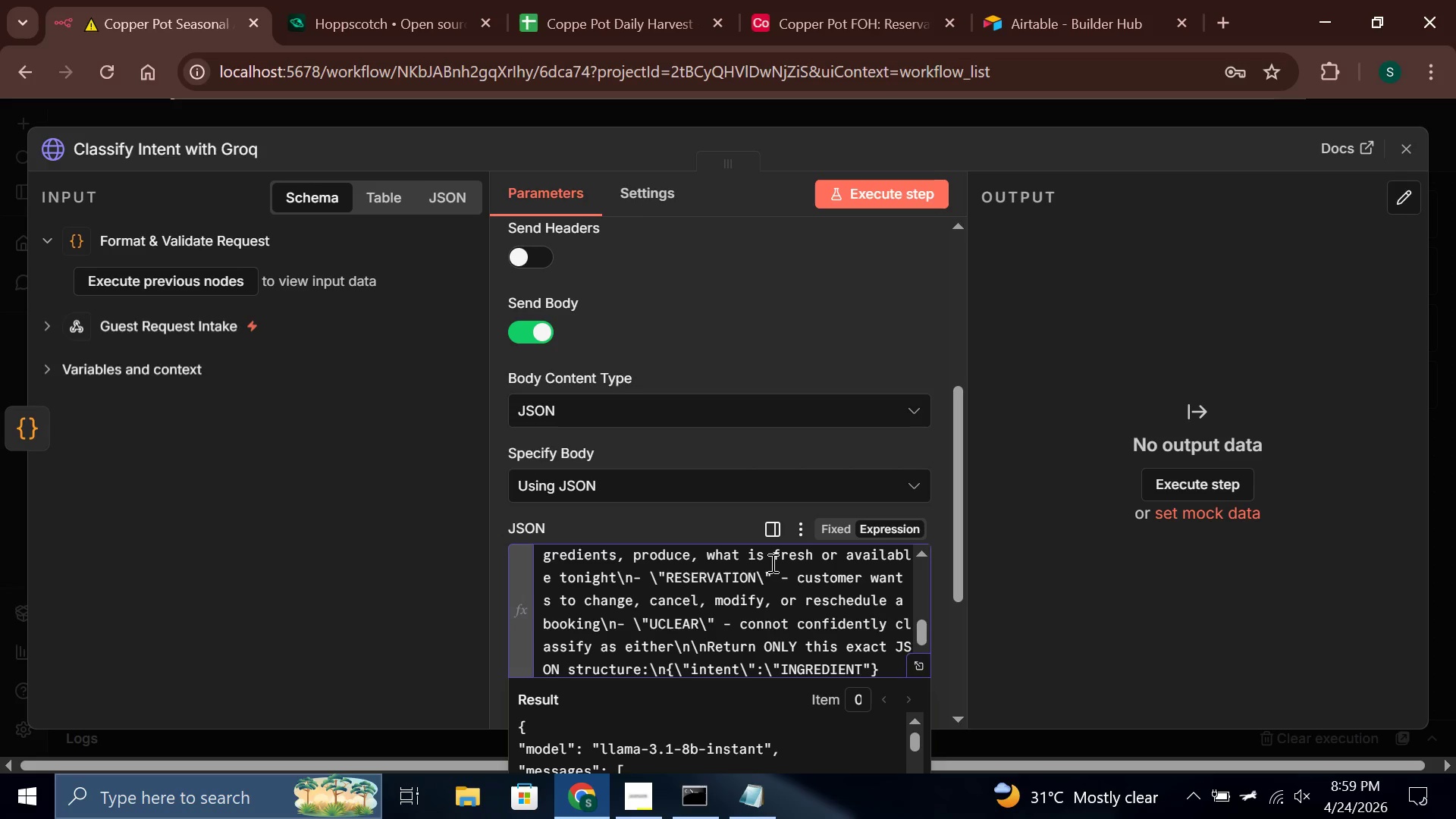 
key(Backslash)
 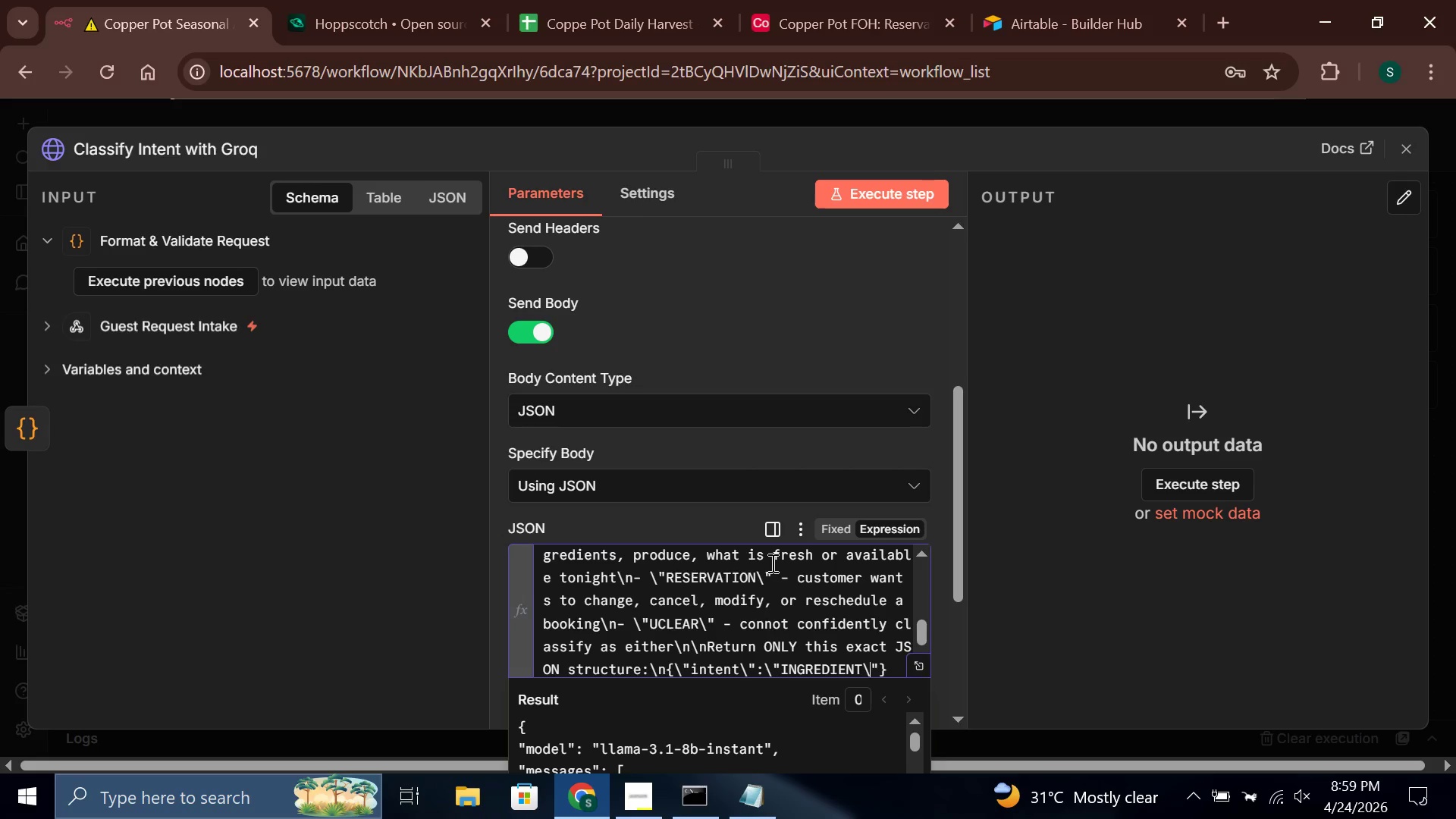 
key(ArrowRight)
 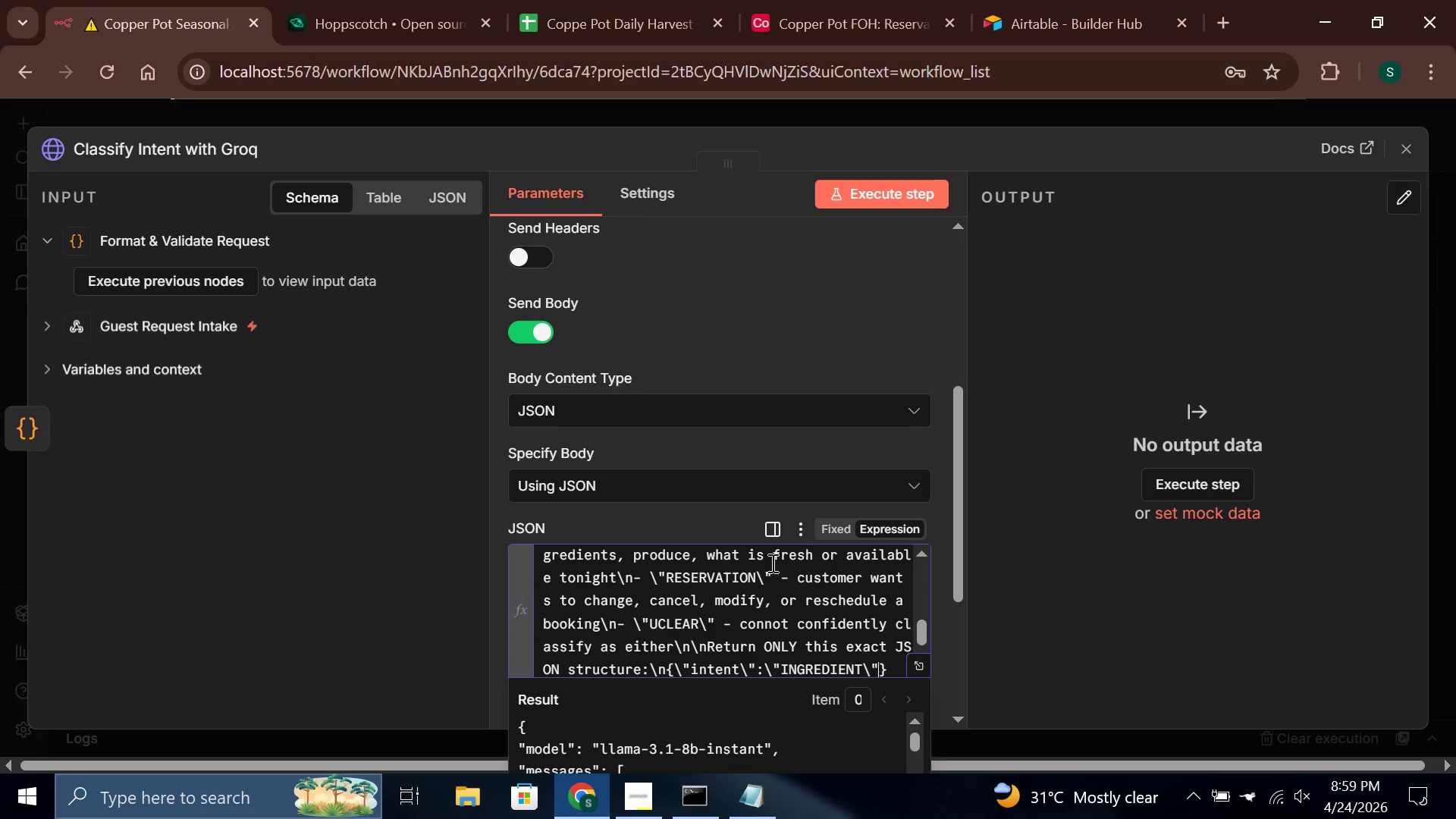 
key(Comma)
 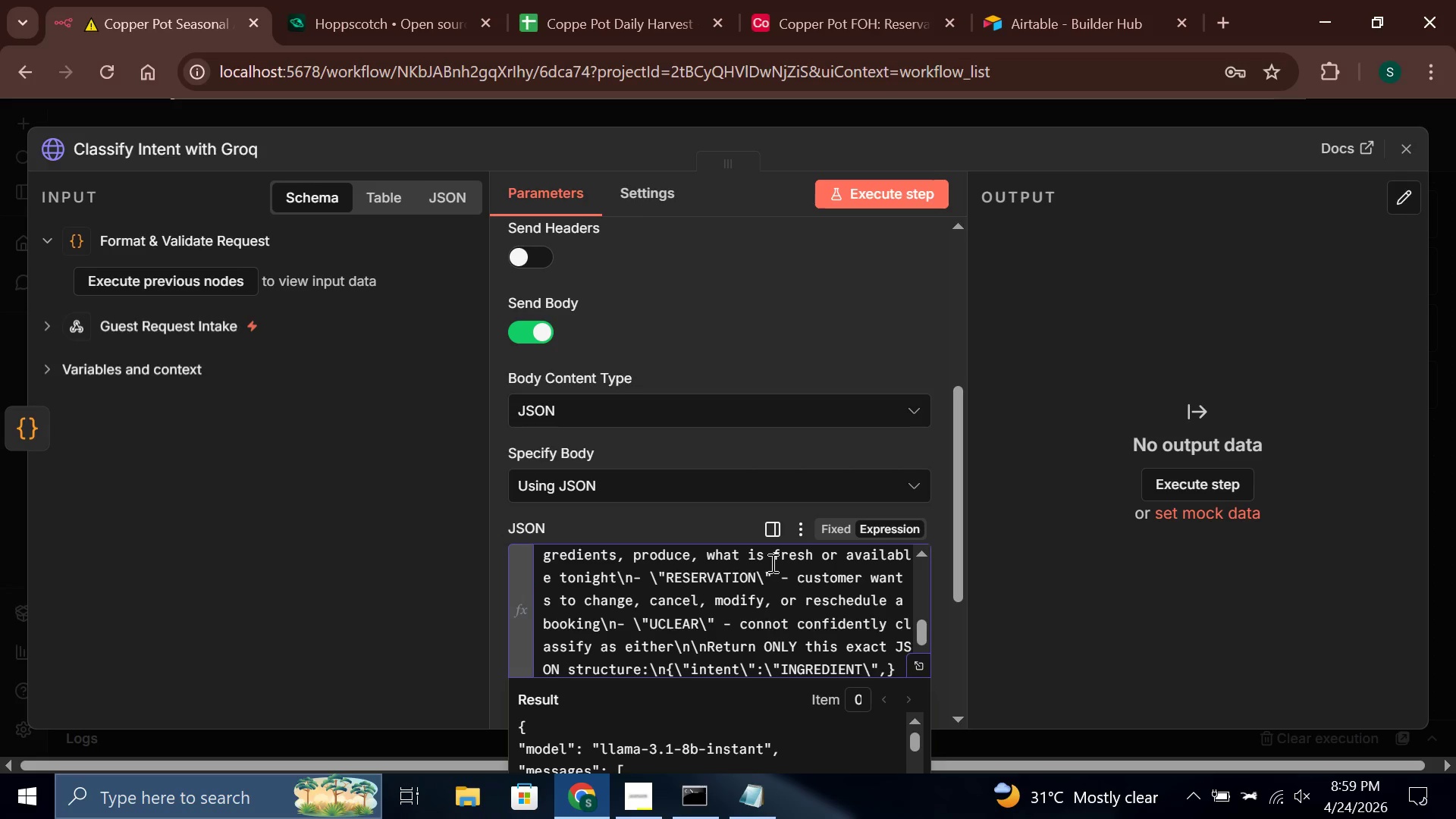 
type(\"INGREDIENTqUERY)
key(Backspace)
key(Backspace)
key(Backspace)
key(Backspace)
key(Backspace)
key(Backspace)
key(Backspace)
key(Backspace)
key(Backspace)
key(Backspace)
key(Backspace)
key(Backspace)
key(Backspace)
key(Backspace)
key(Backspace)
type(ingredientQuery\)
 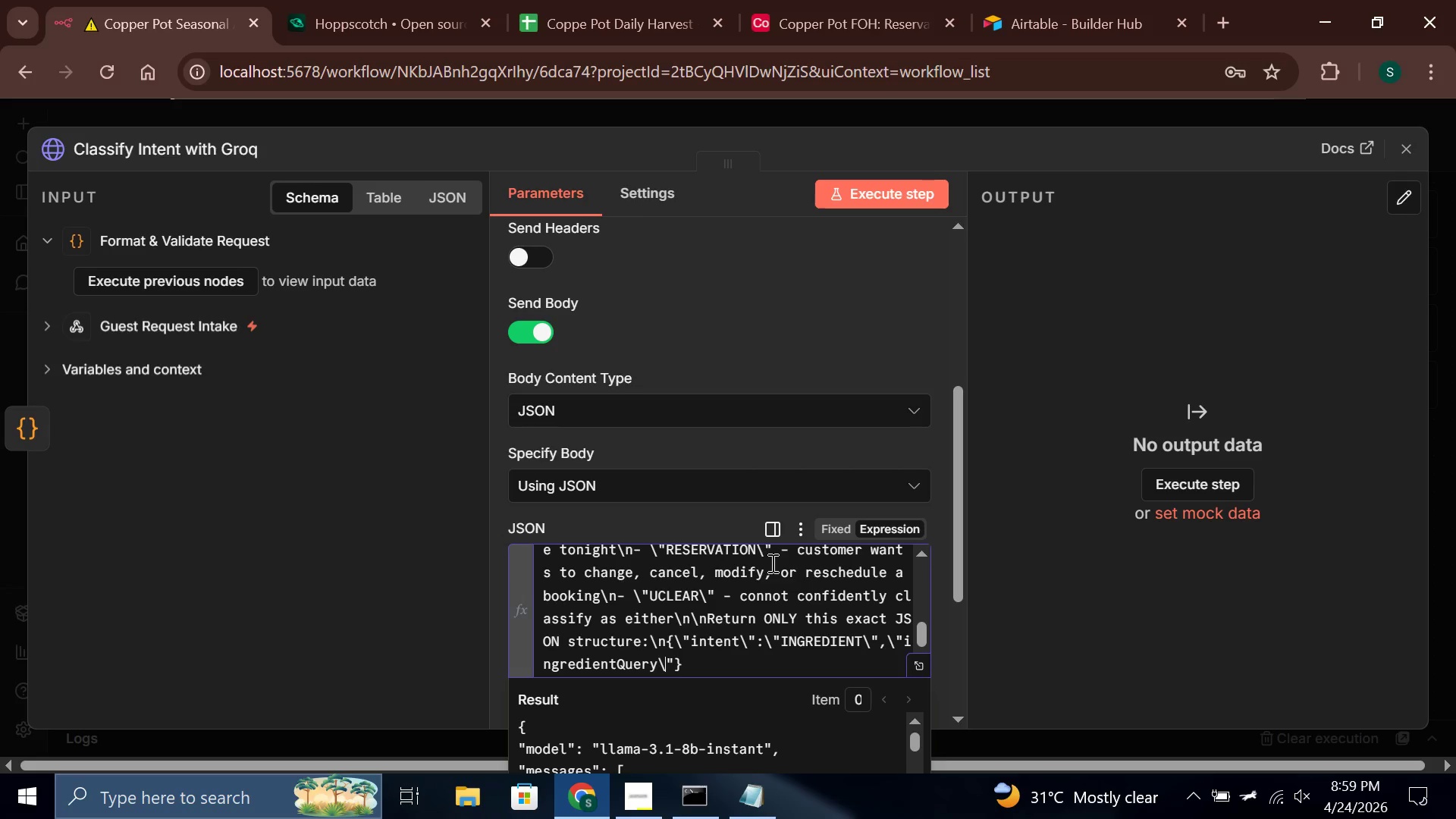 
key(ArrowRight)
 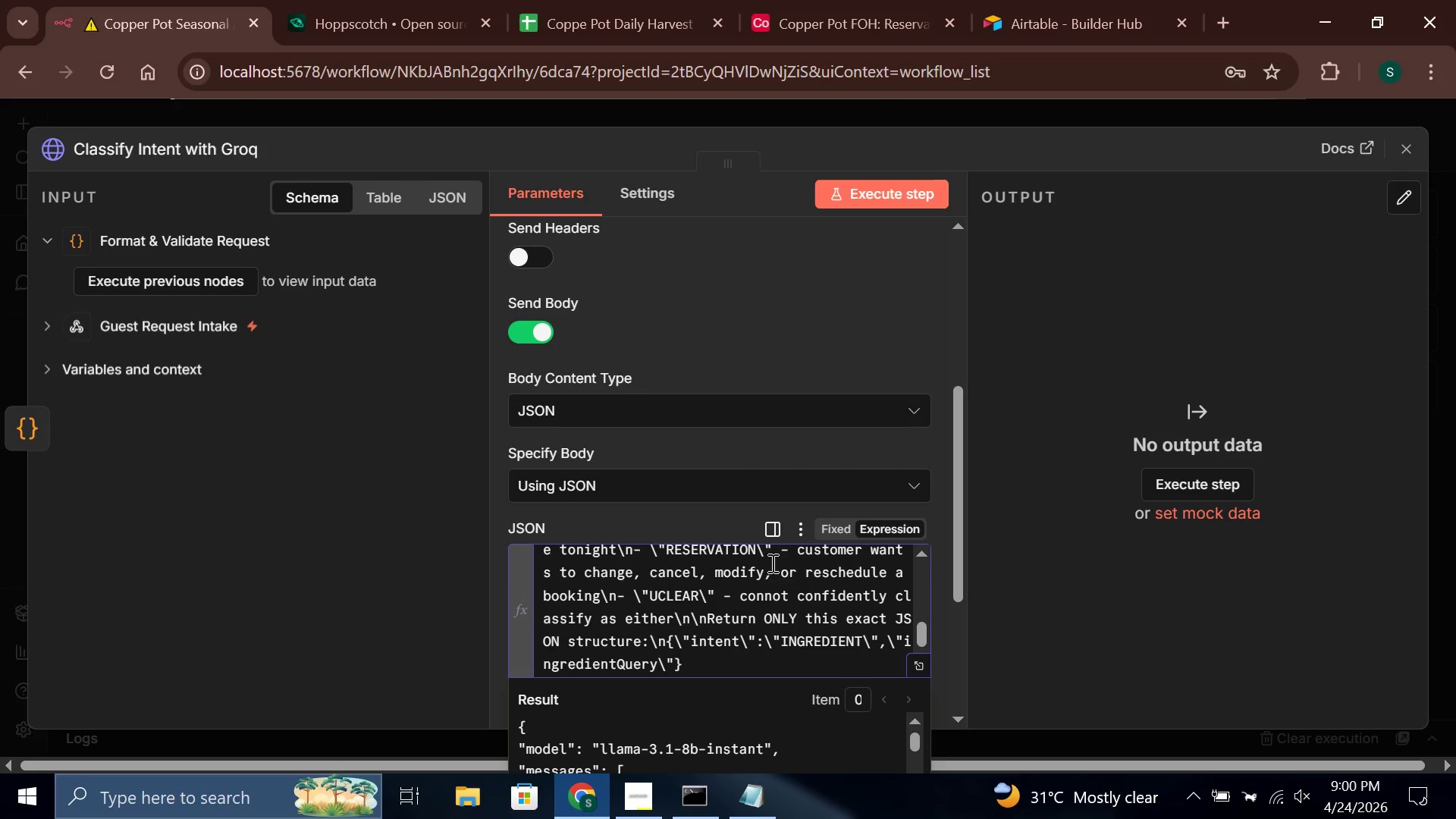 
type(:\"specific ingredient or food mentioned, empty)
 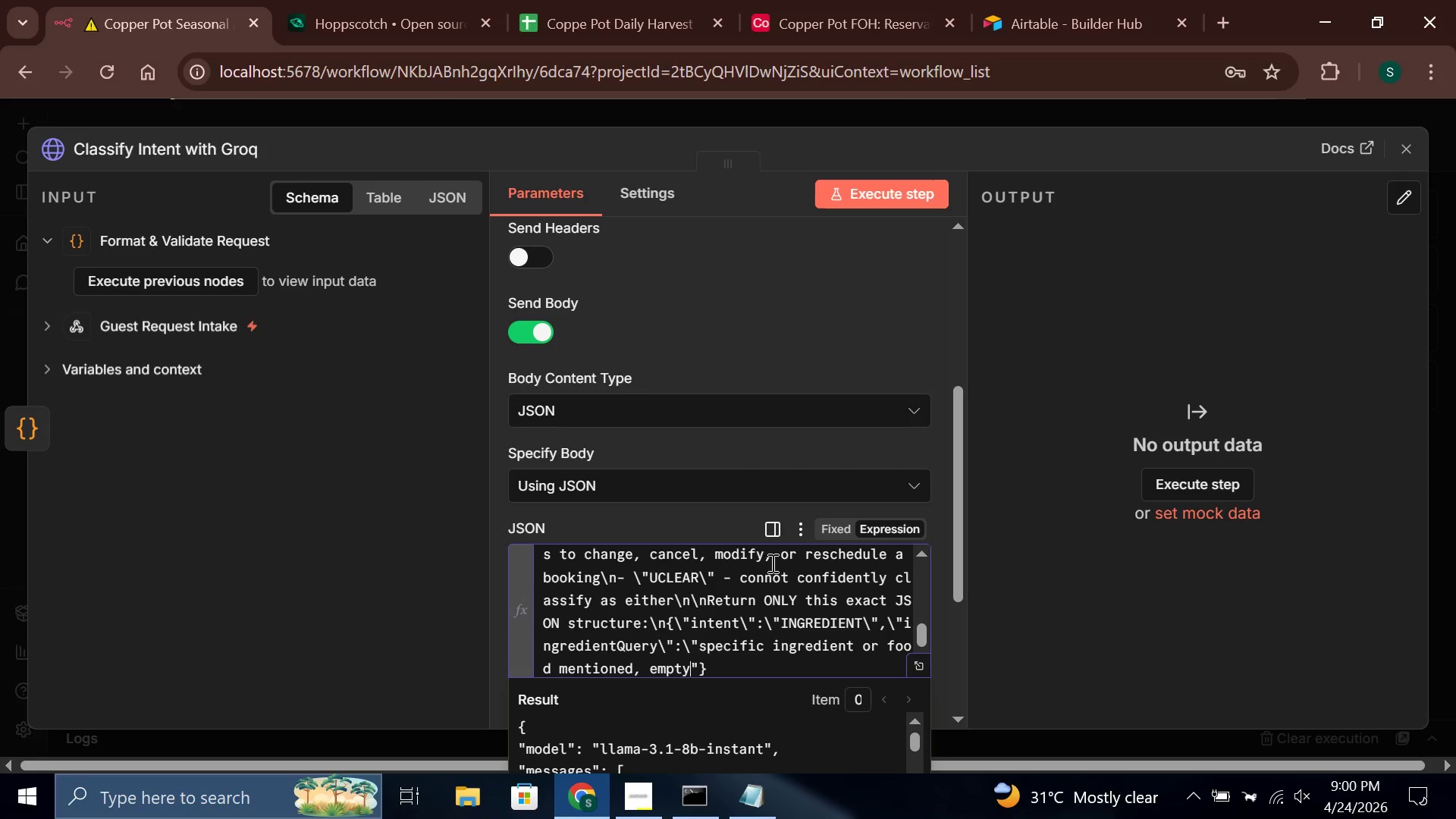 
wait(6.58)
 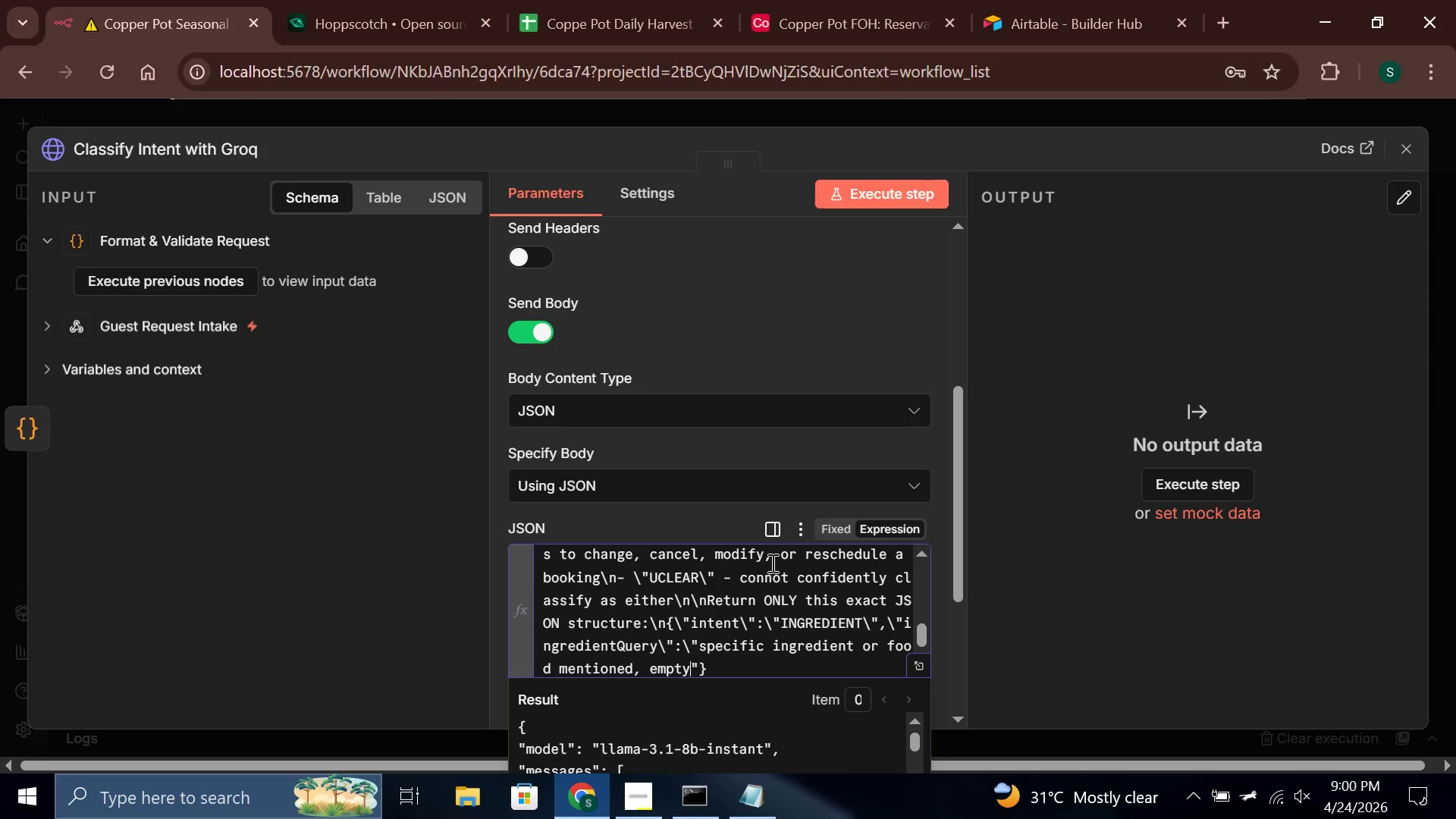 
type( string if general\)
 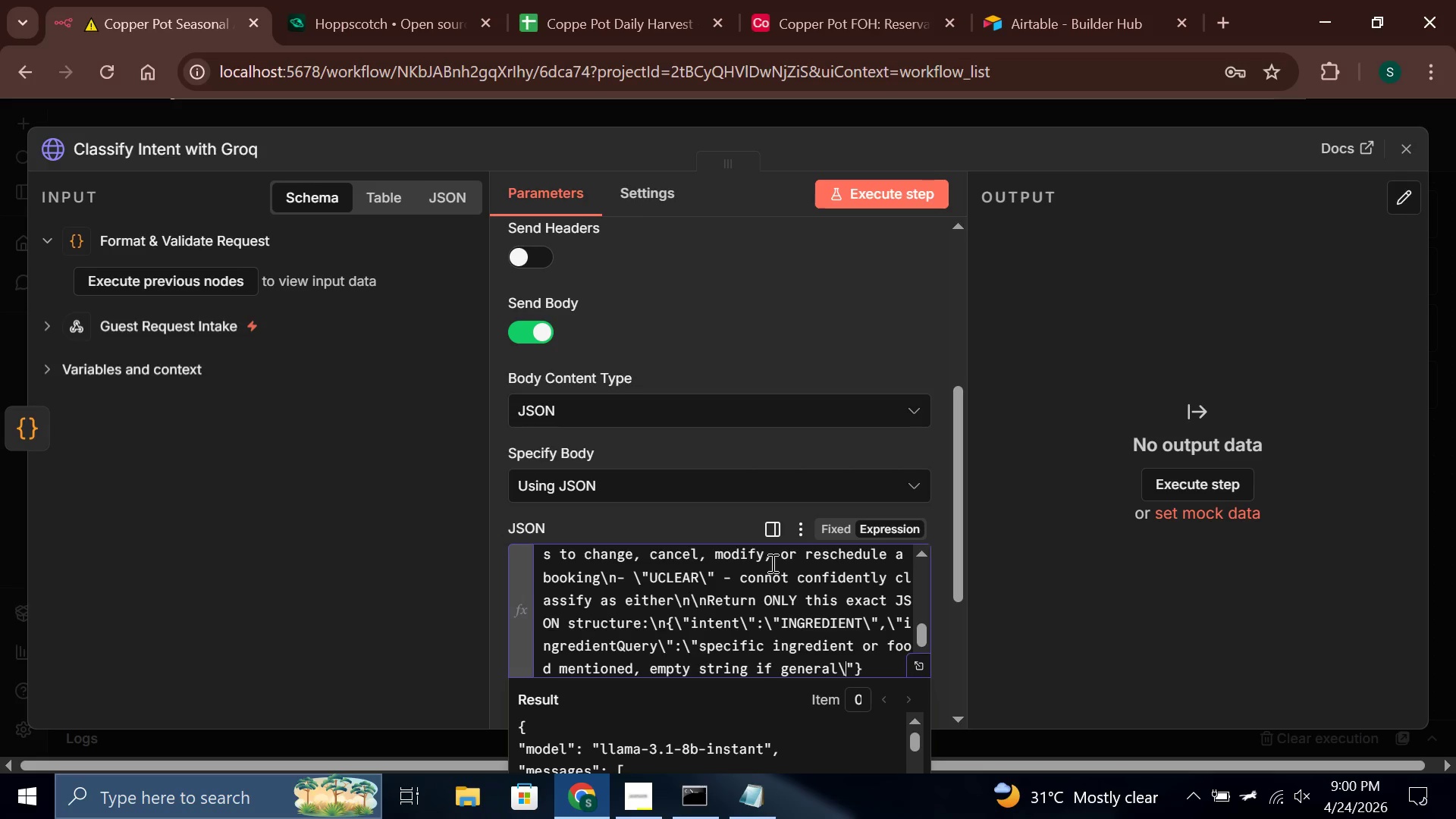 
key(ArrowRight)
 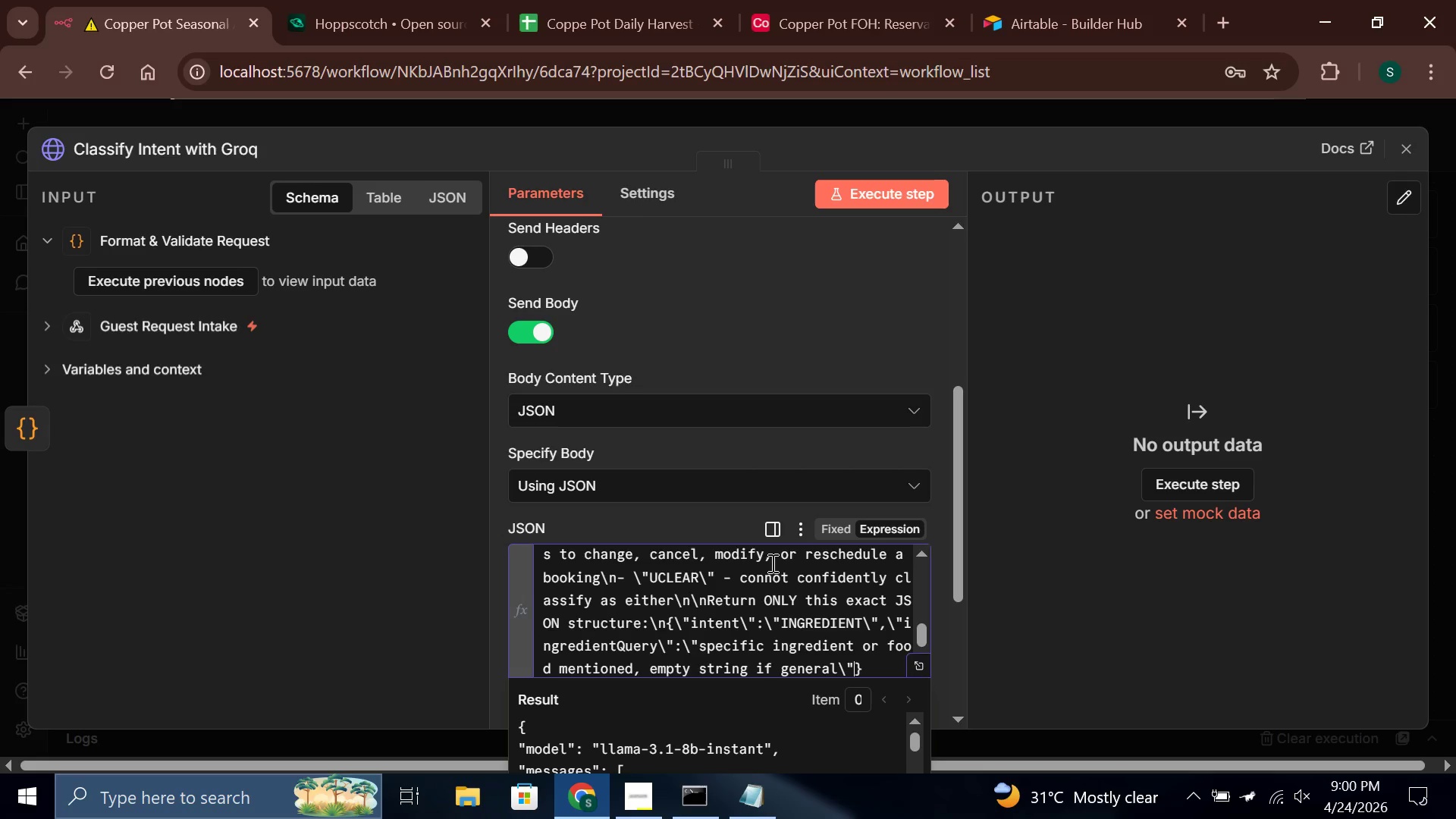 
type(,\"exract)
 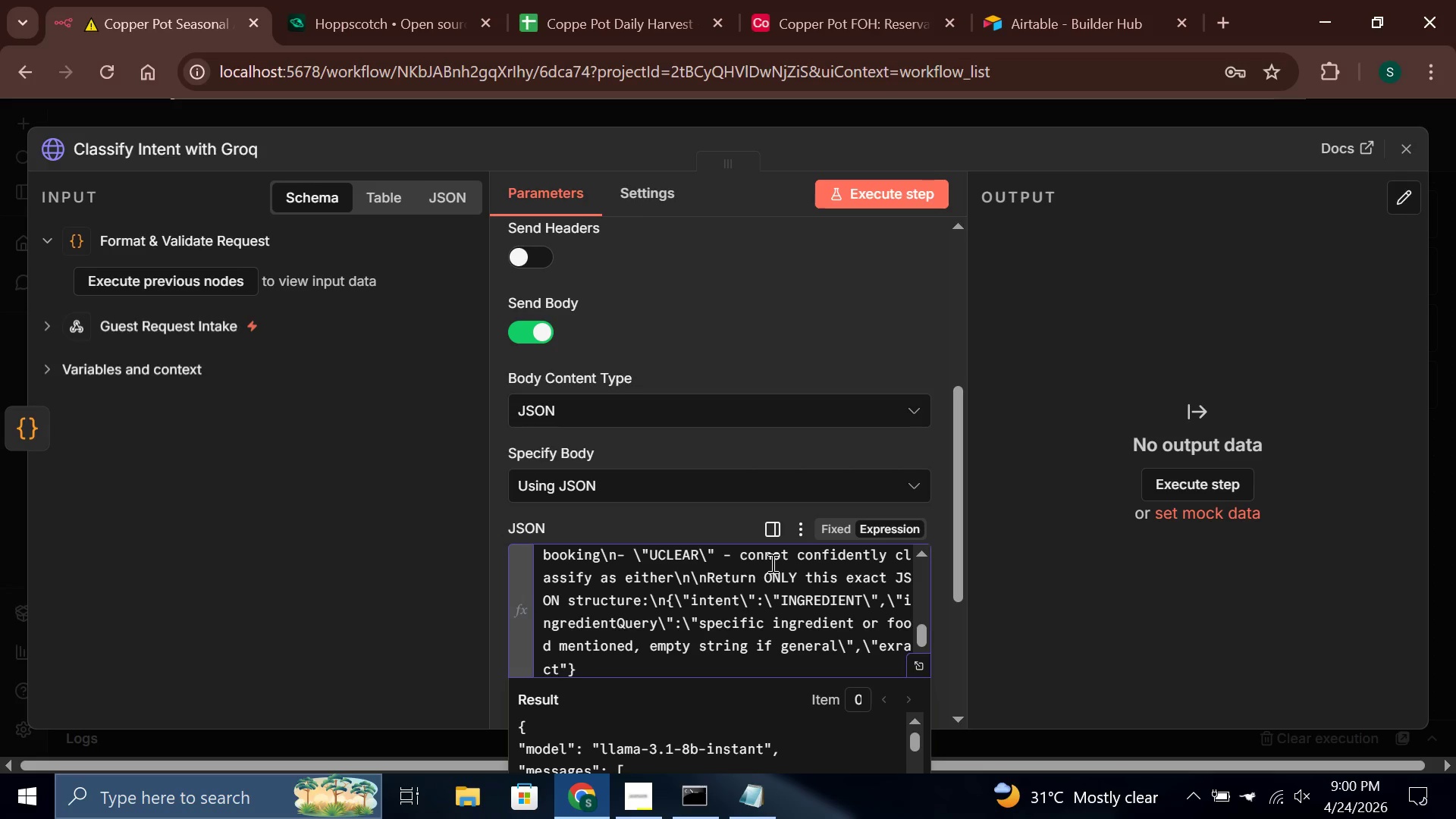 
wait(7.12)
 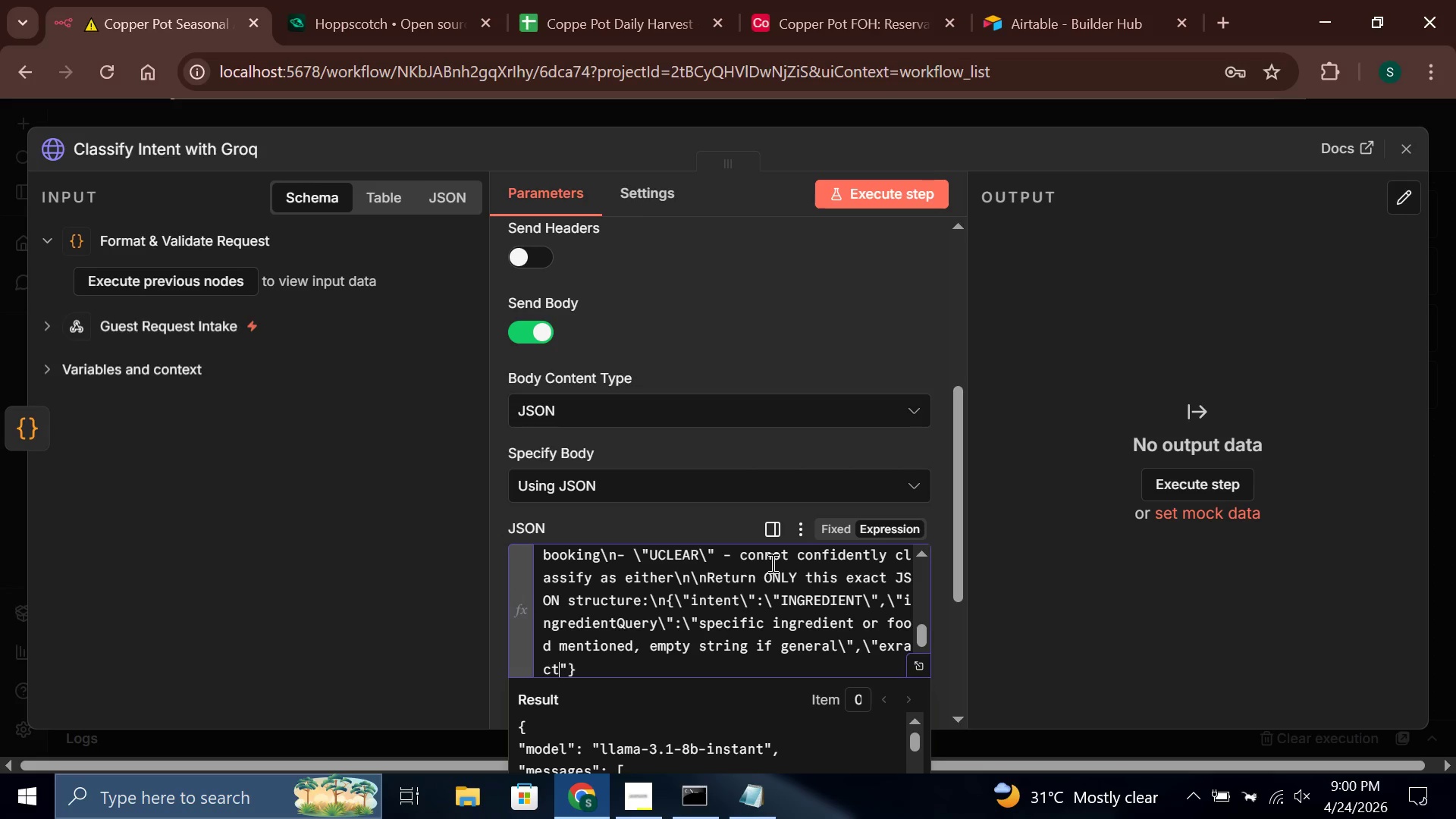 
type(ed)
 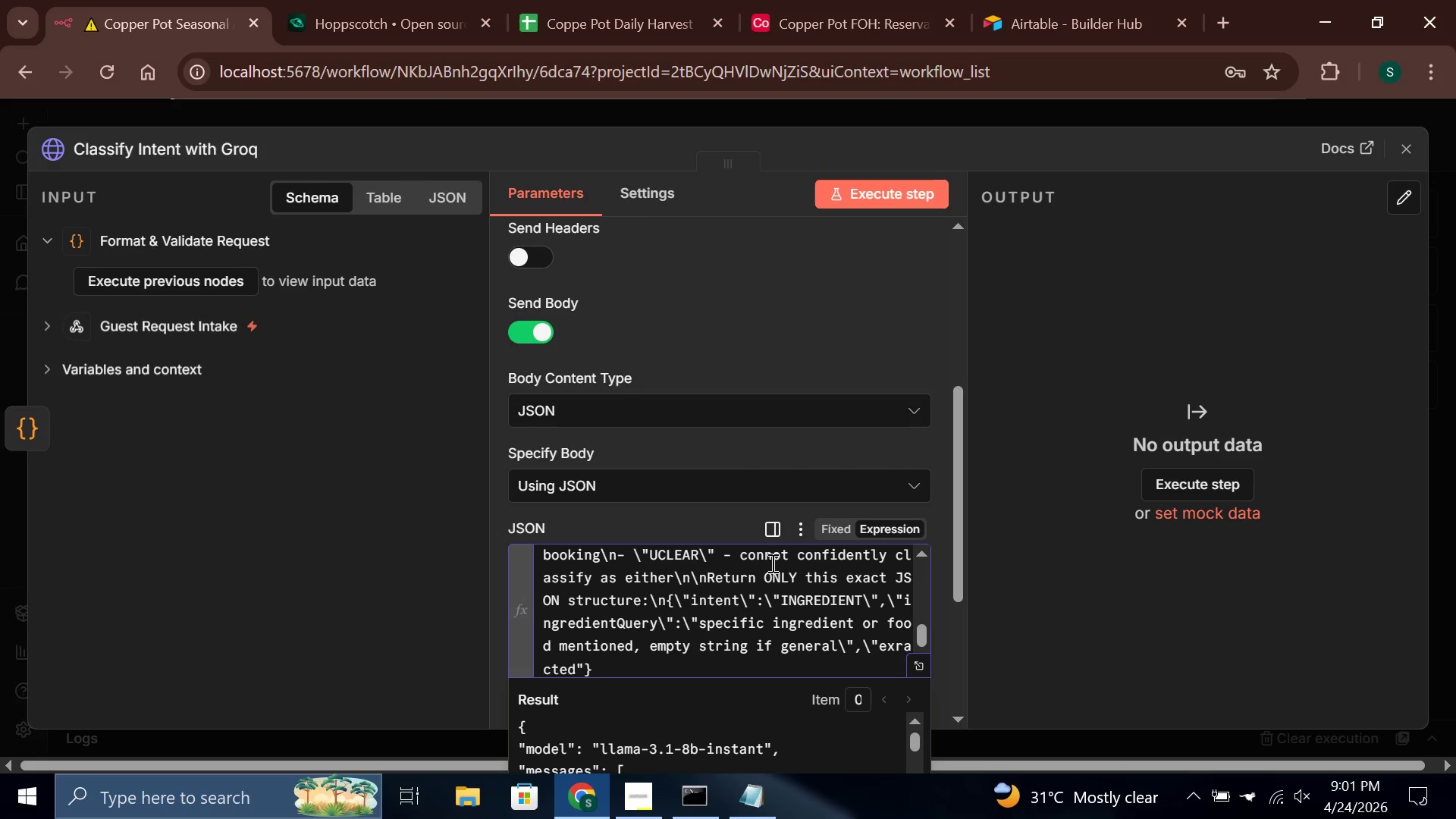 
wait(11.56)
 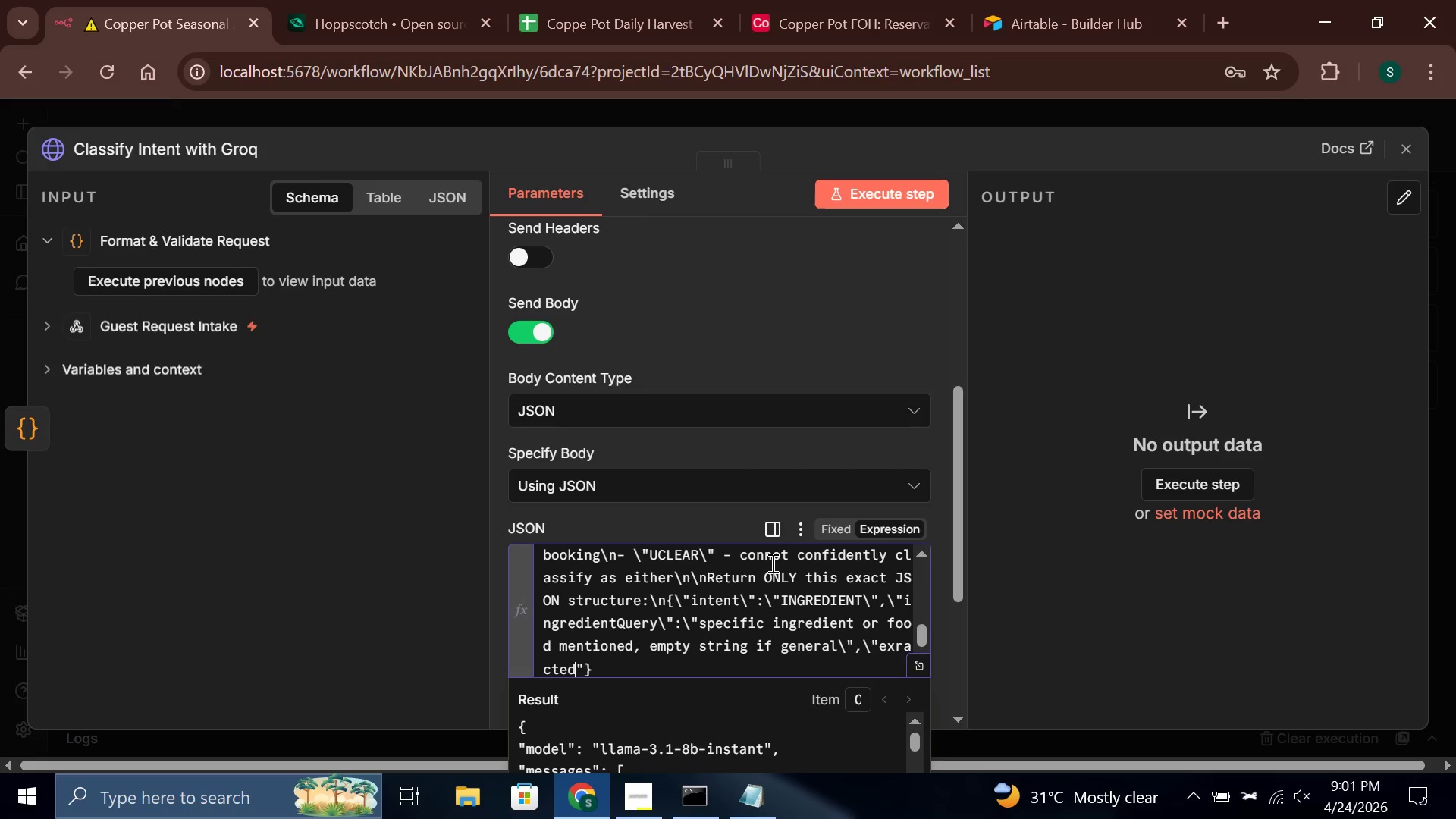 
type(Name\)
 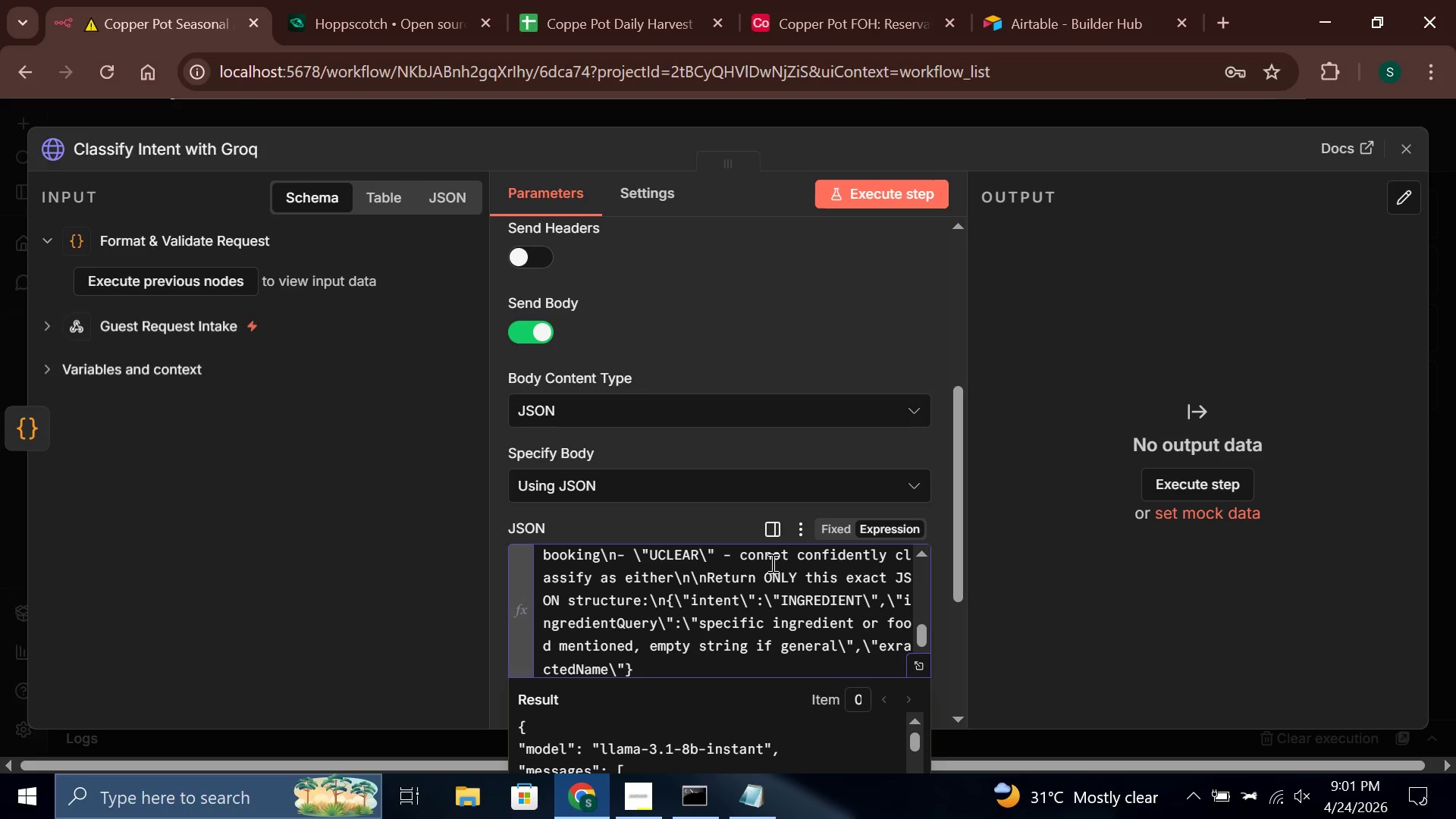 
key(ArrowRight)
 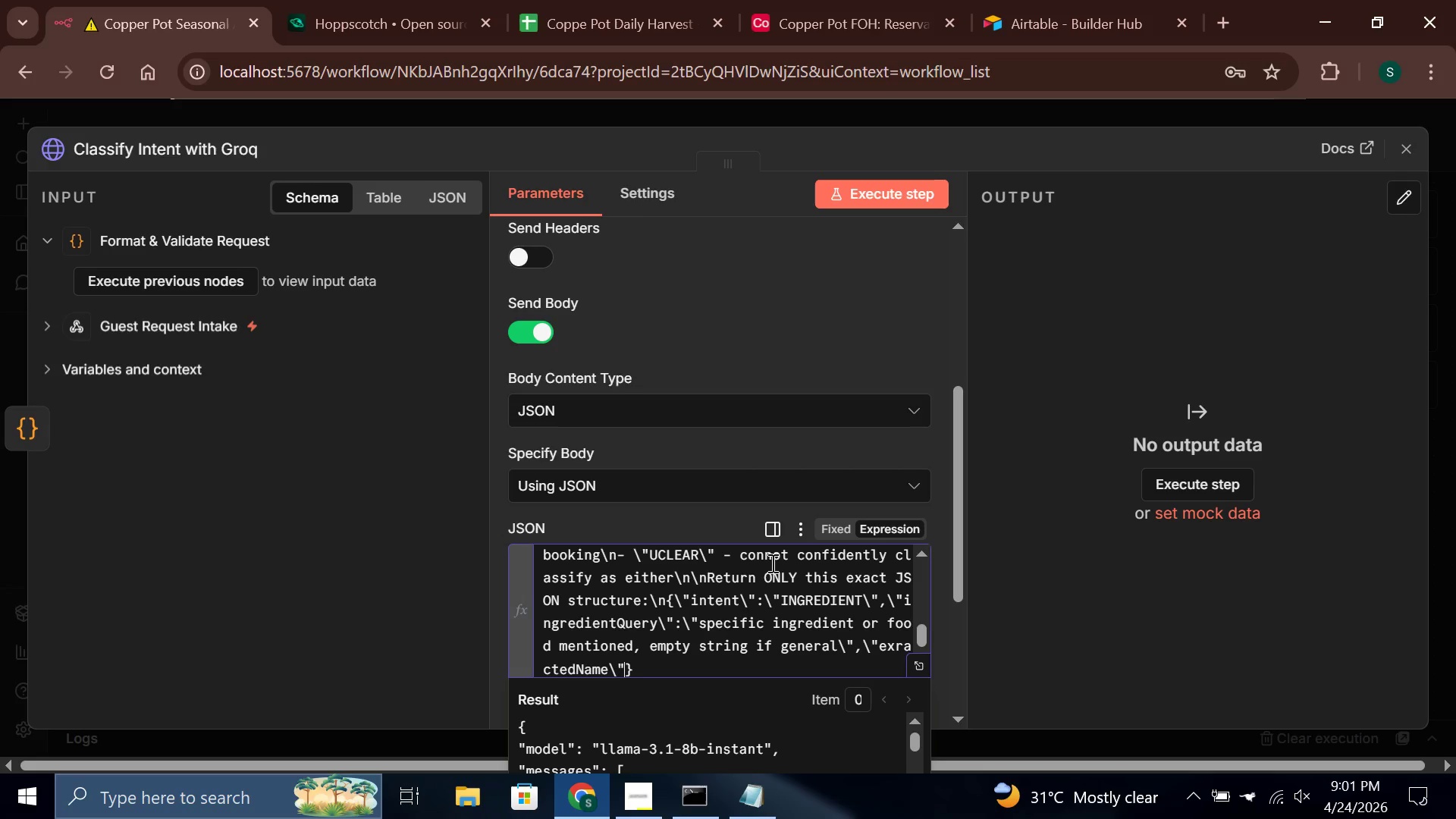 
type(: )
key(Backspace)
type(\"customer Name)
 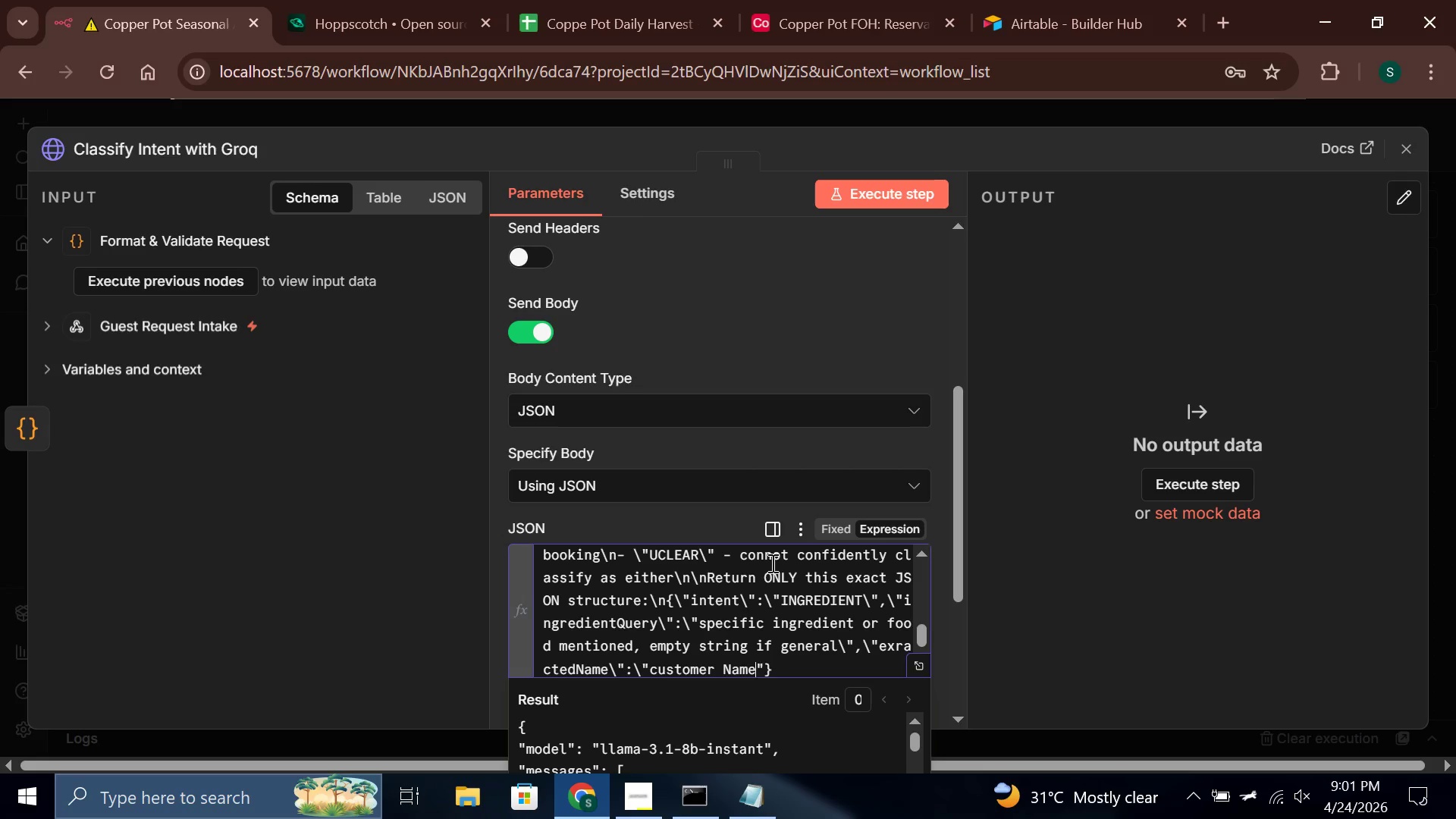 
key(ArrowRight)
 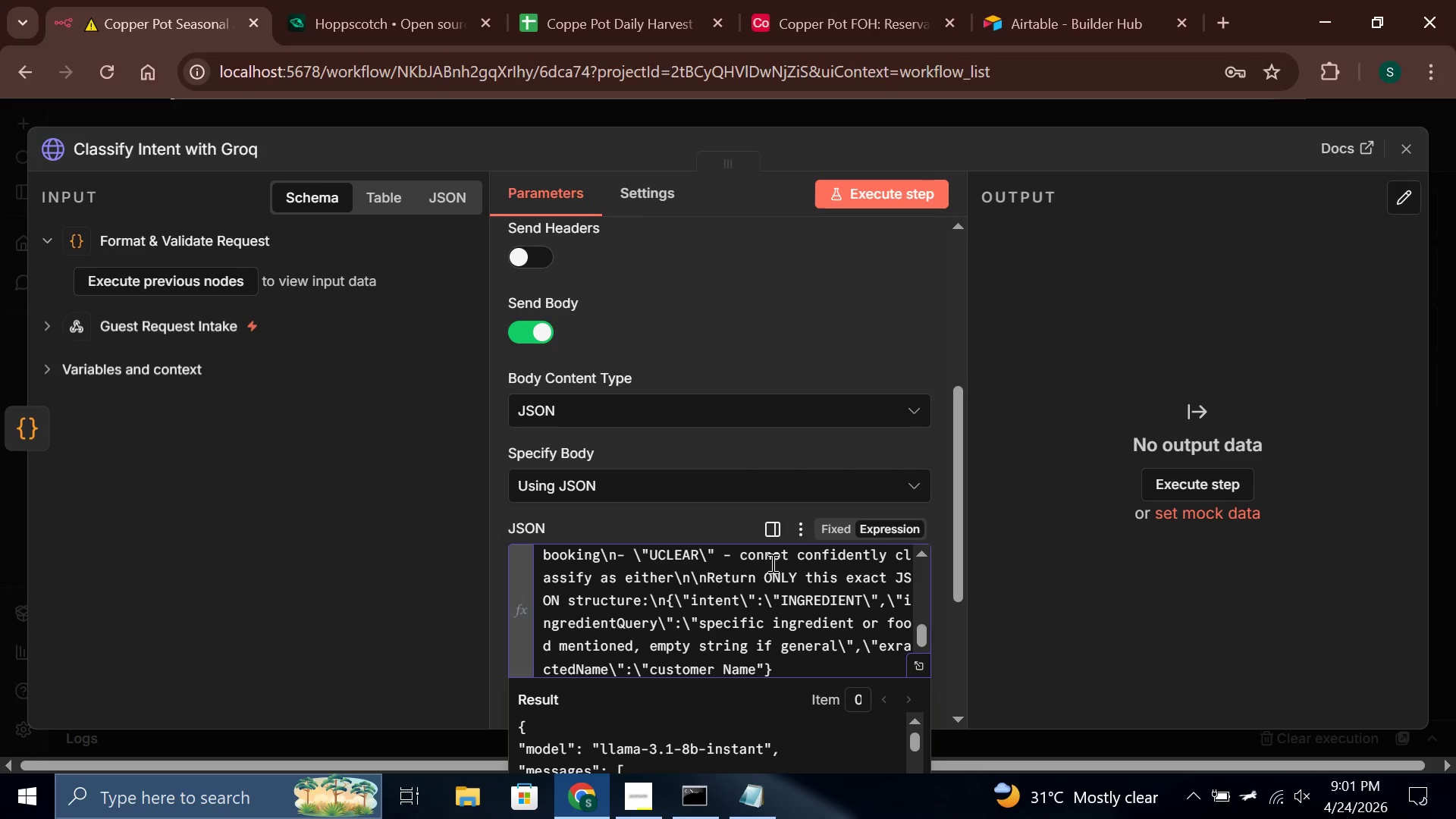 
key(ArrowLeft)
 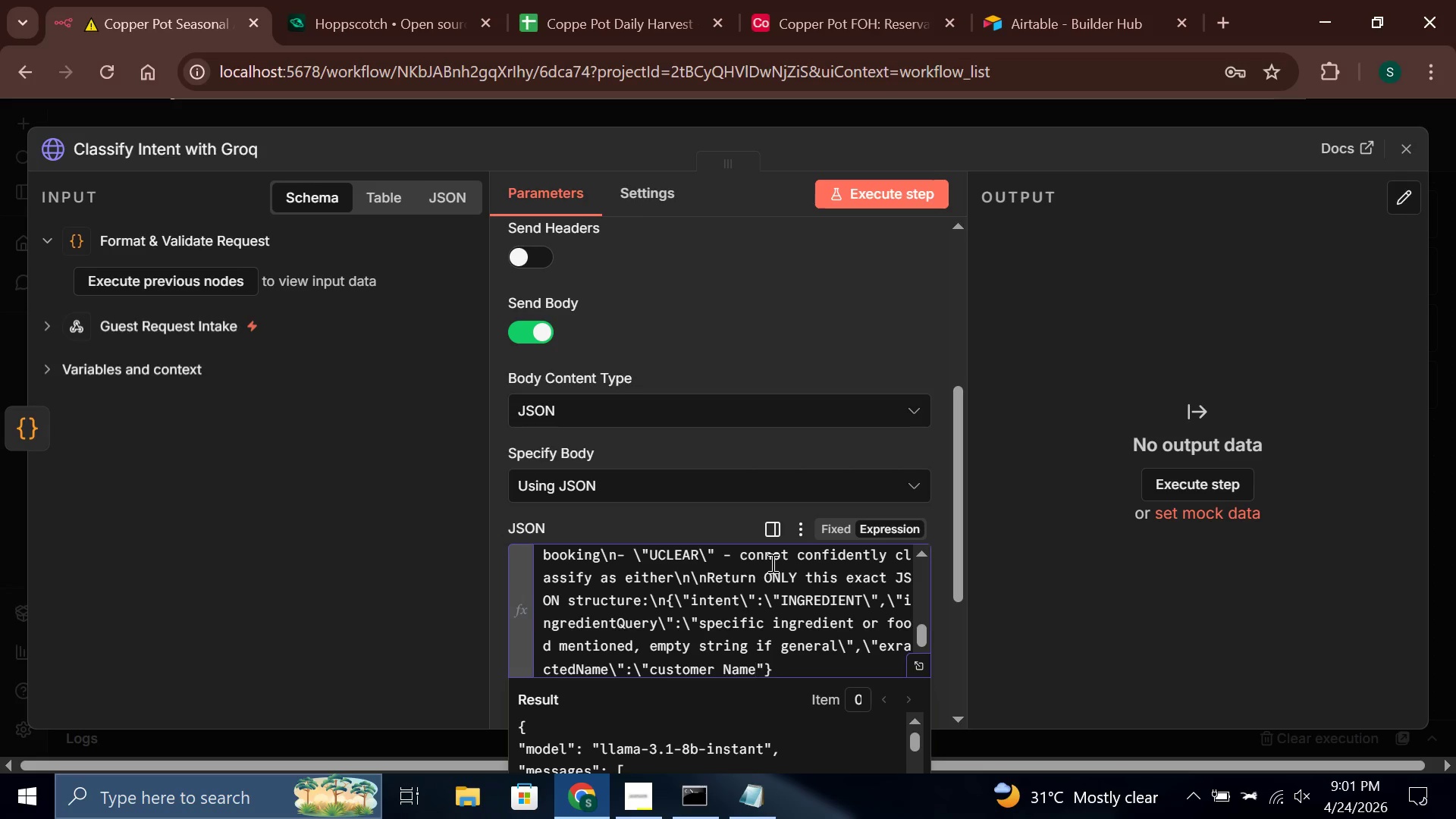 
type( )
key(Backspace)
key(Backspace)
key(Backspace)
key(Backspace)
key(Backspace)
type(name if stated in message )
key(Backspace)
type(, empty string if not\)
 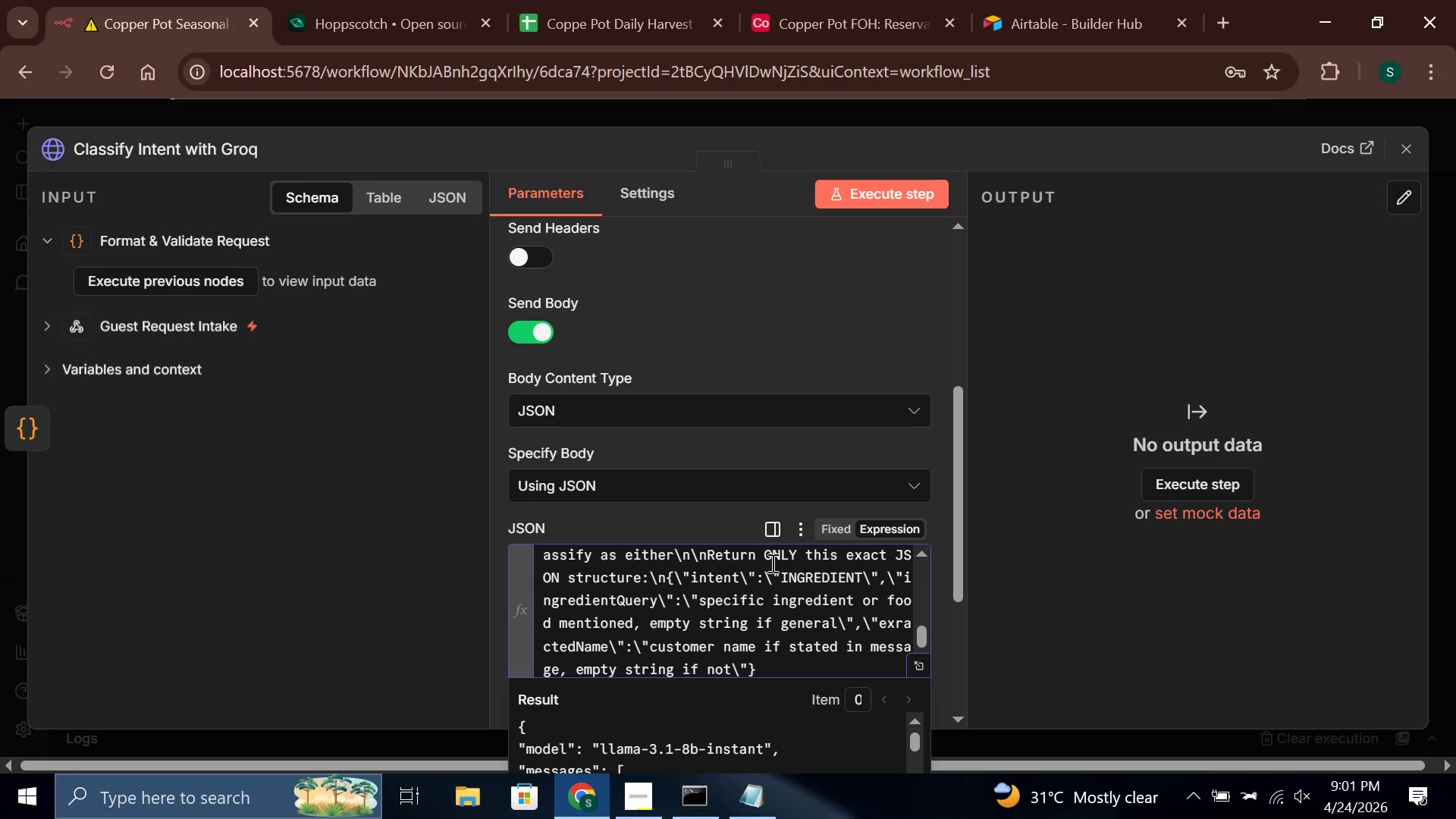 
key(ArrowRight)
 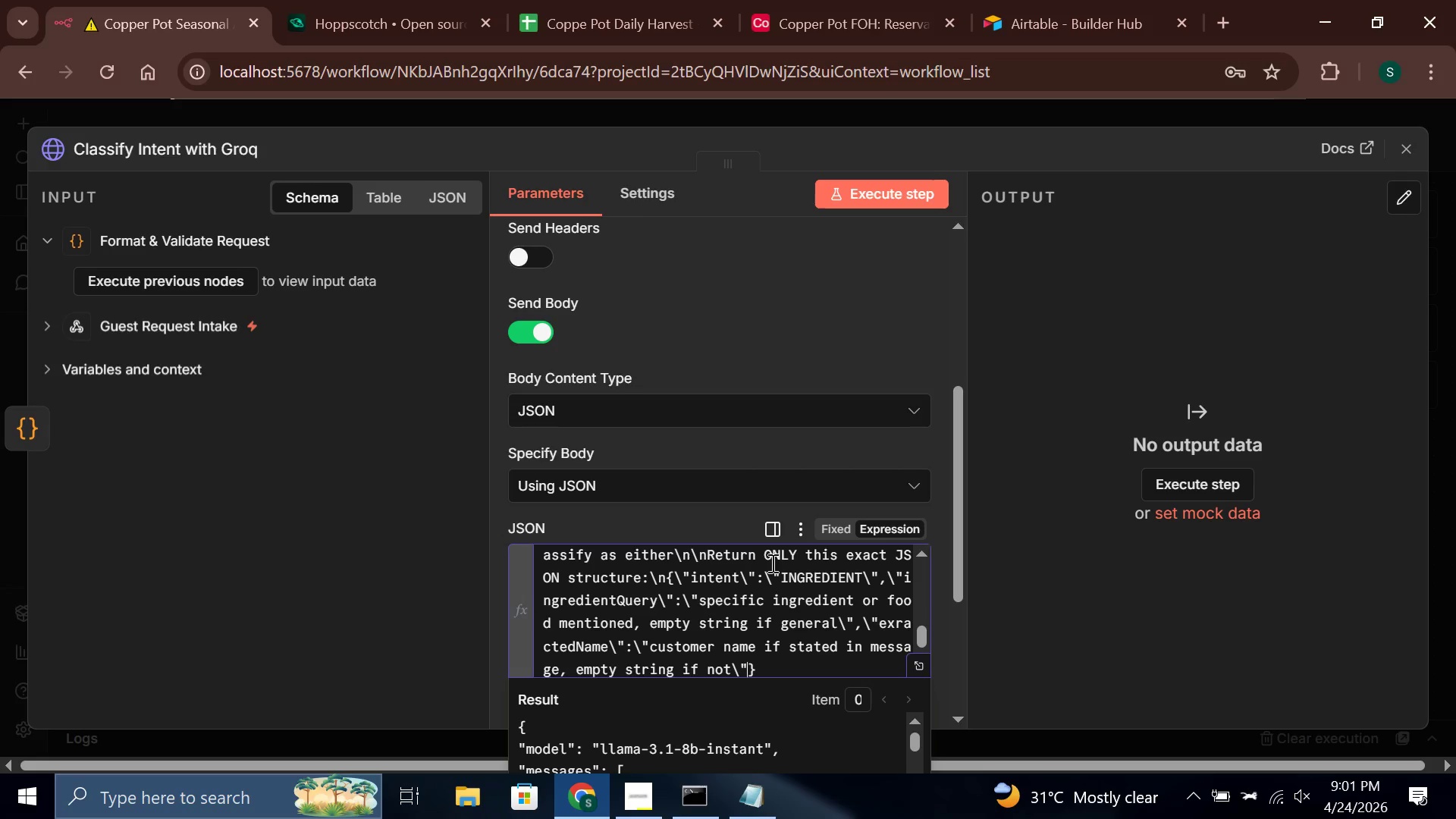 
key(Comma)
 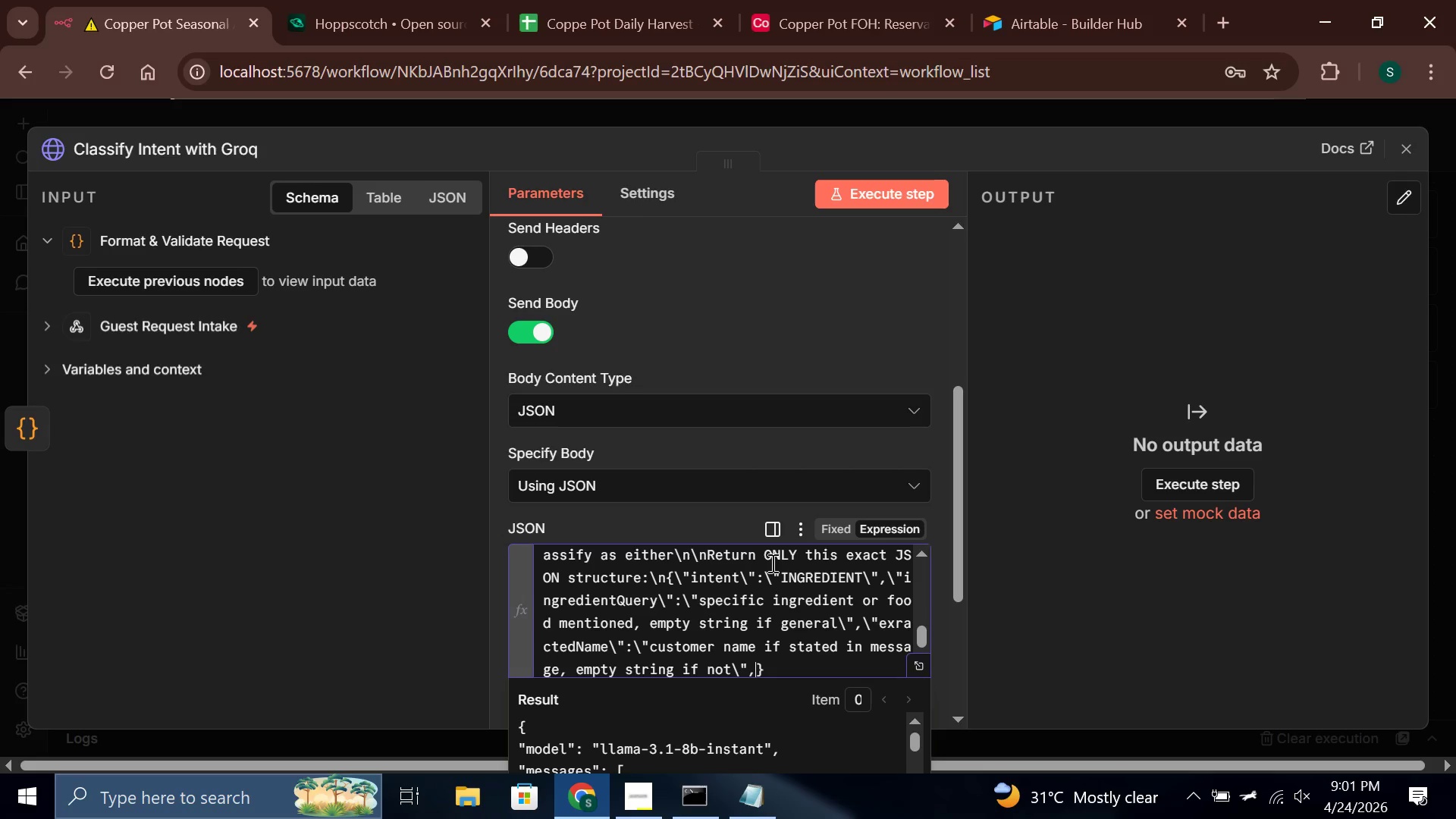 
key(Backslash)
 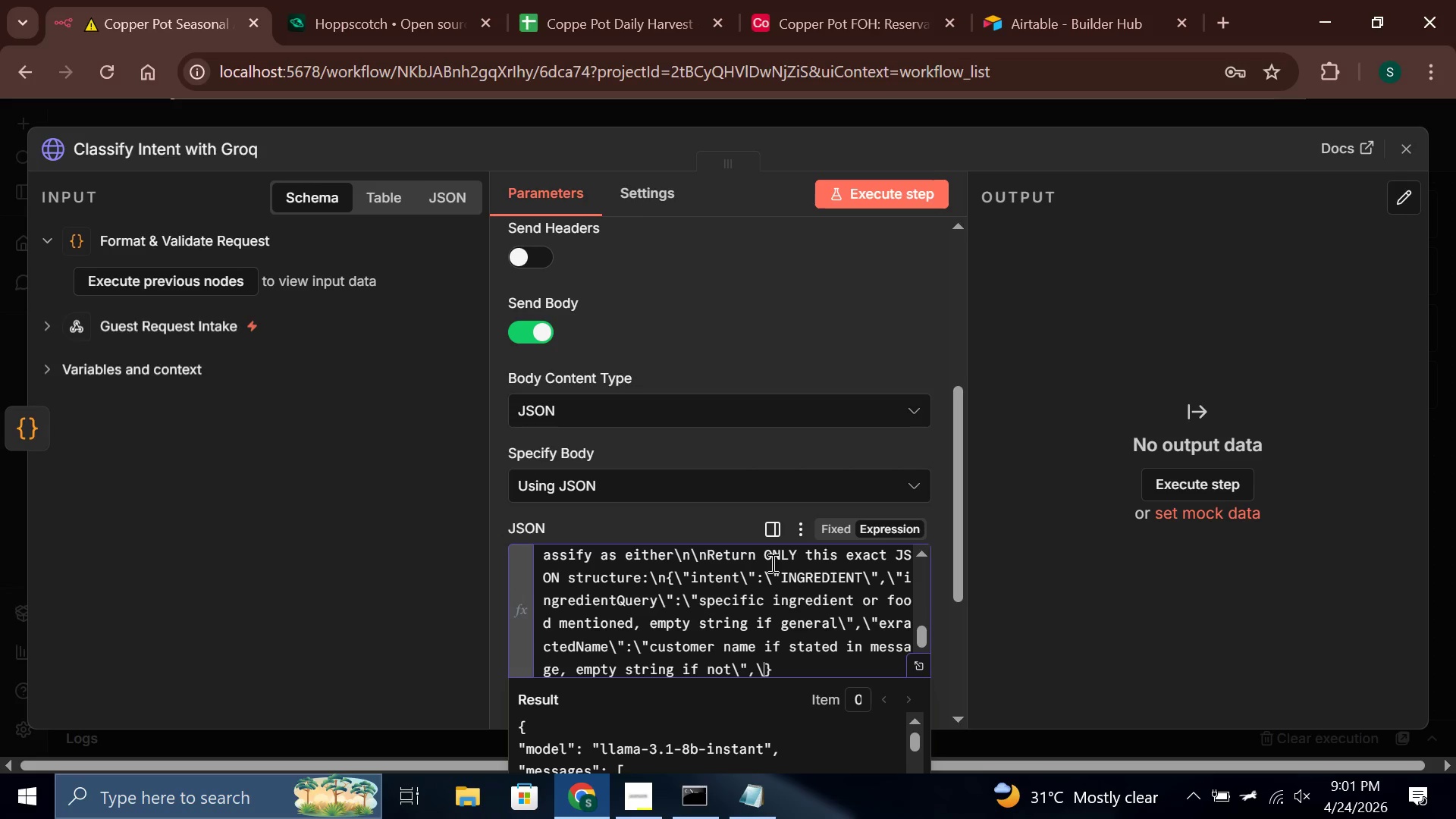 
key(Shift+Quote)
 